 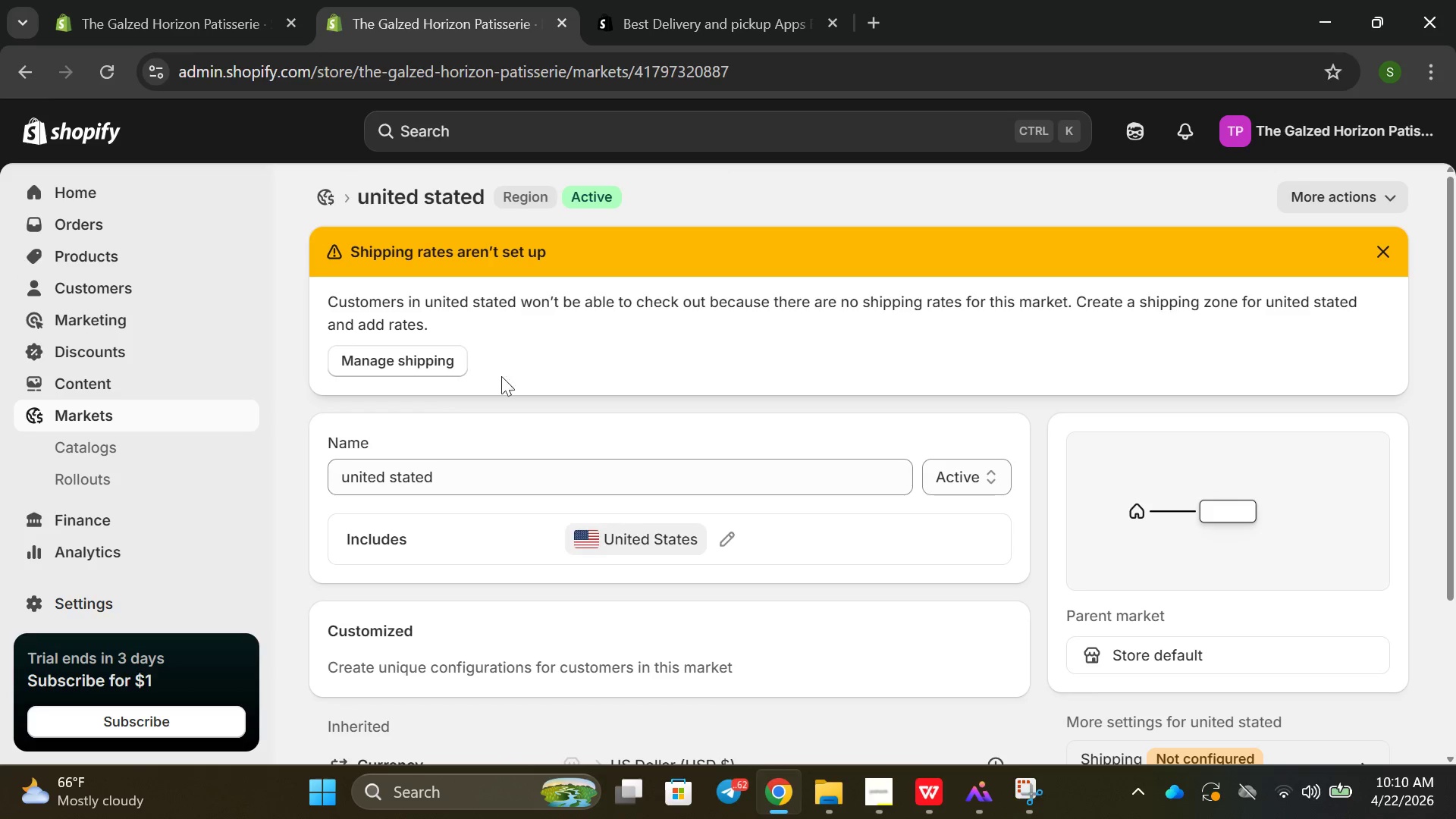 
scroll: coordinate [508, 416], scroll_direction: down, amount: 1.0
 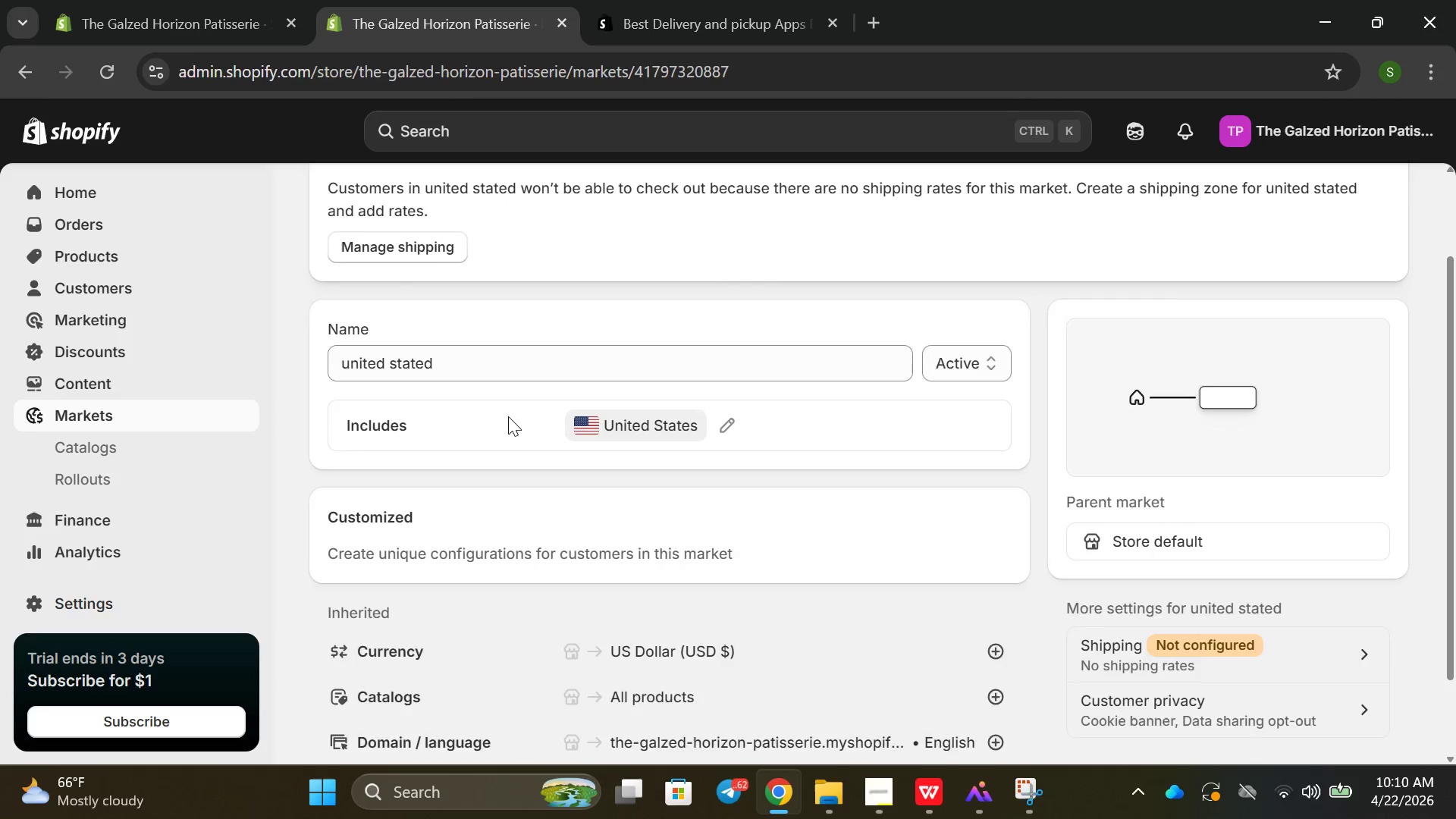 
scroll: coordinate [509, 417], scroll_direction: none, amount: 0.0
 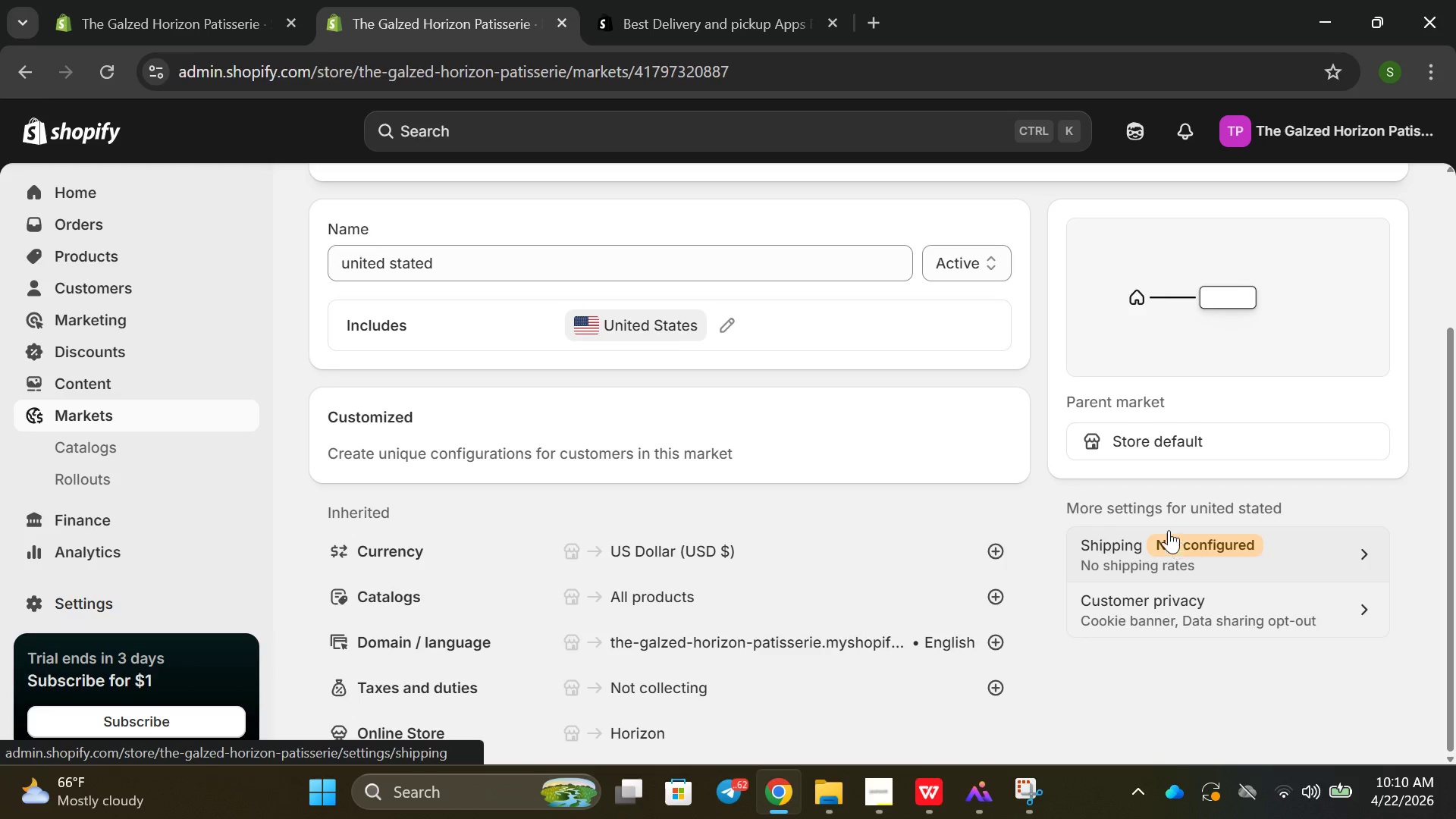 
left_click([1173, 530])
 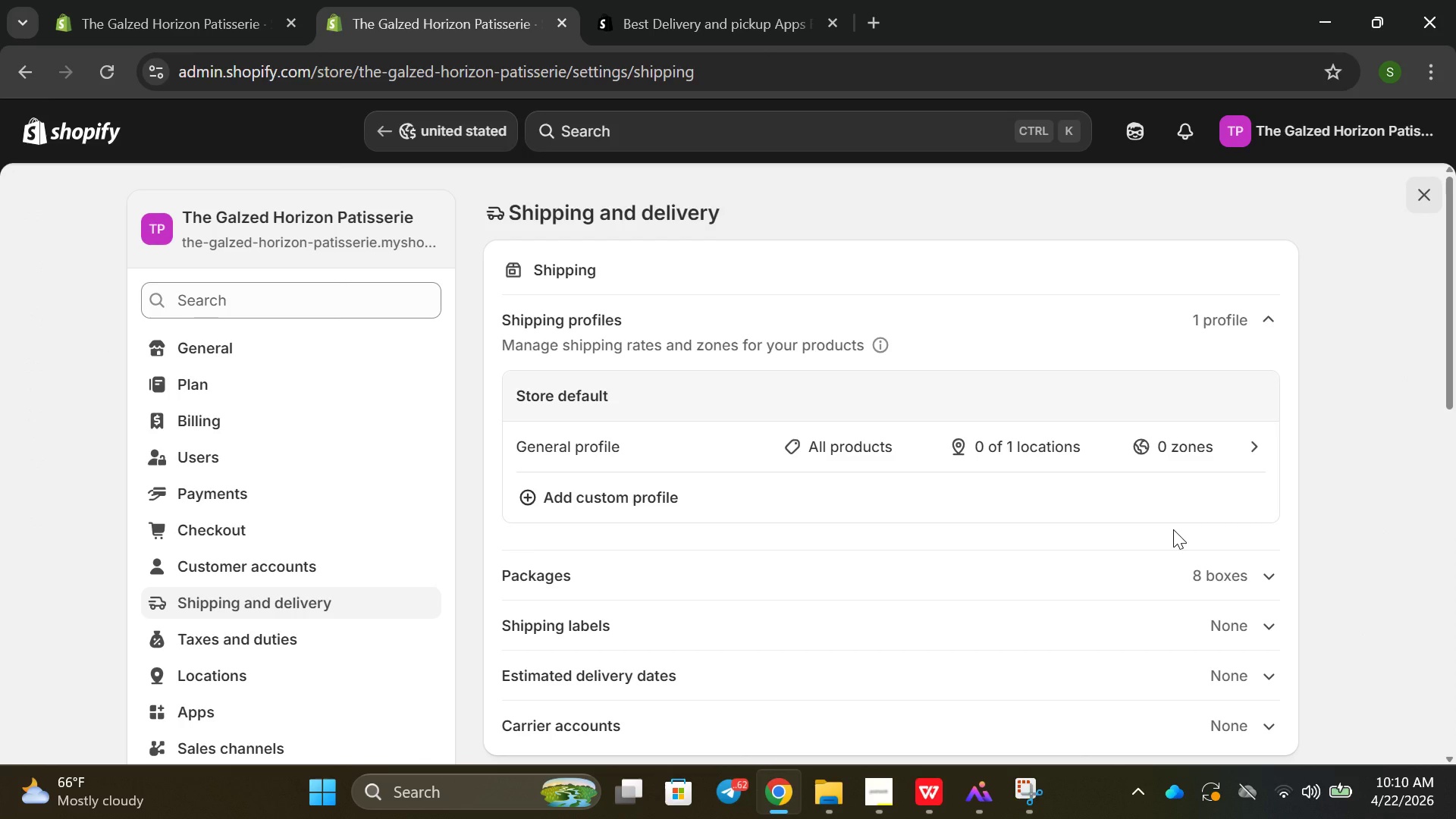 
wait(9.05)
 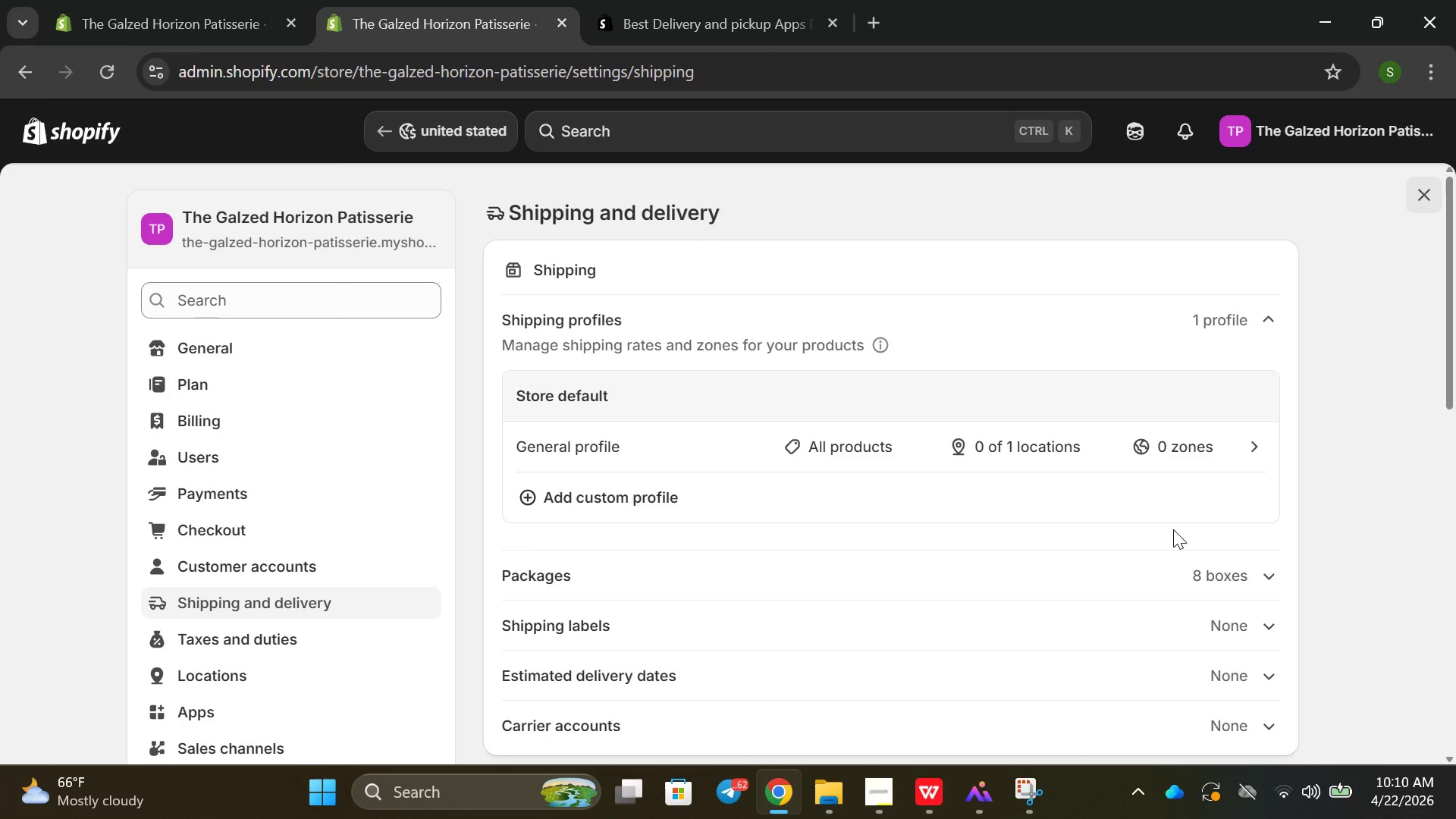 
scroll: coordinate [1161, 447], scroll_direction: down, amount: 3.0
 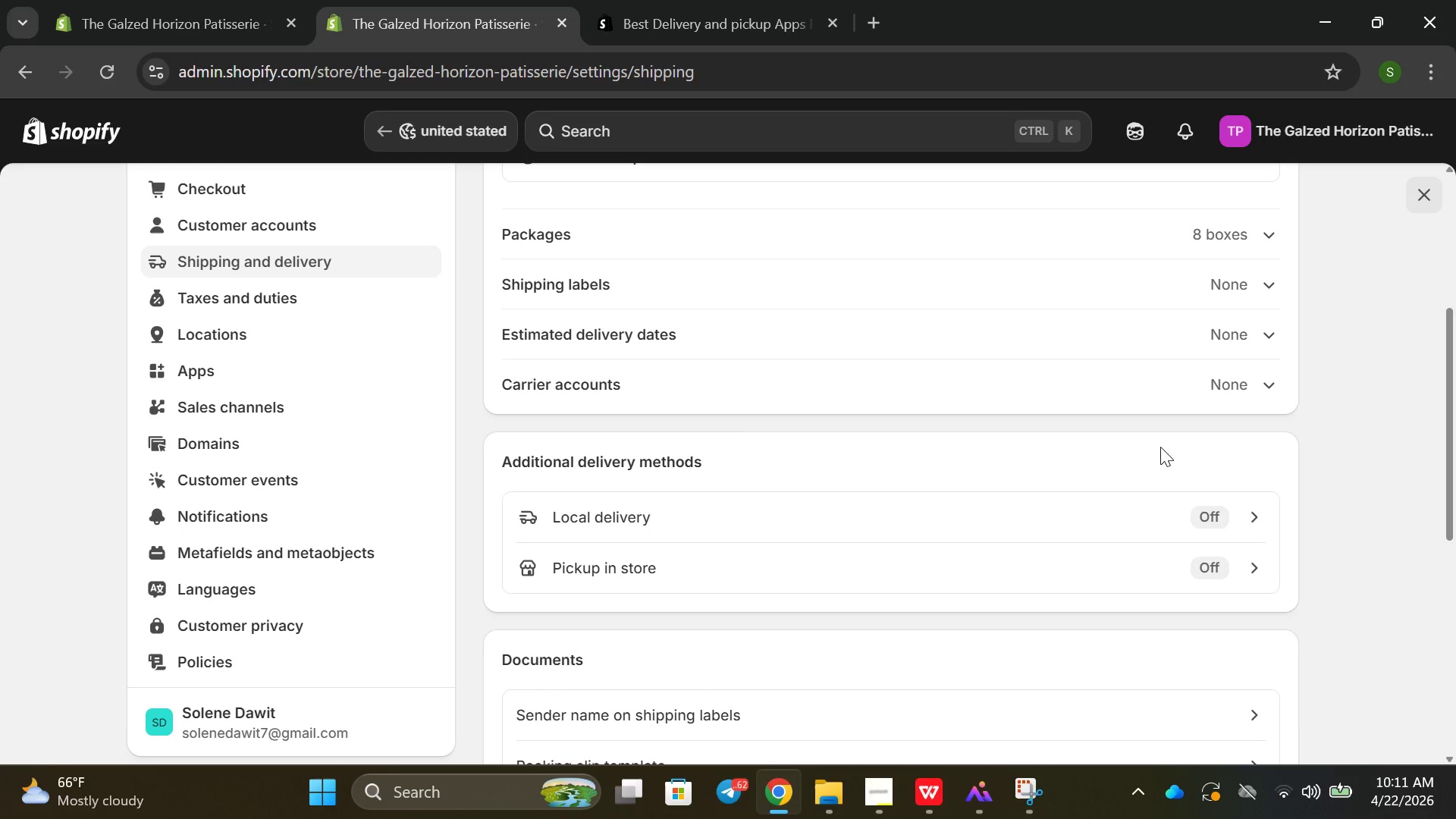 
wait(5.02)
 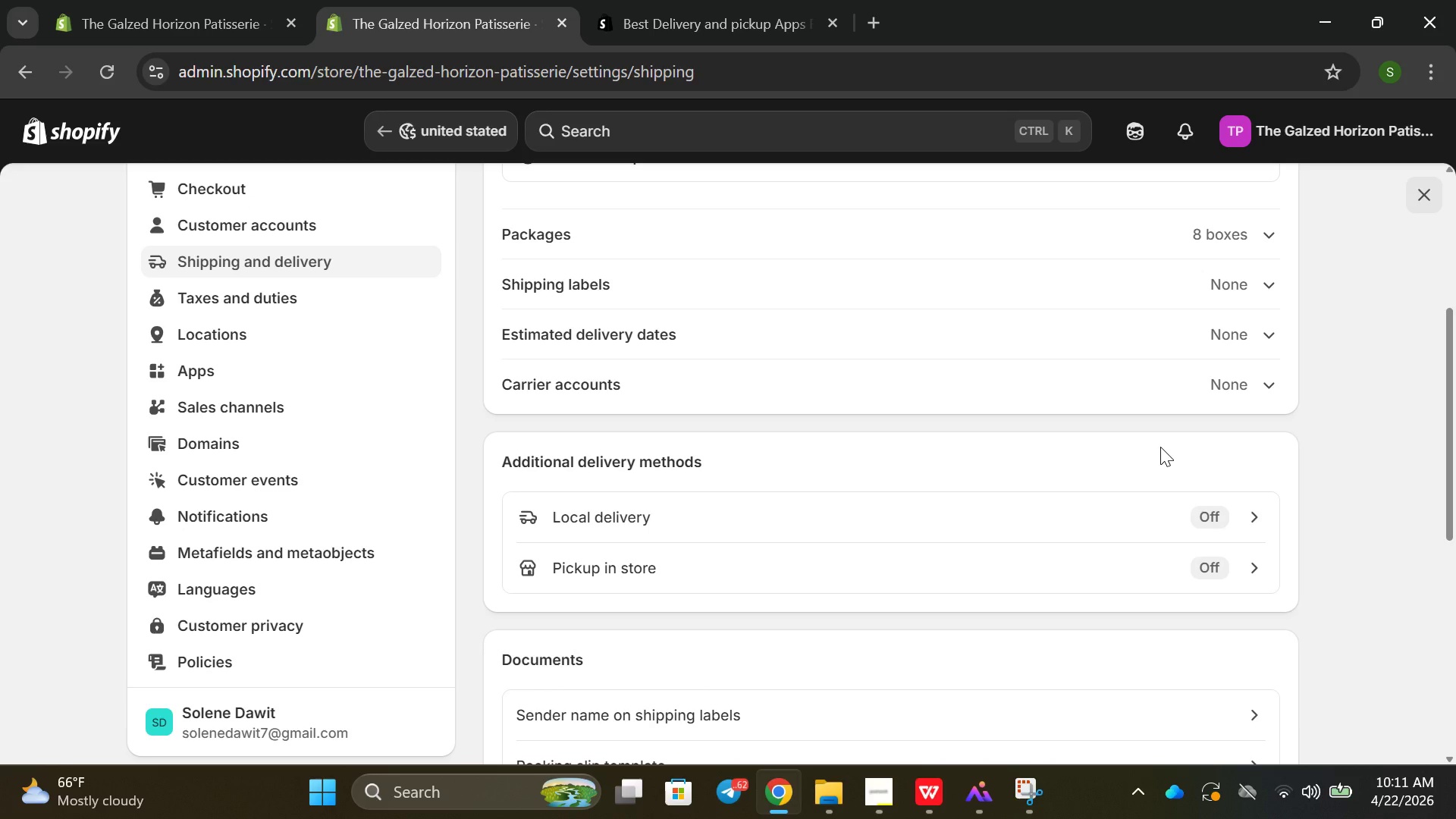 
scroll: coordinate [1160, 447], scroll_direction: up, amount: 1.0
 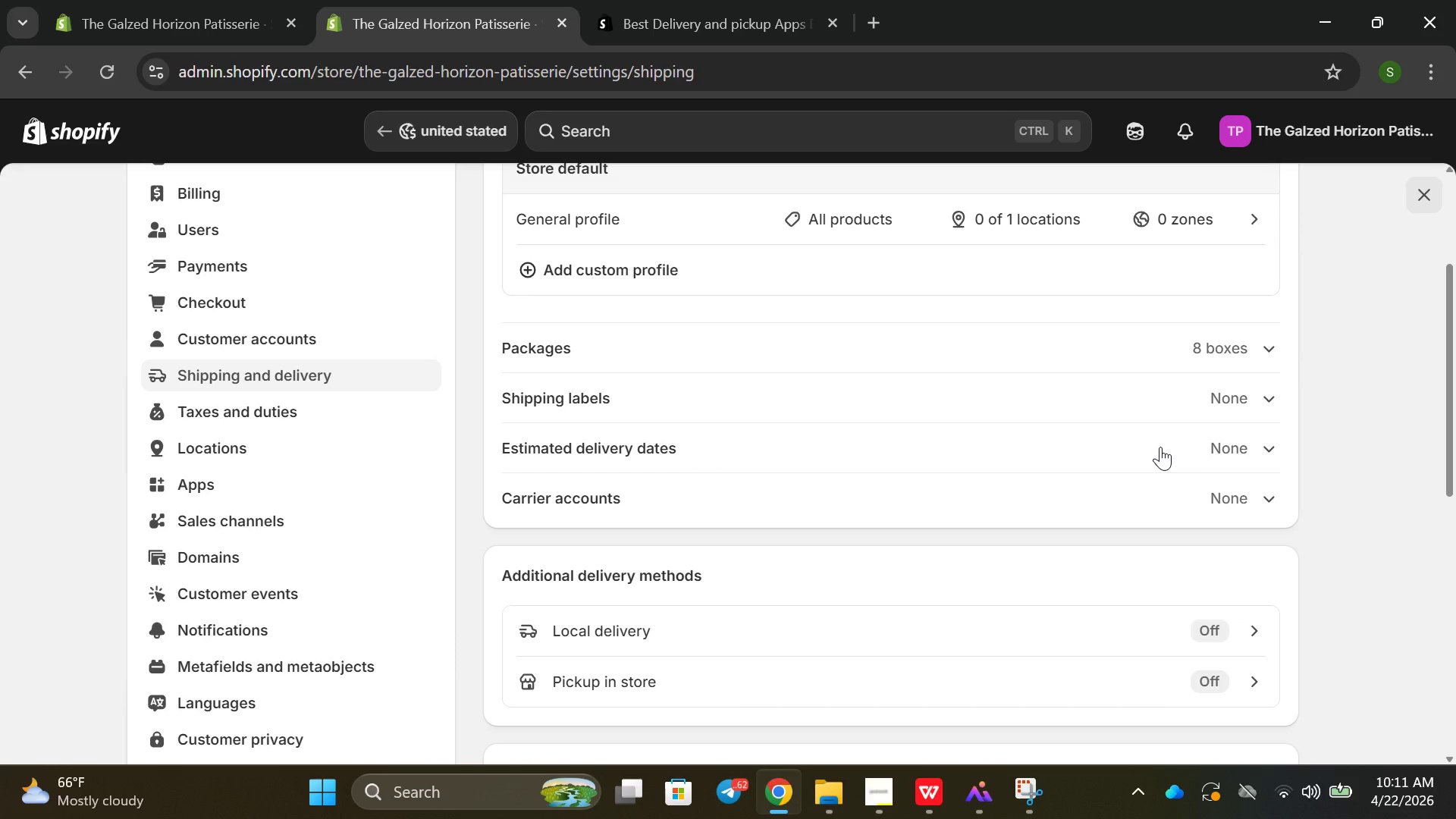 
scroll: coordinate [1158, 438], scroll_direction: down, amount: 6.0
 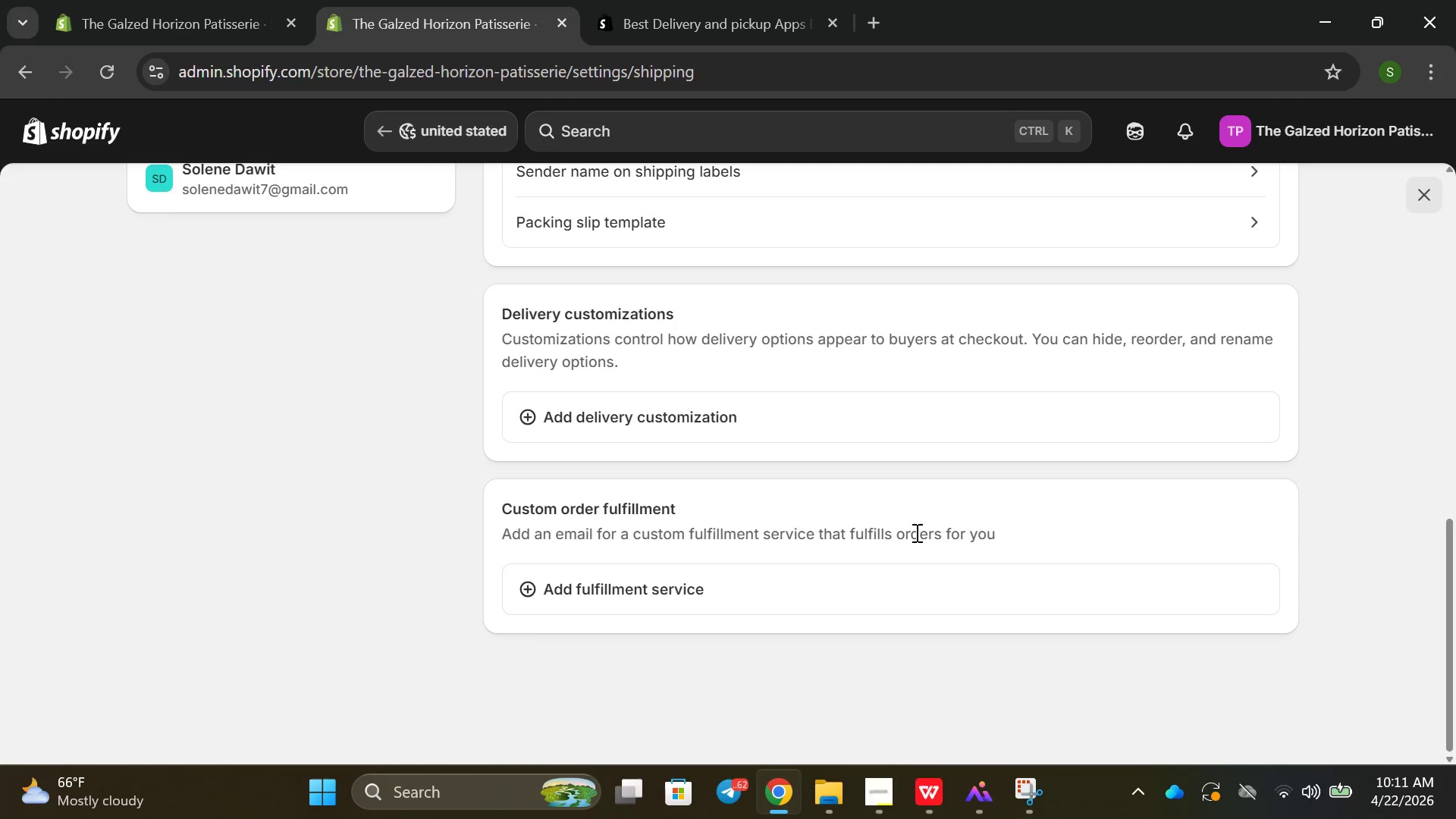 
scroll: coordinate [916, 531], scroll_direction: up, amount: 4.0
 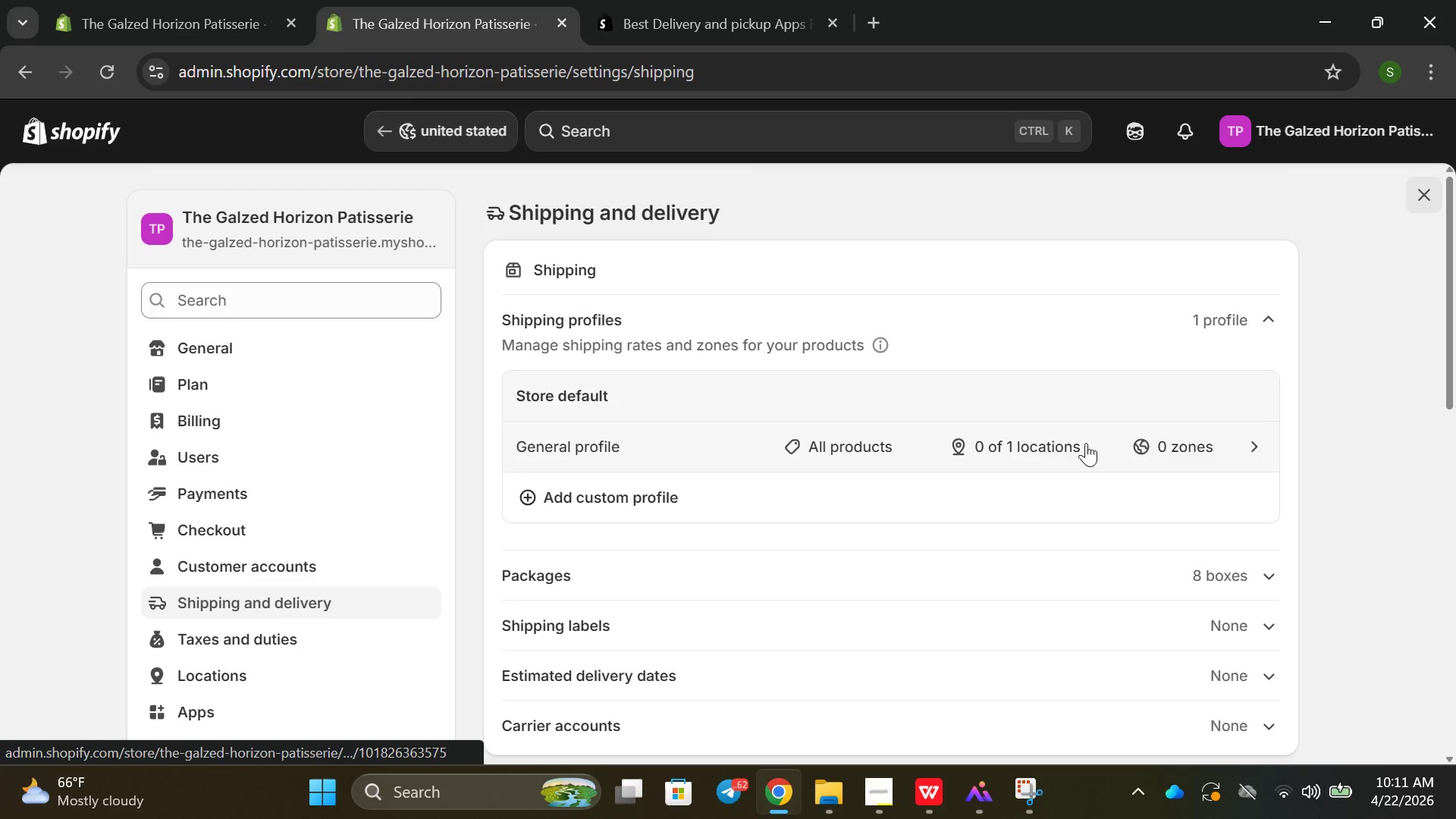 
left_click([1197, 447])
 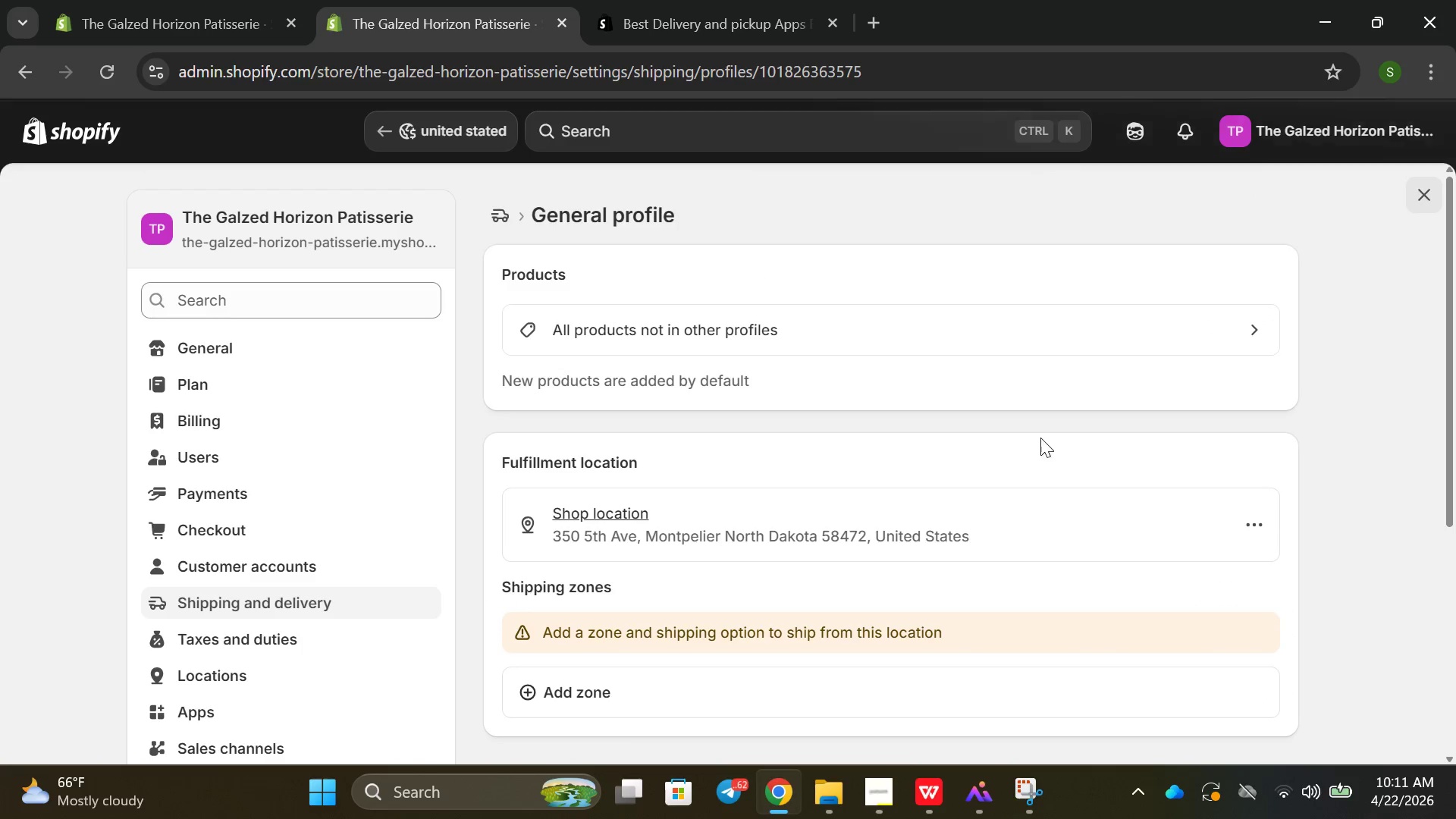 
scroll: coordinate [1026, 433], scroll_direction: down, amount: 1.0
 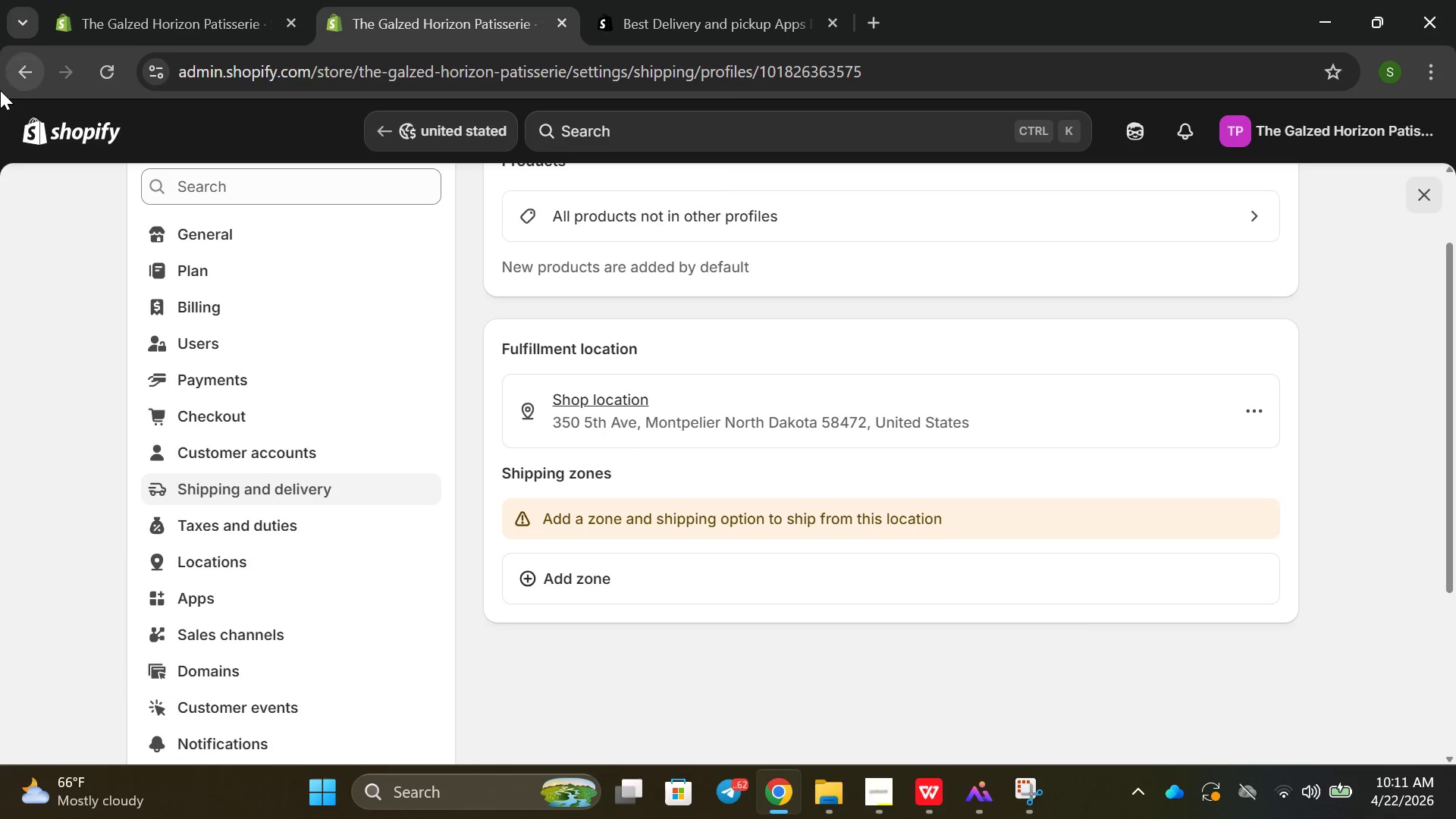 
left_click([8, 67])
 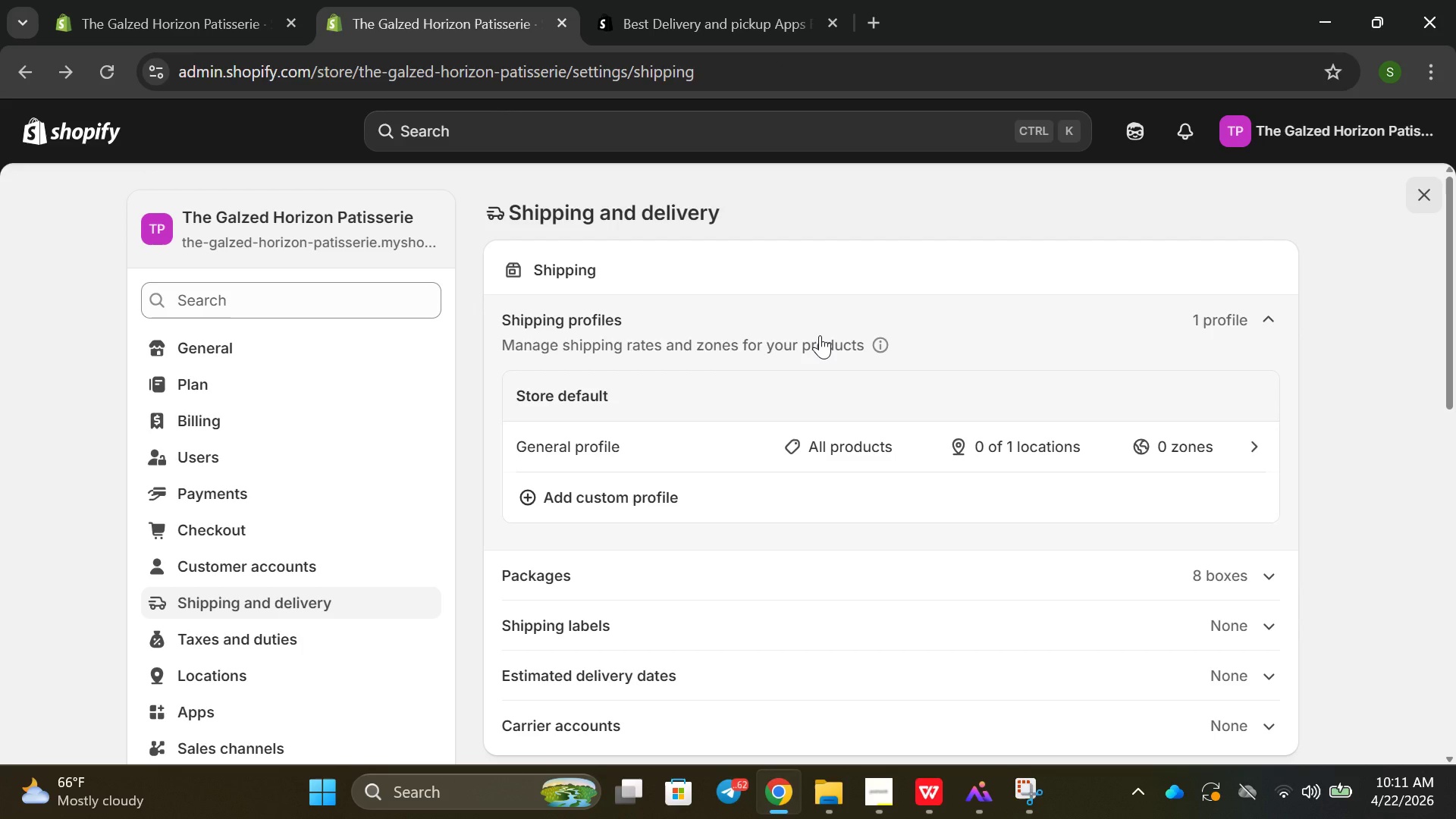 
left_click([820, 335])
 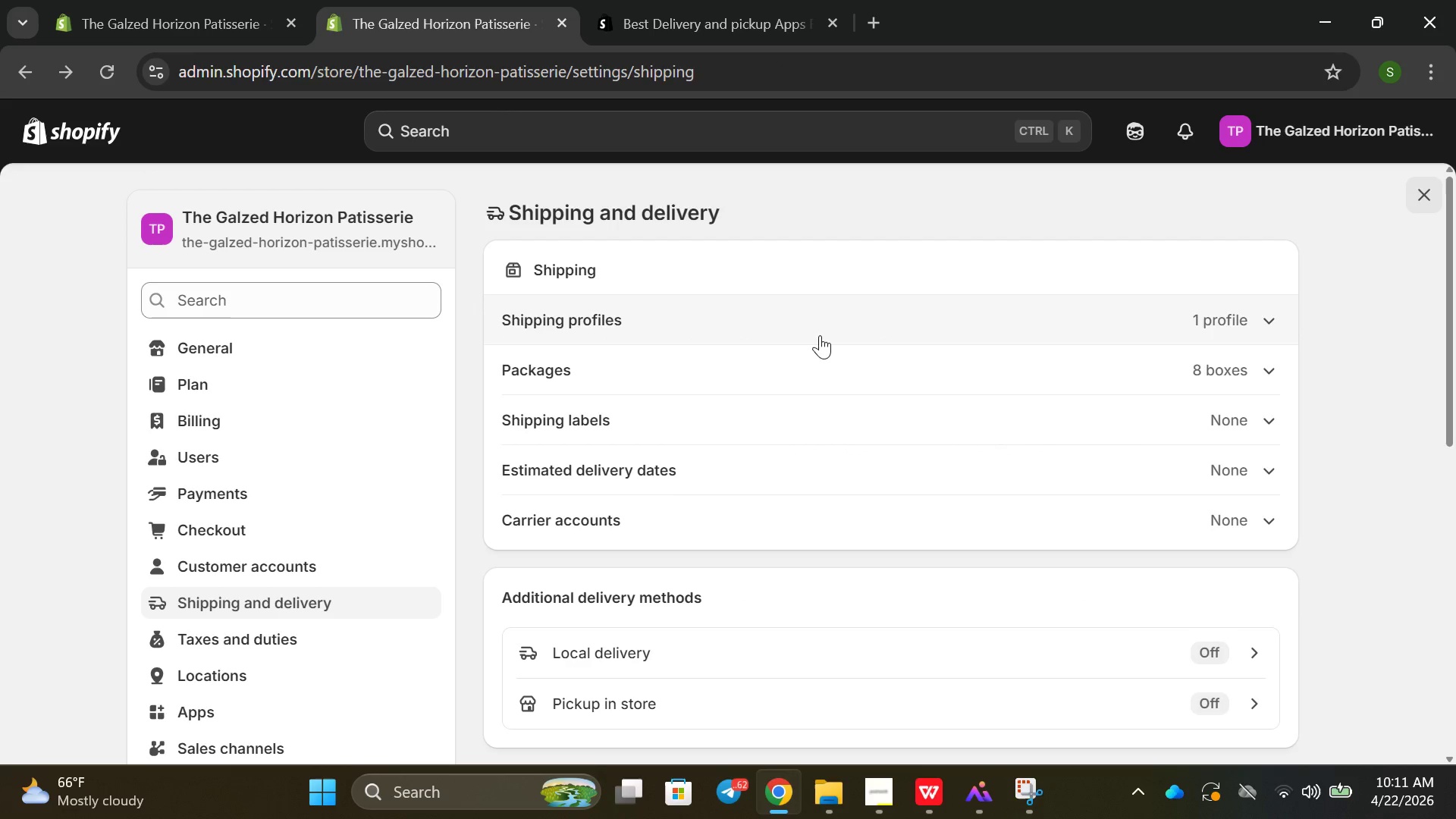 
left_click([762, 402])
 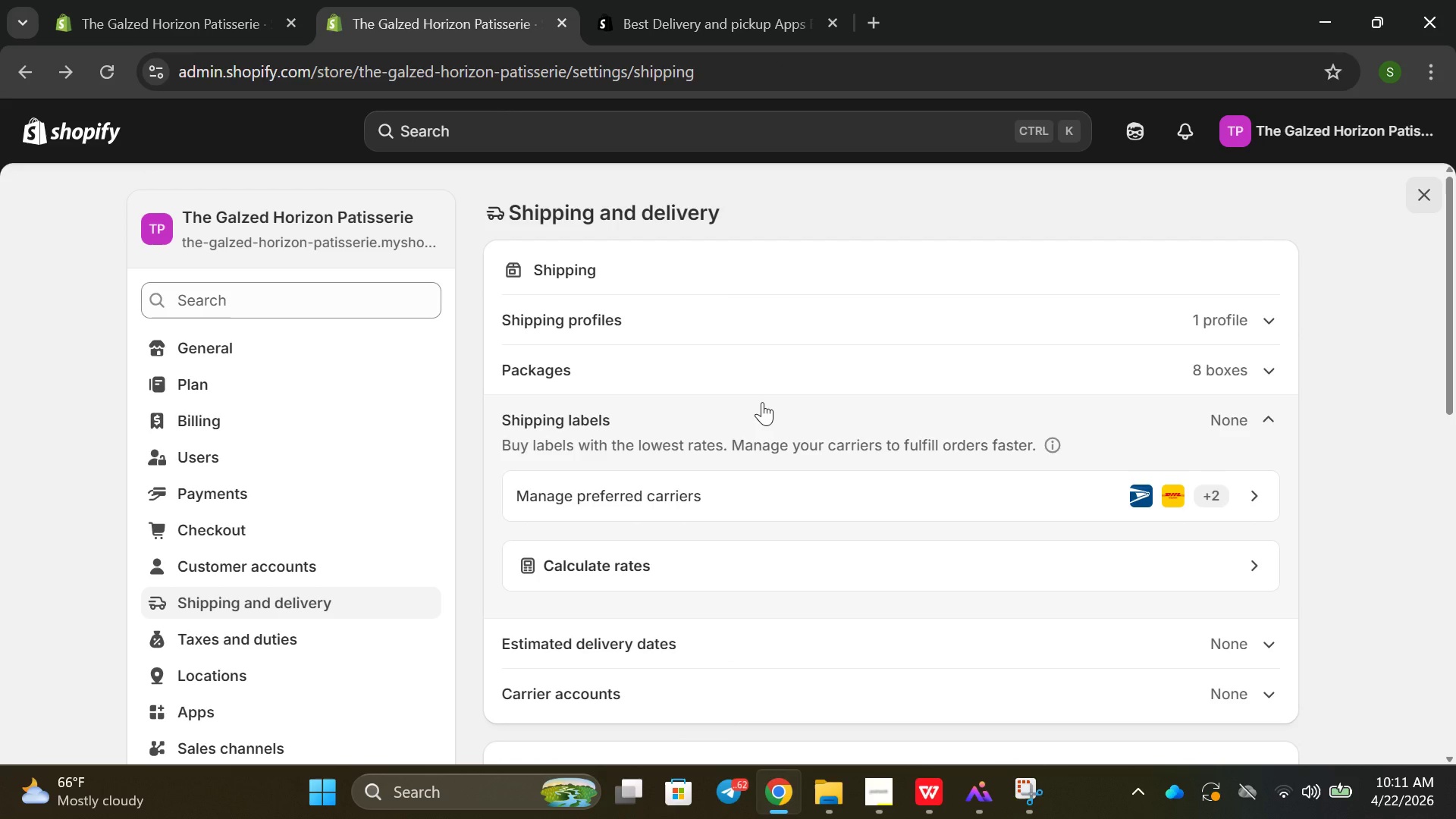 
left_click([762, 402])
 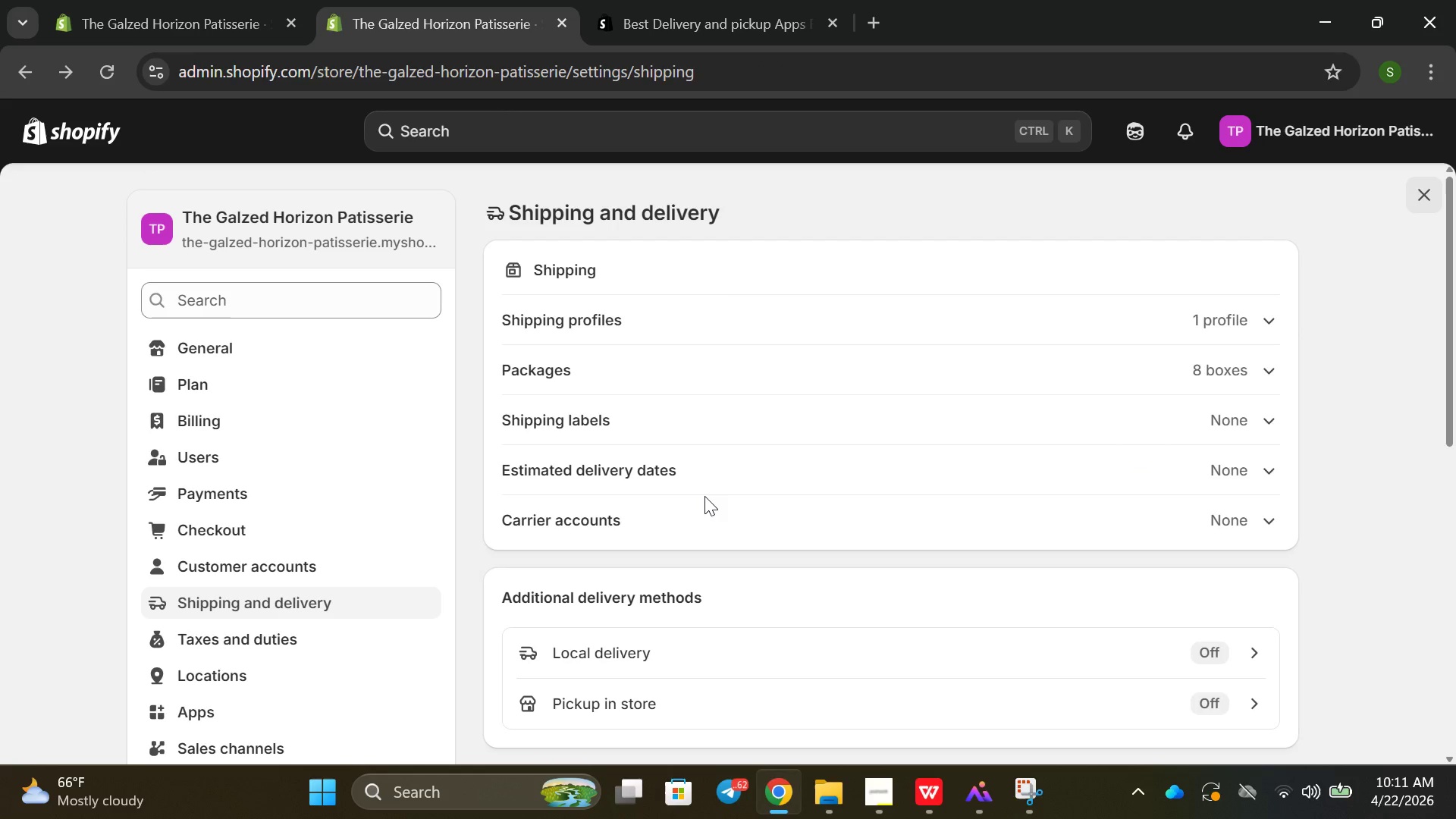 
wait(12.89)
 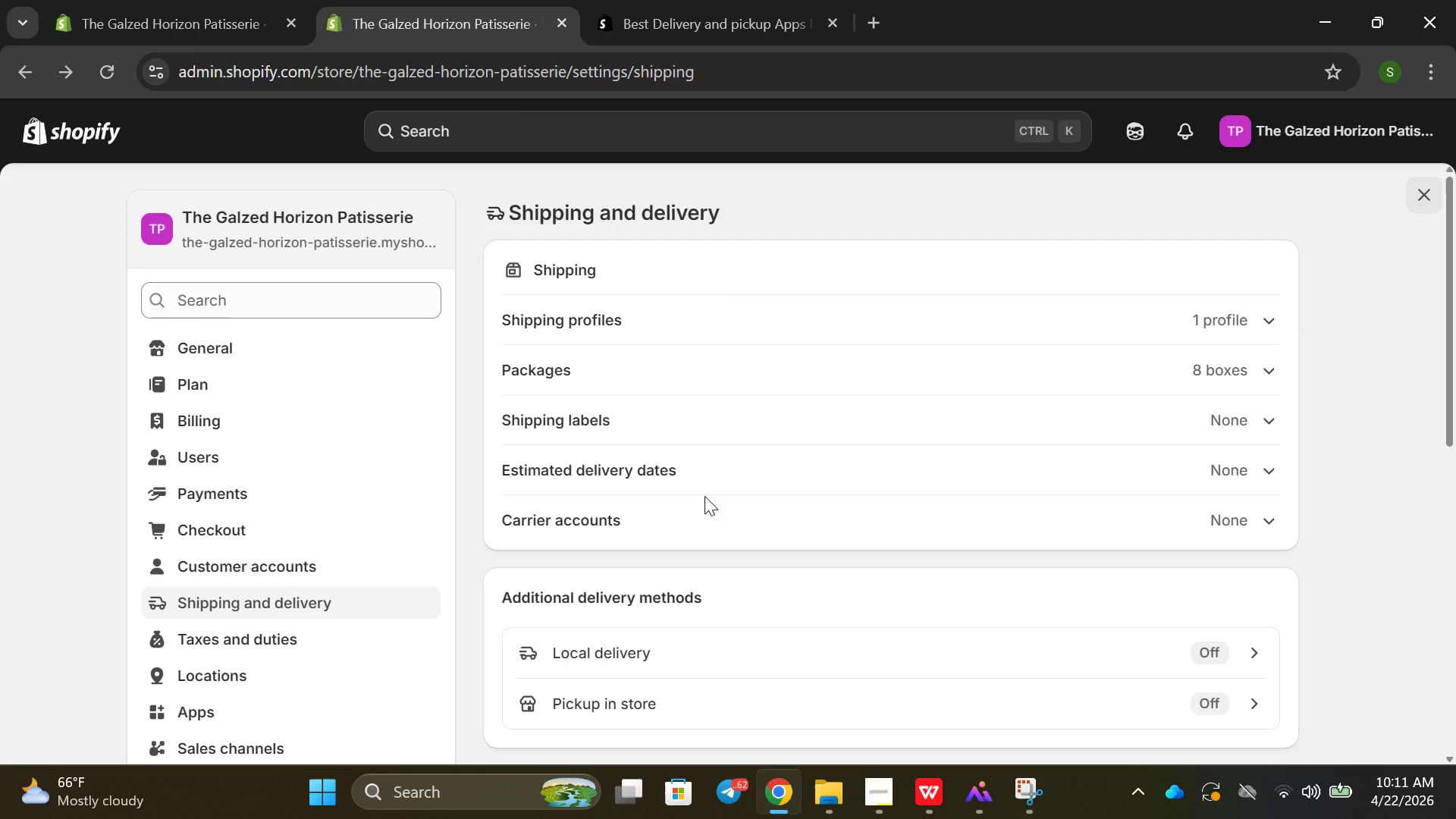 
scroll: coordinate [976, 413], scroll_direction: up, amount: 2.0
 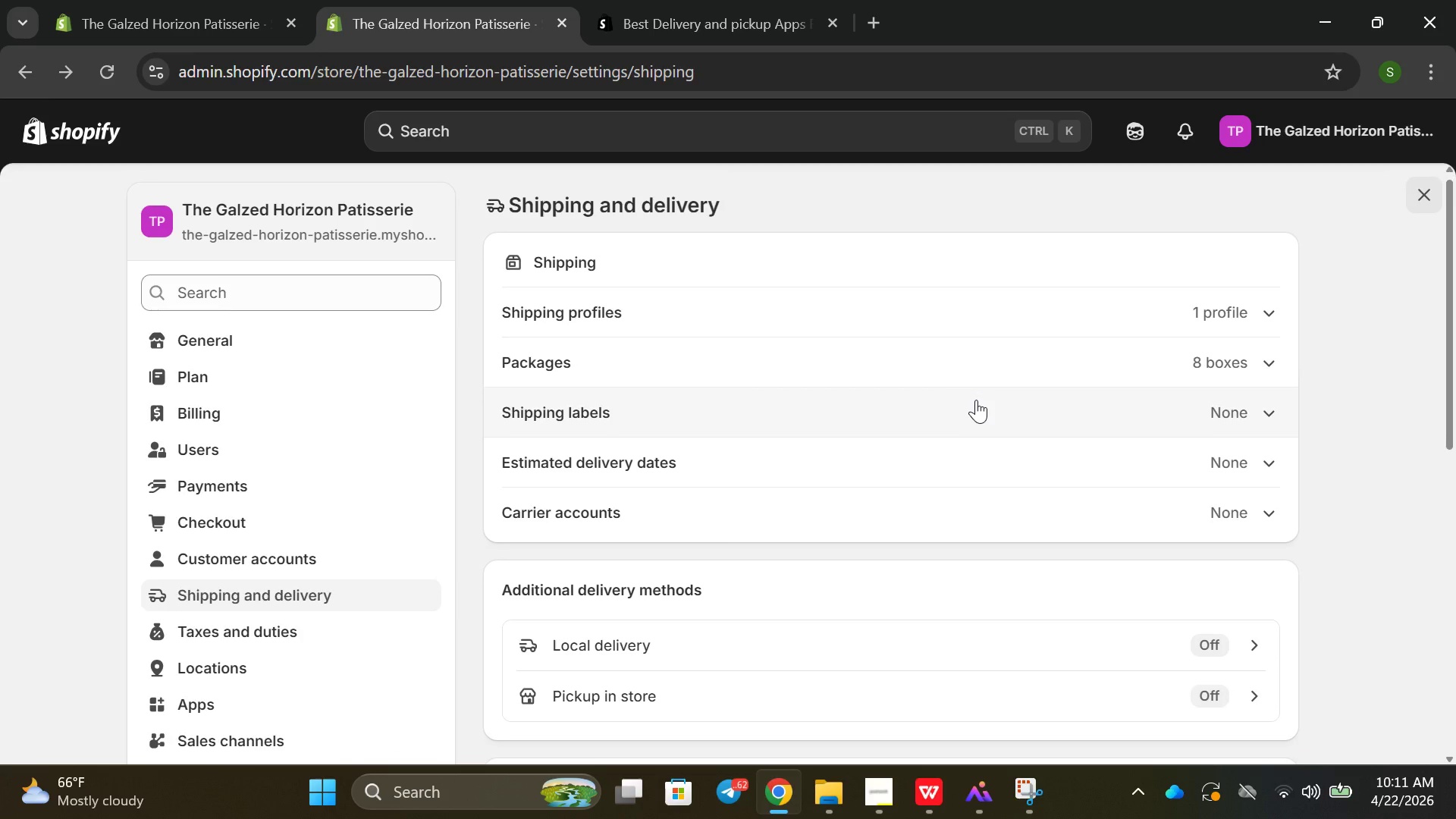 
scroll: coordinate [674, 414], scroll_direction: down, amount: 5.0
 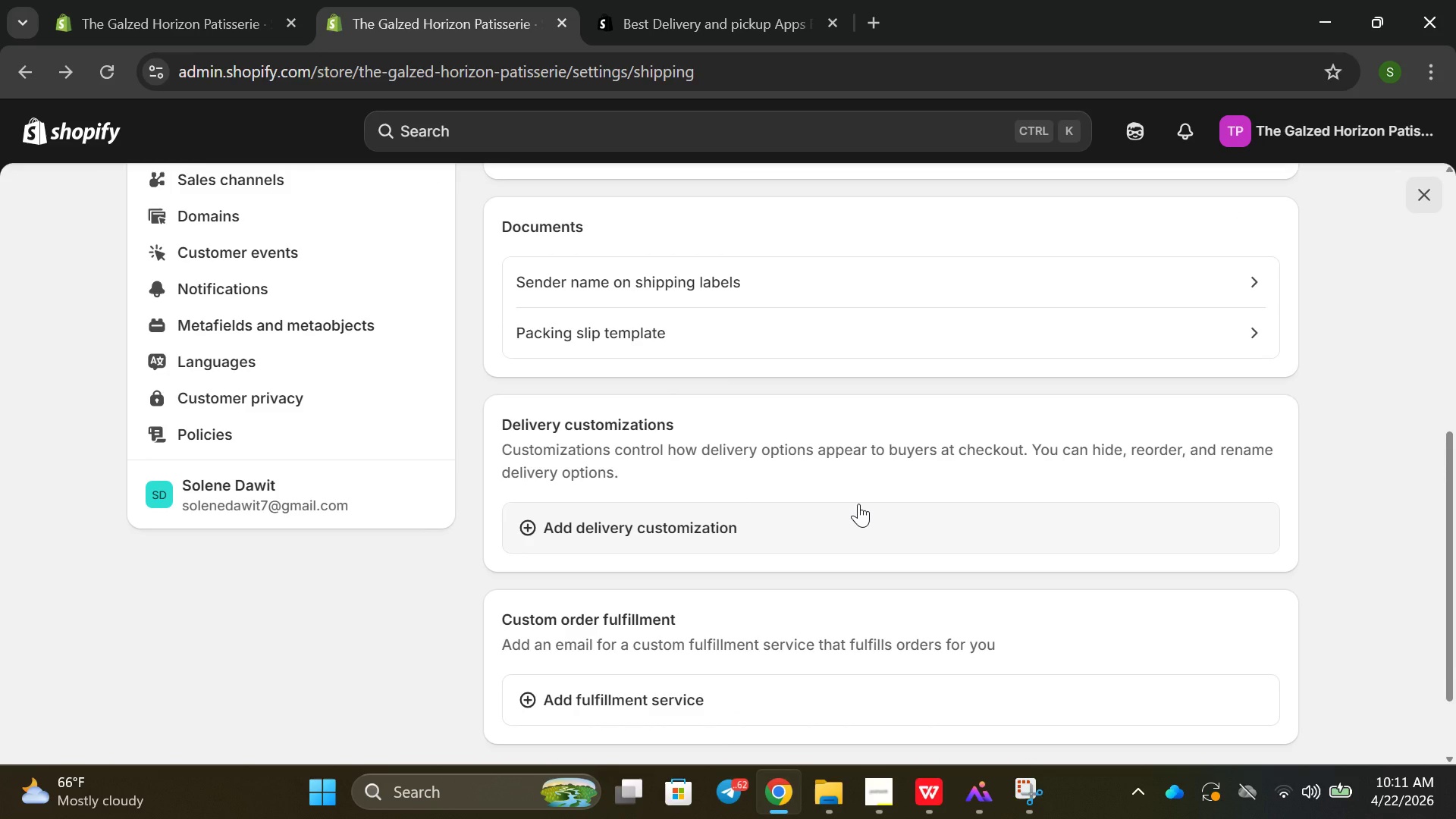 
wait(9.73)
 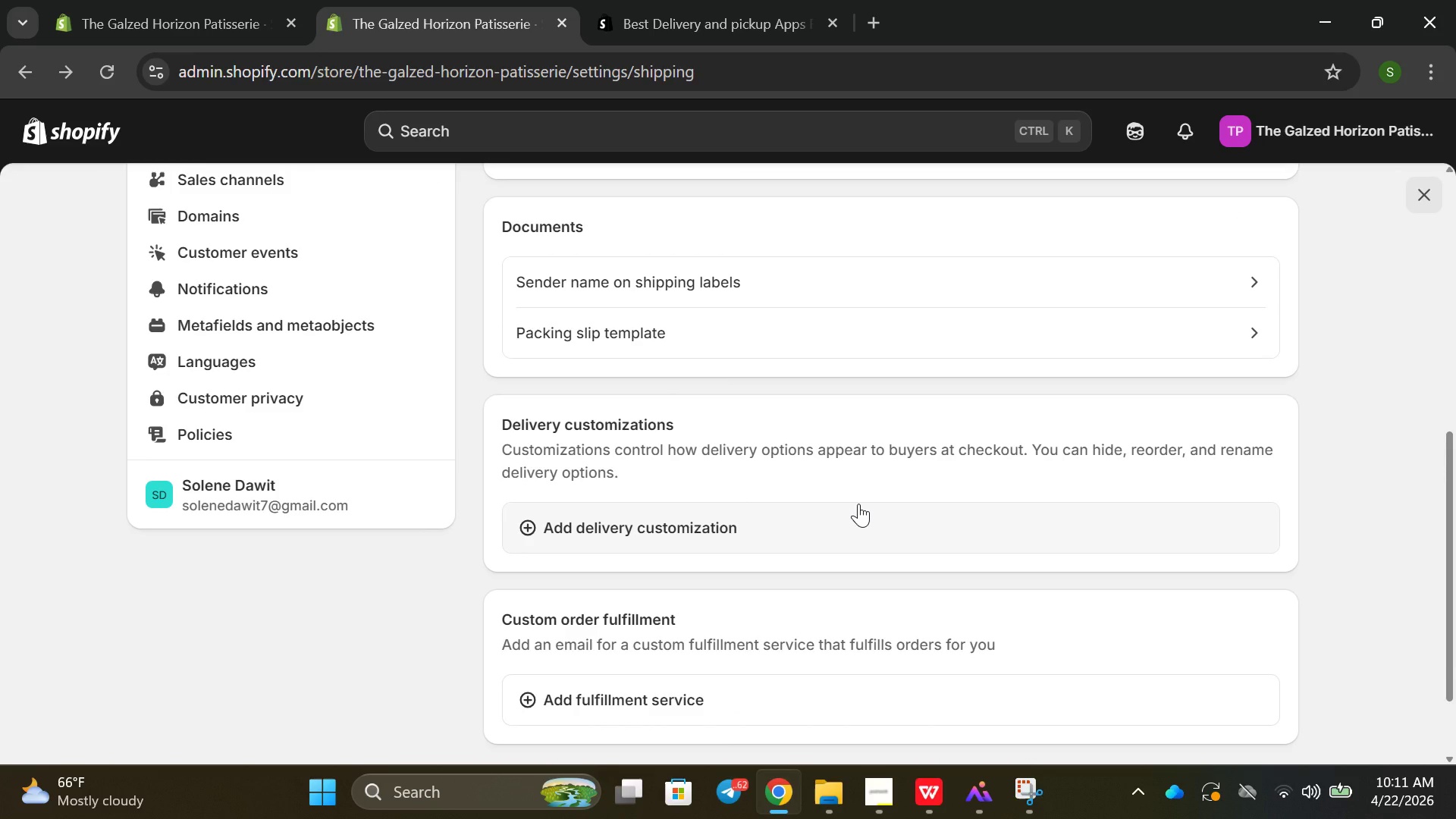 
scroll: coordinate [544, 389], scroll_direction: up, amount: 8.0
 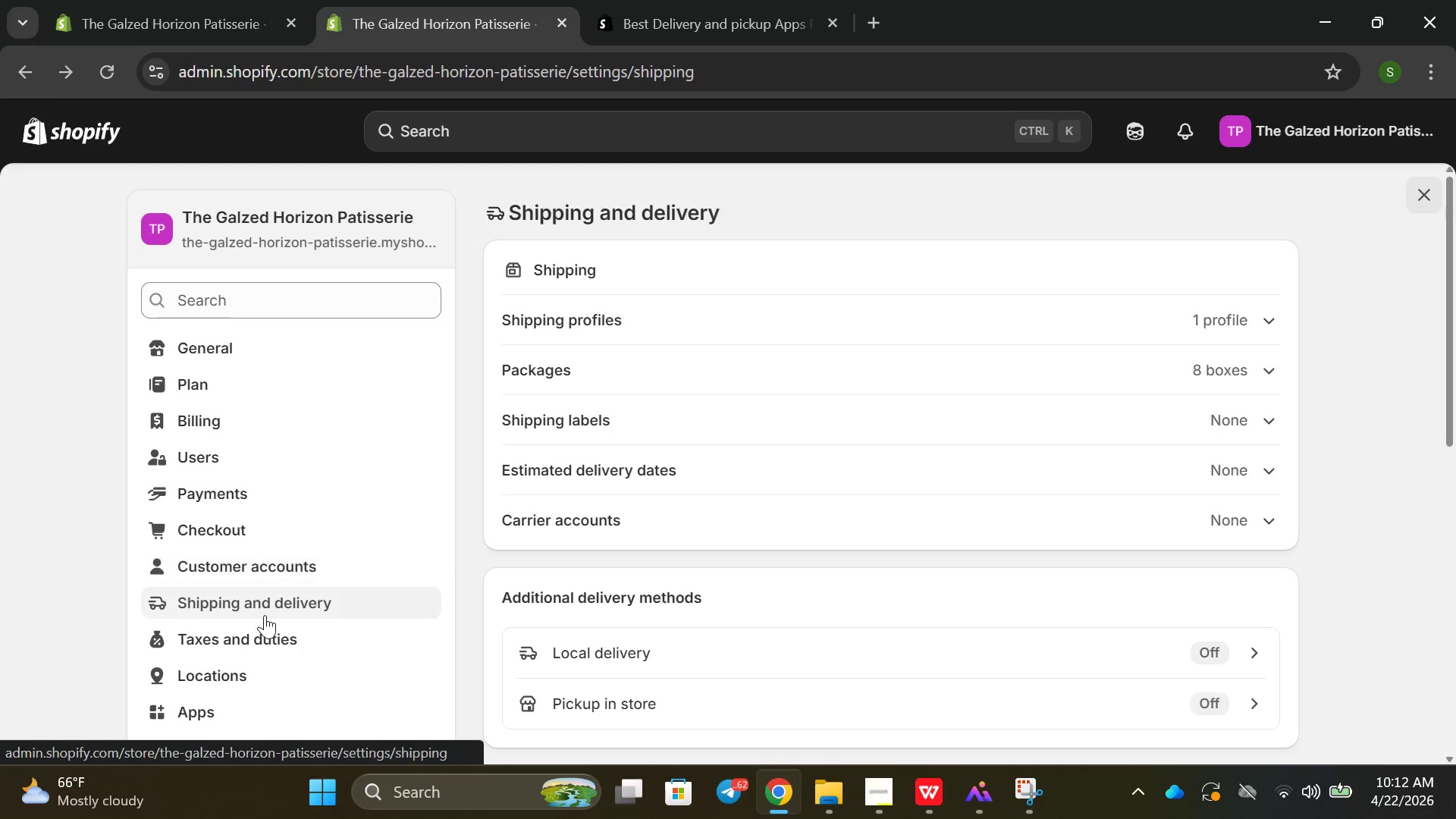 
left_click([261, 605])
 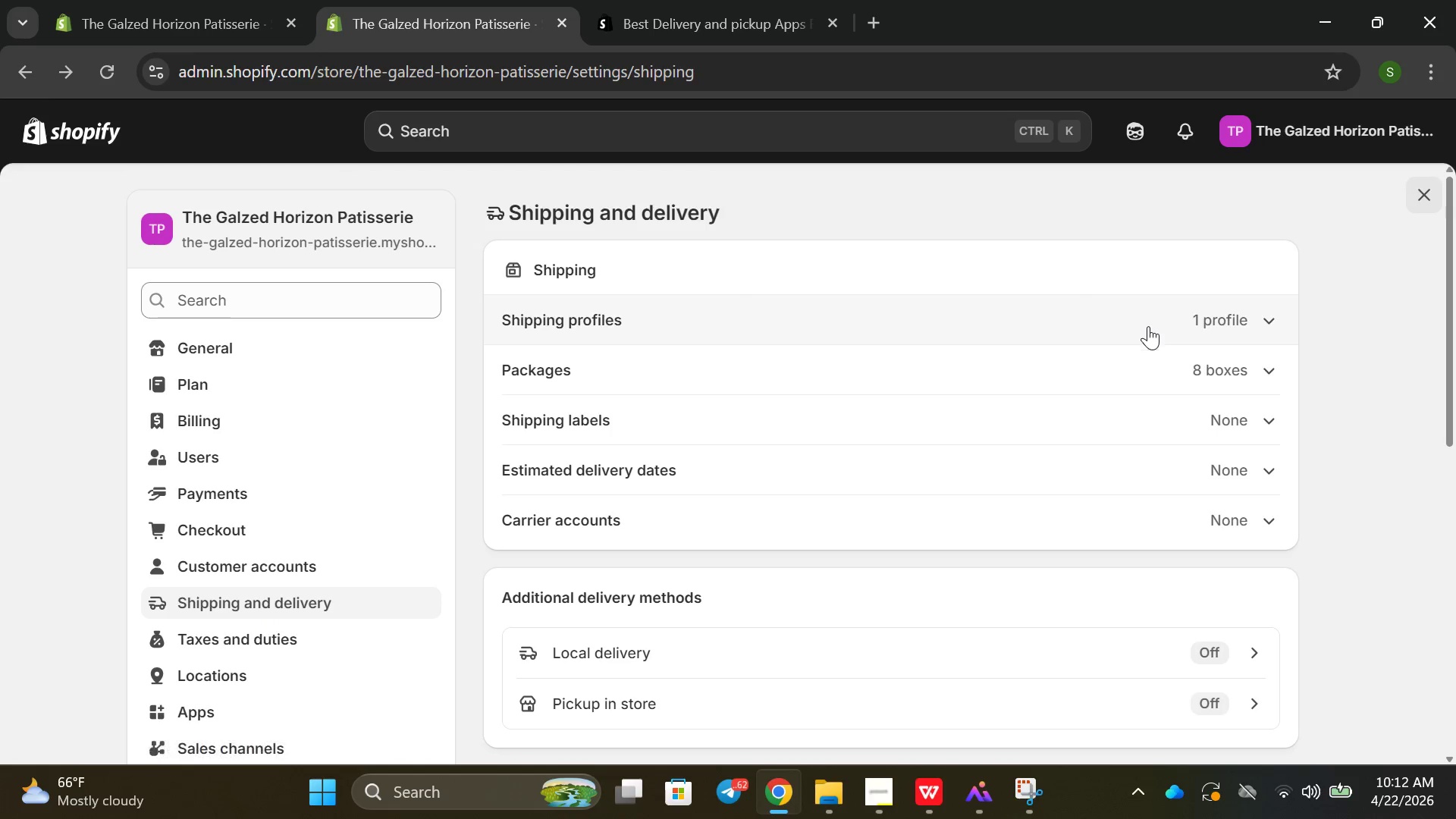 
left_click([1140, 331])
 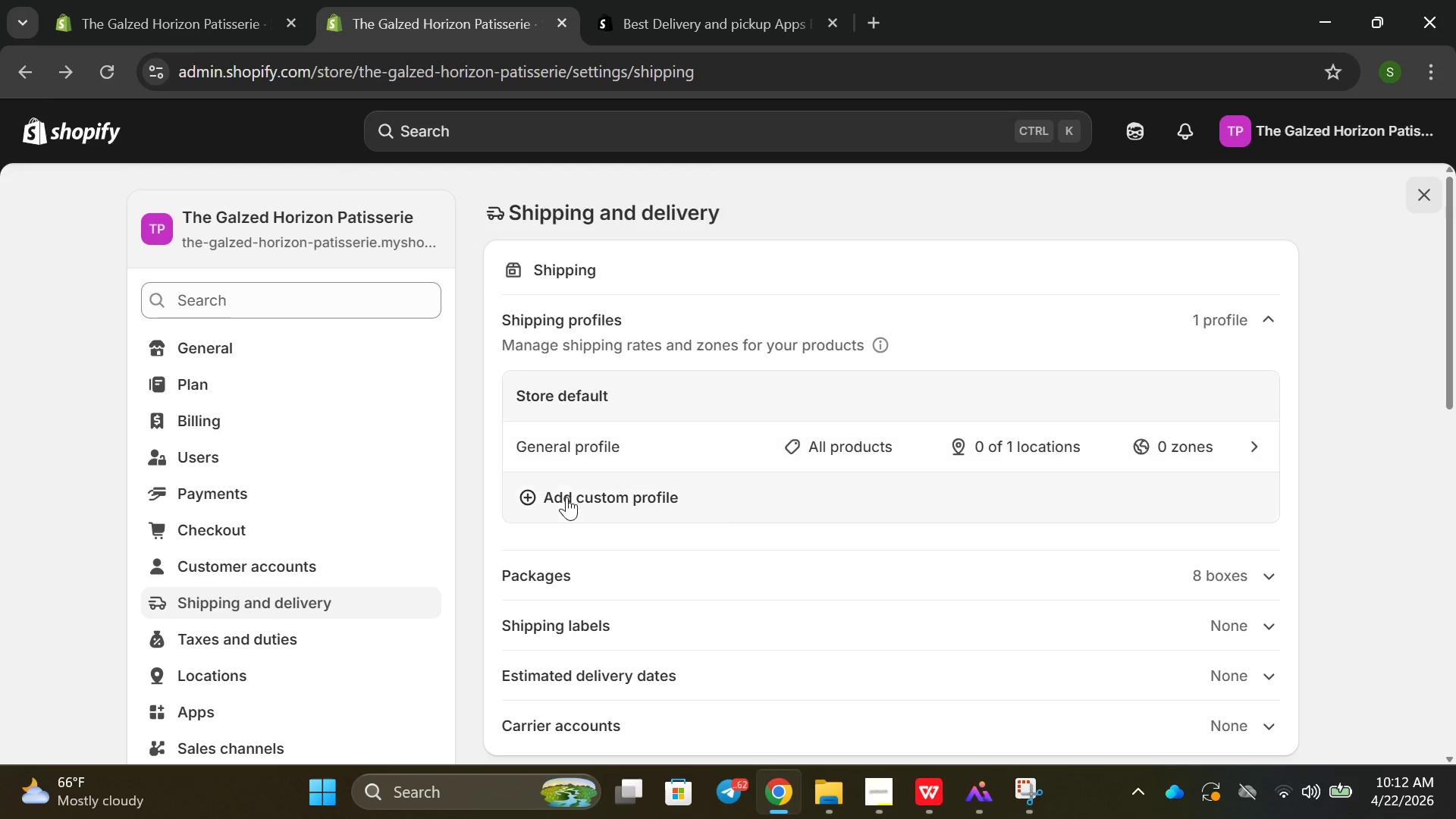 
left_click([566, 497])
 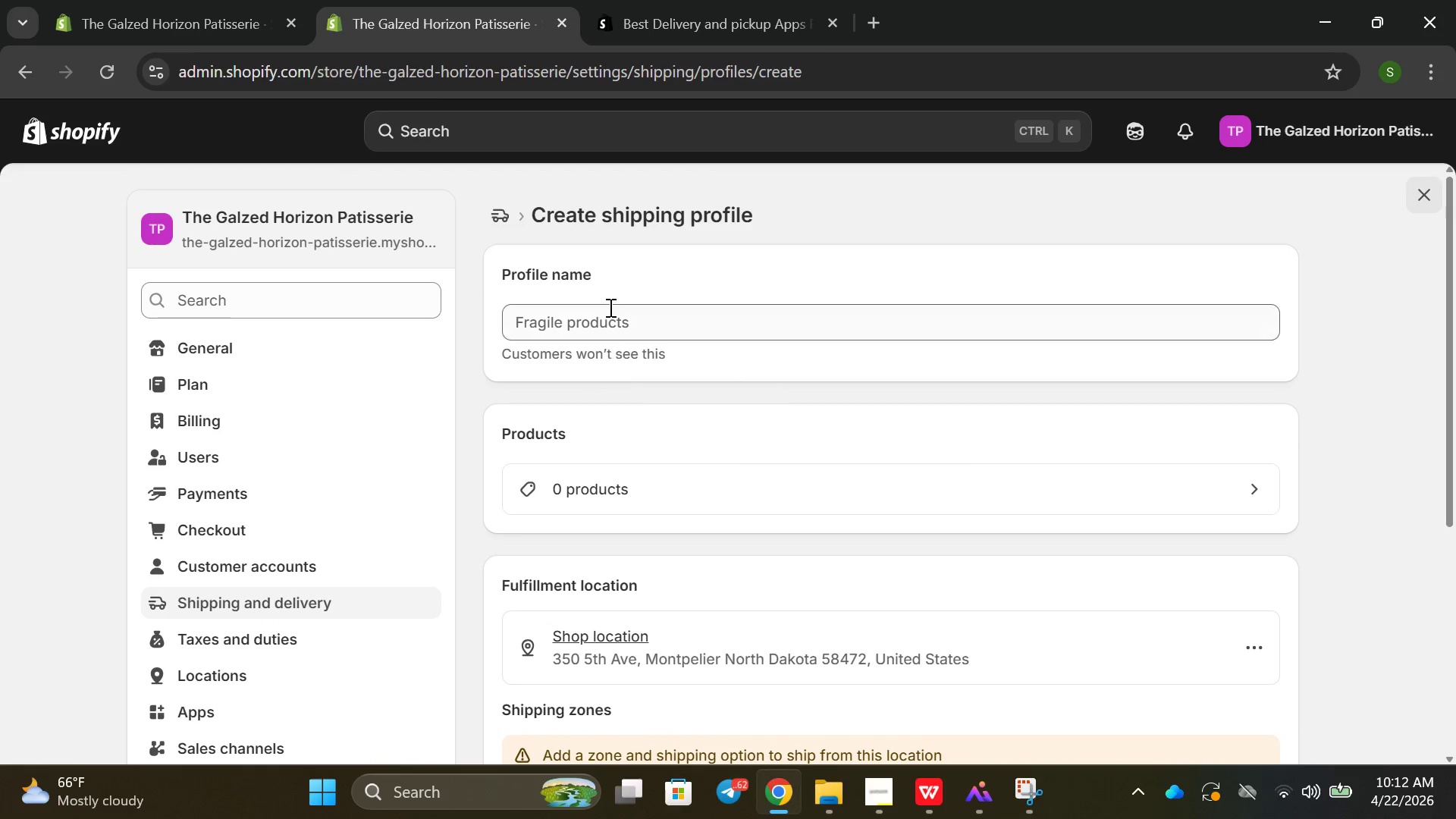 
scroll: coordinate [630, 368], scroll_direction: down, amount: 2.0
 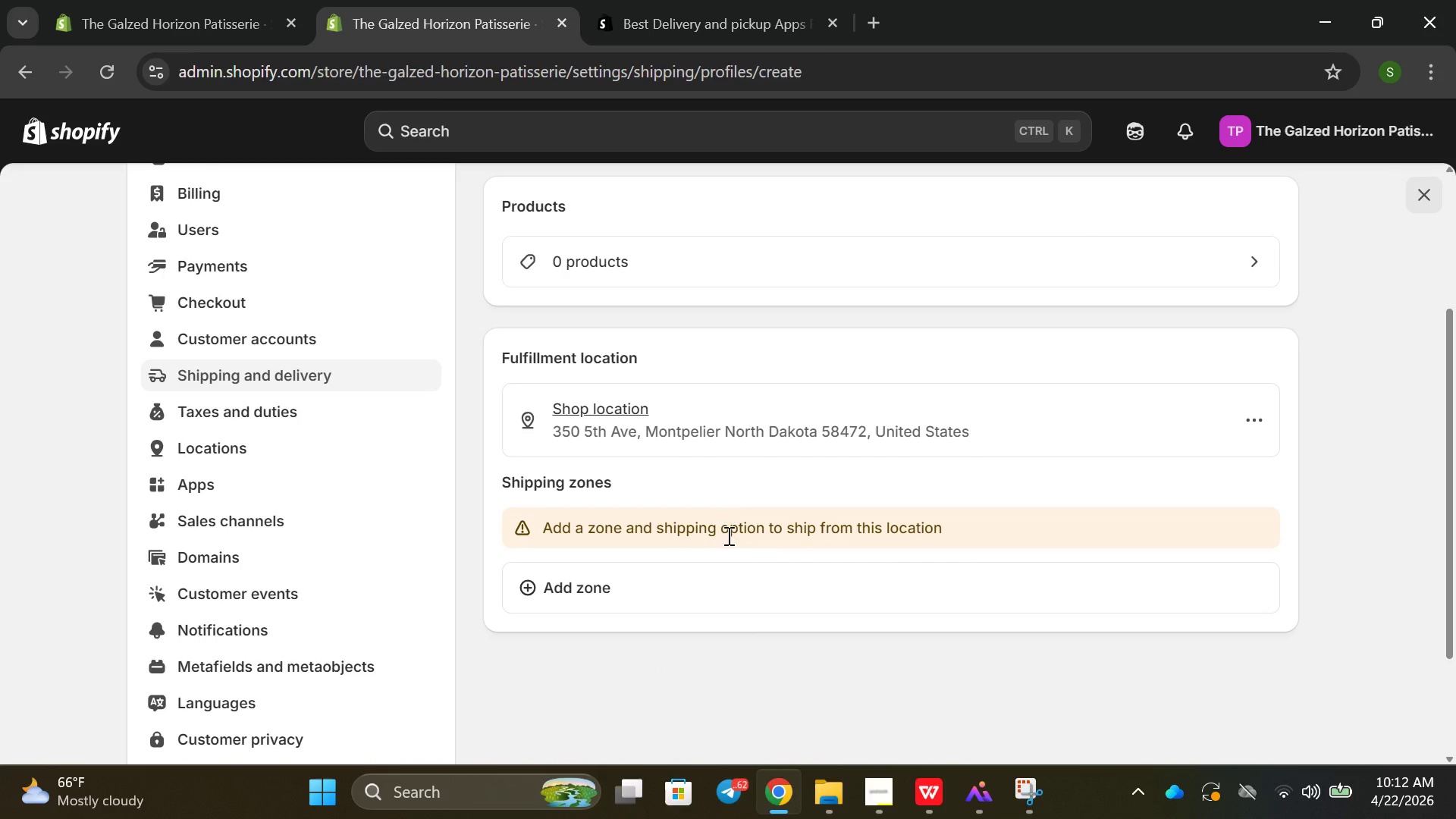 
left_click([596, 312])
 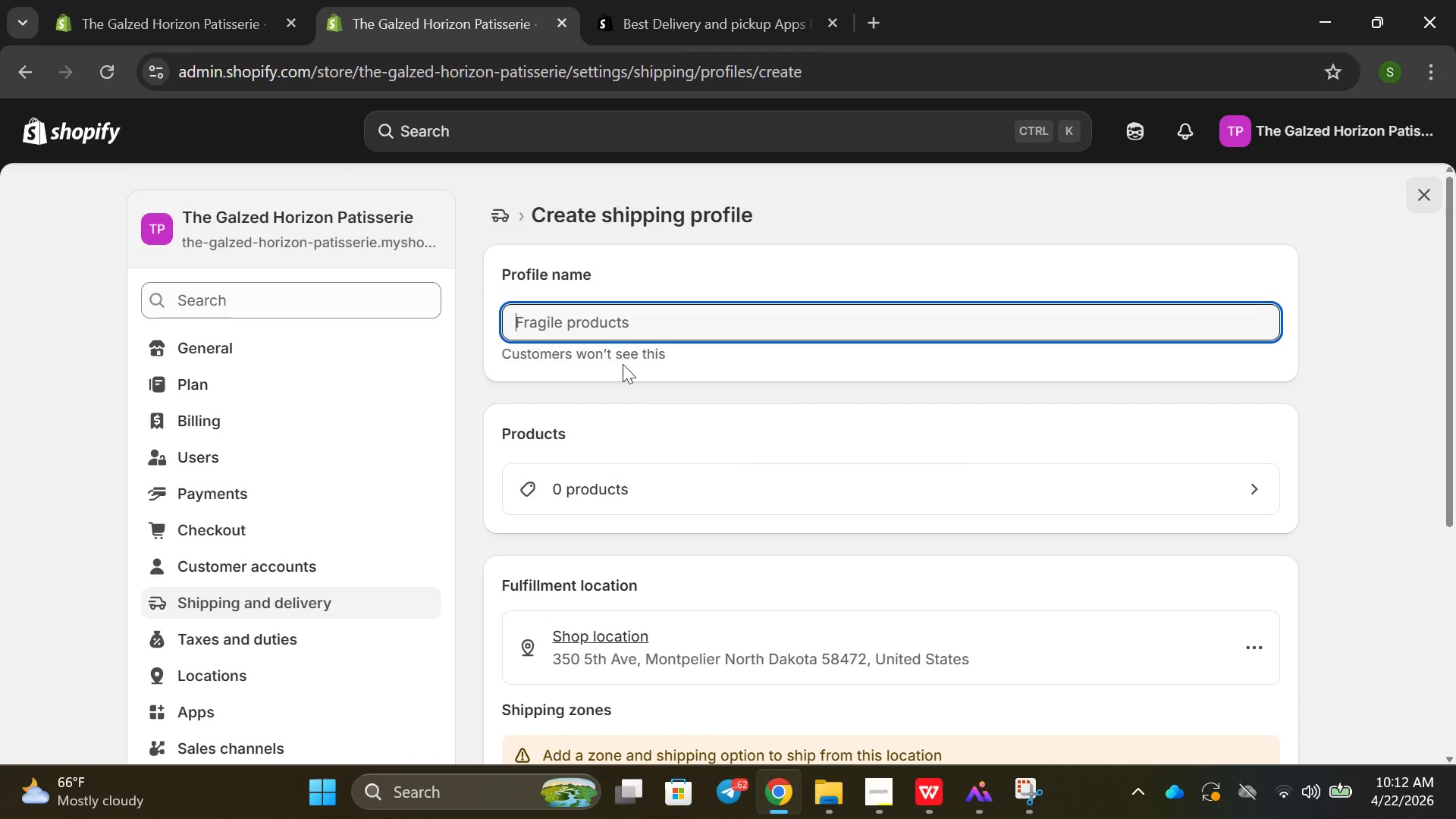 
left_click([655, 579])
 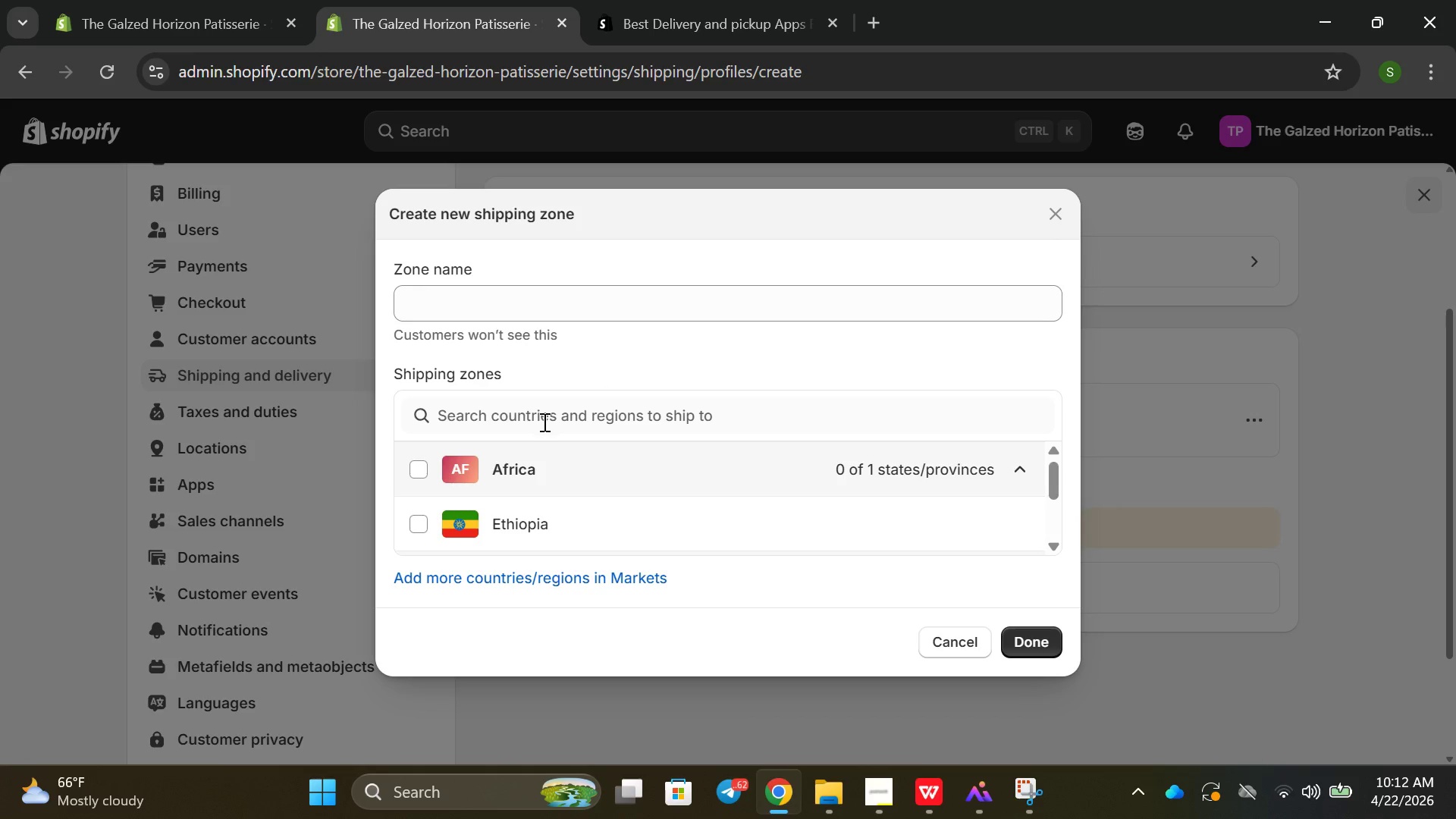 
left_click([579, 581])
 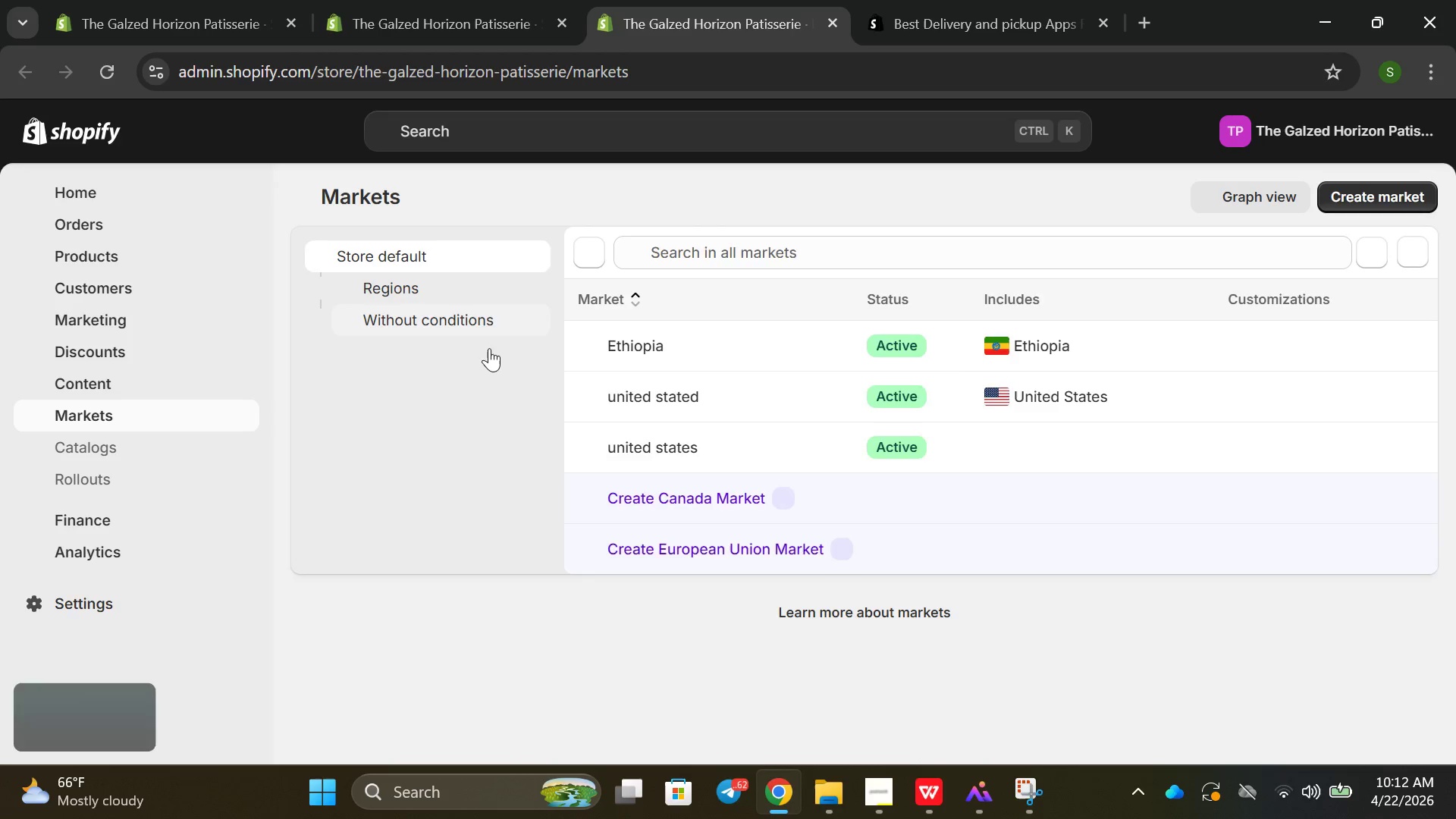 
left_click([707, 404])
 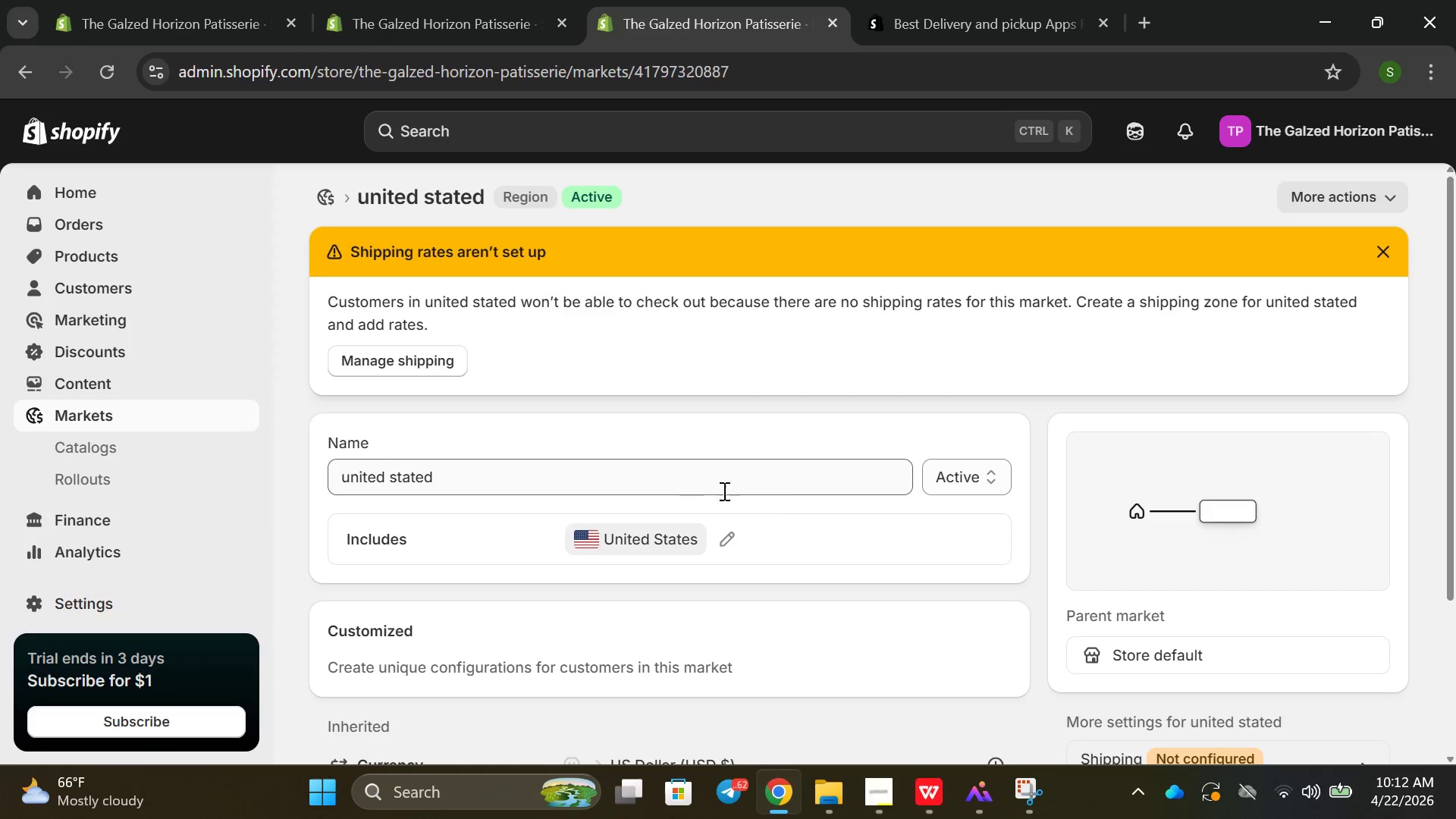 
scroll: coordinate [773, 460], scroll_direction: down, amount: 3.0
 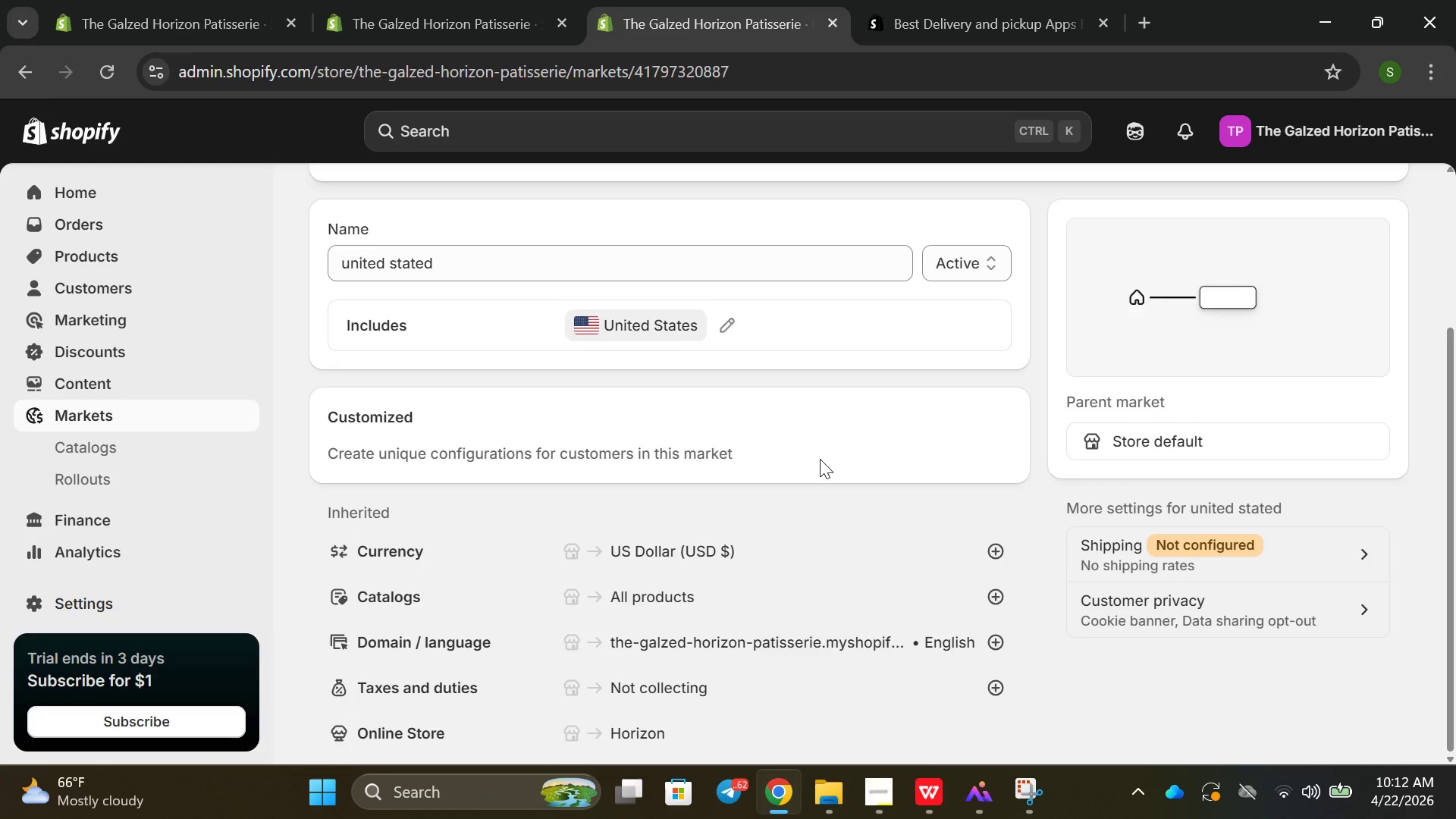 
scroll: coordinate [820, 459], scroll_direction: up, amount: 1.0
 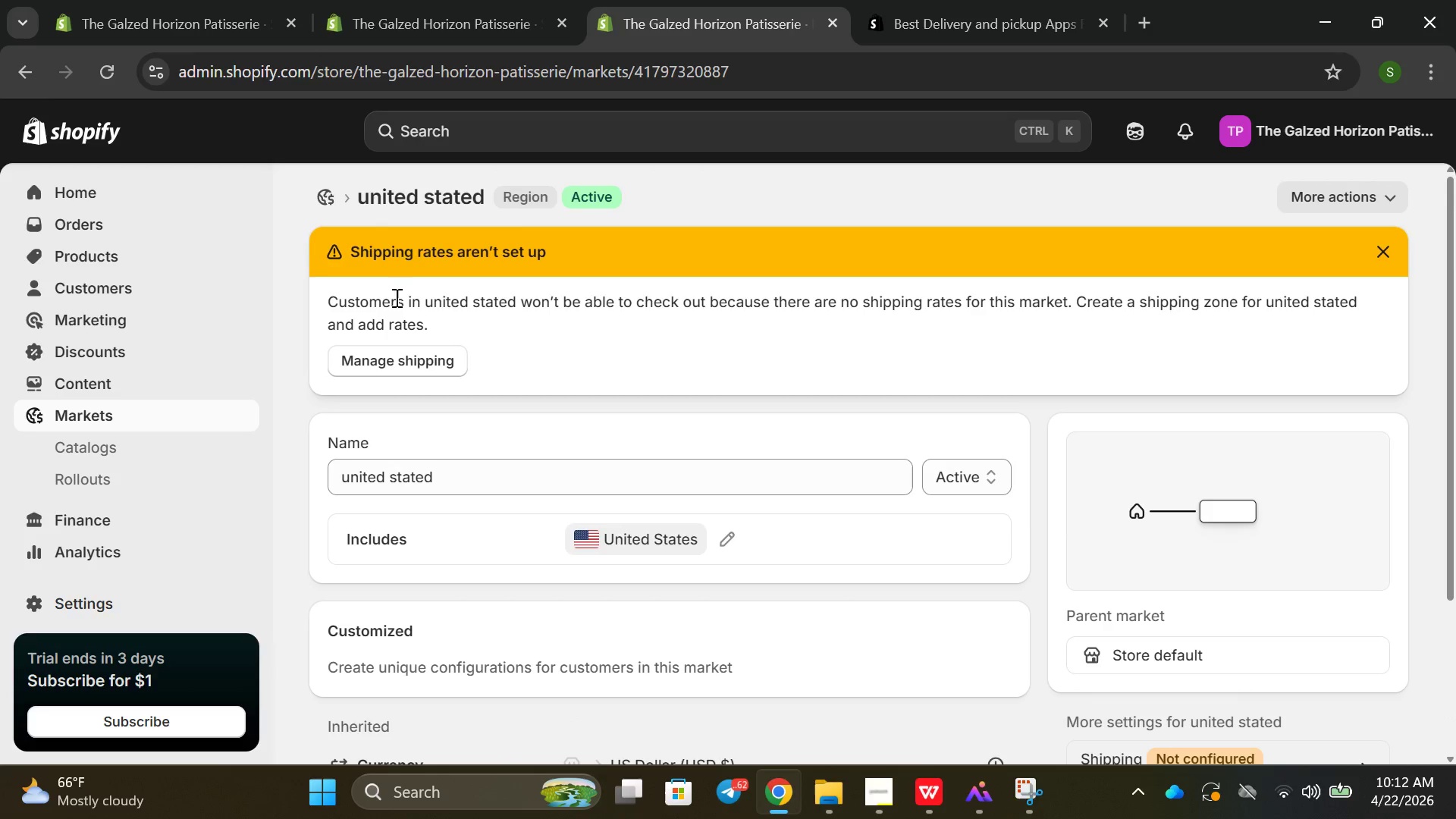 
left_click([420, 363])
 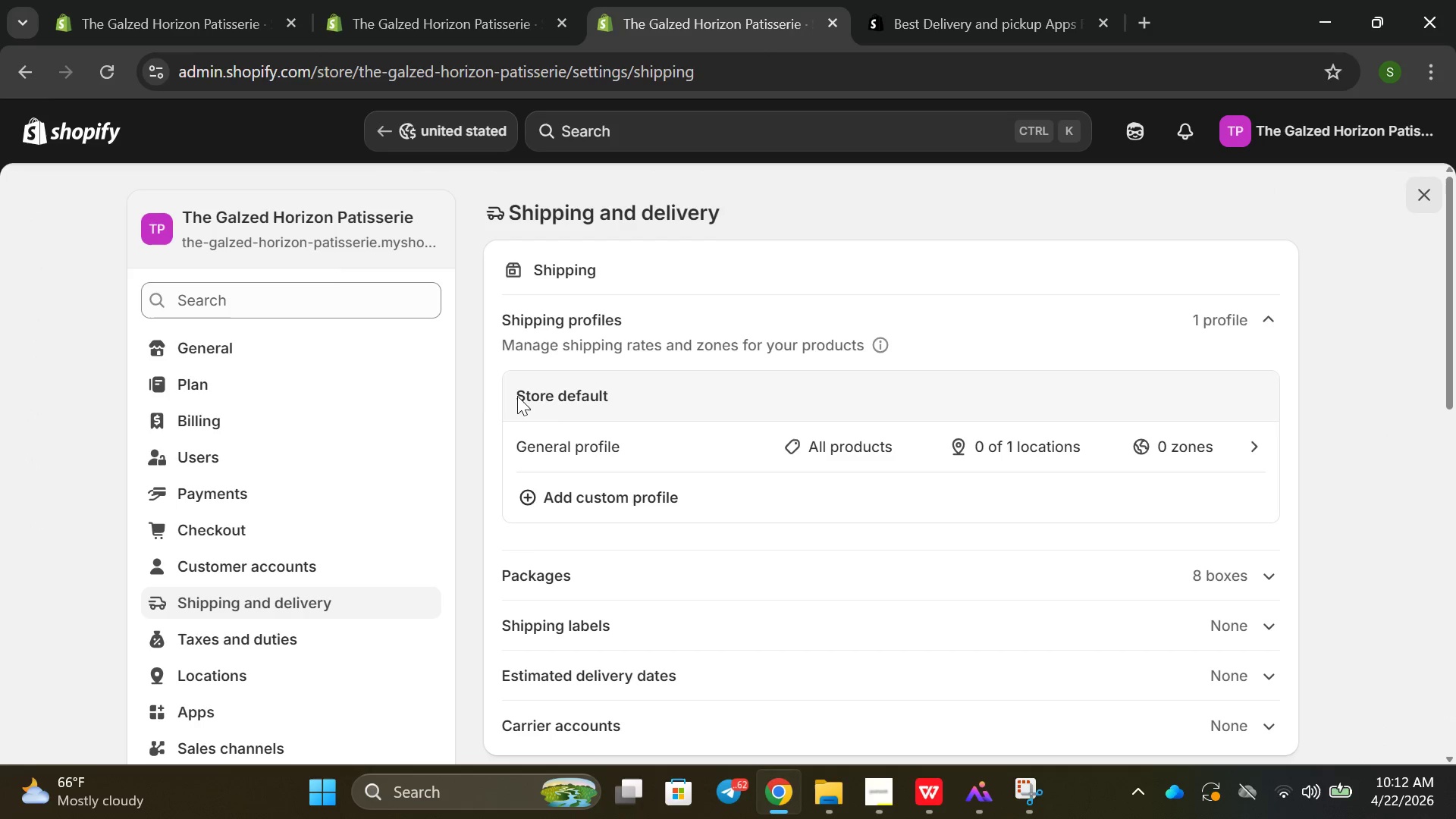 
scroll: coordinate [563, 397], scroll_direction: down, amount: 1.0
 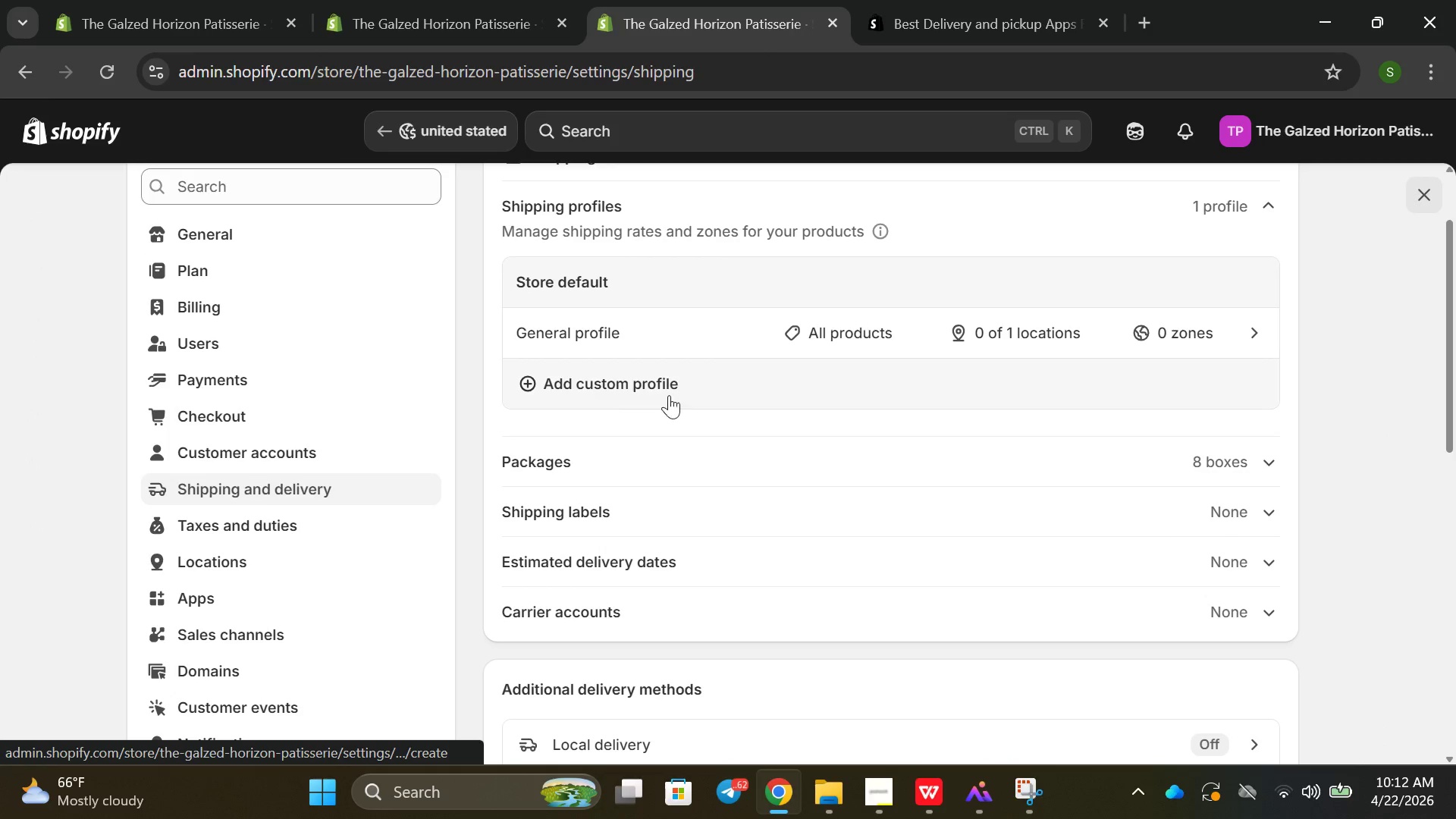 
scroll: coordinate [668, 395], scroll_direction: up, amount: 1.0
 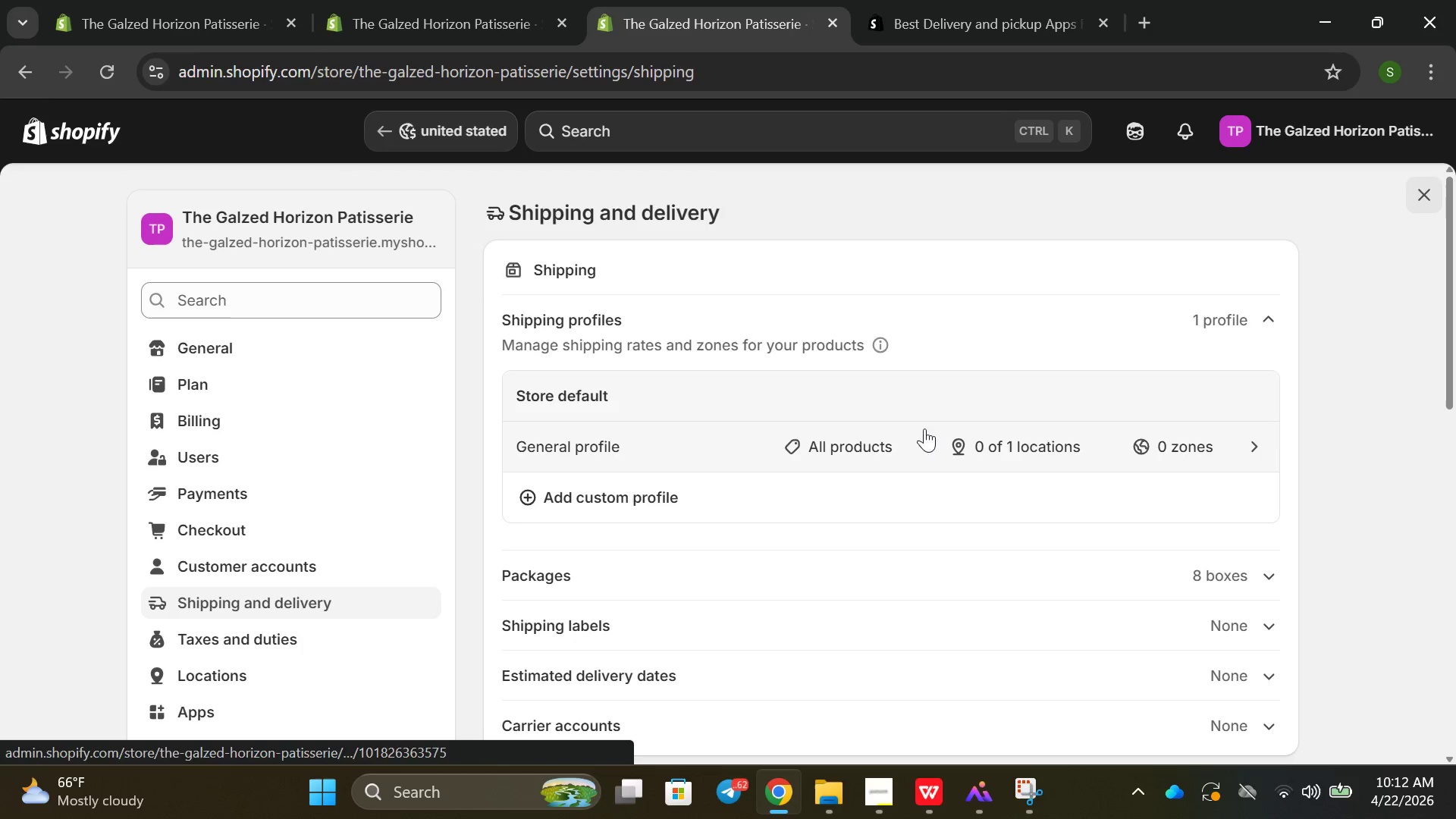 
wait(5.16)
 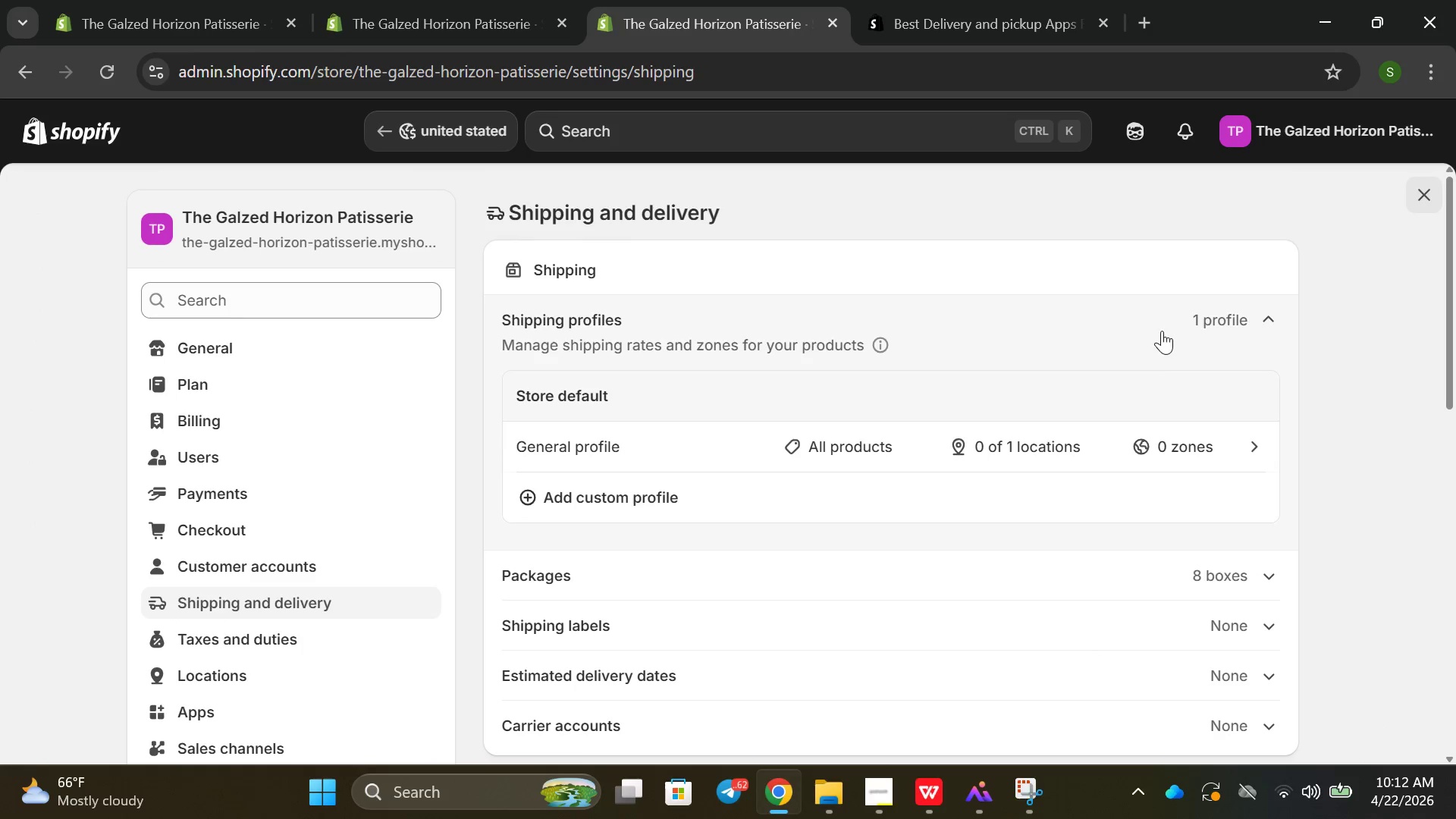 
left_click([1216, 452])
 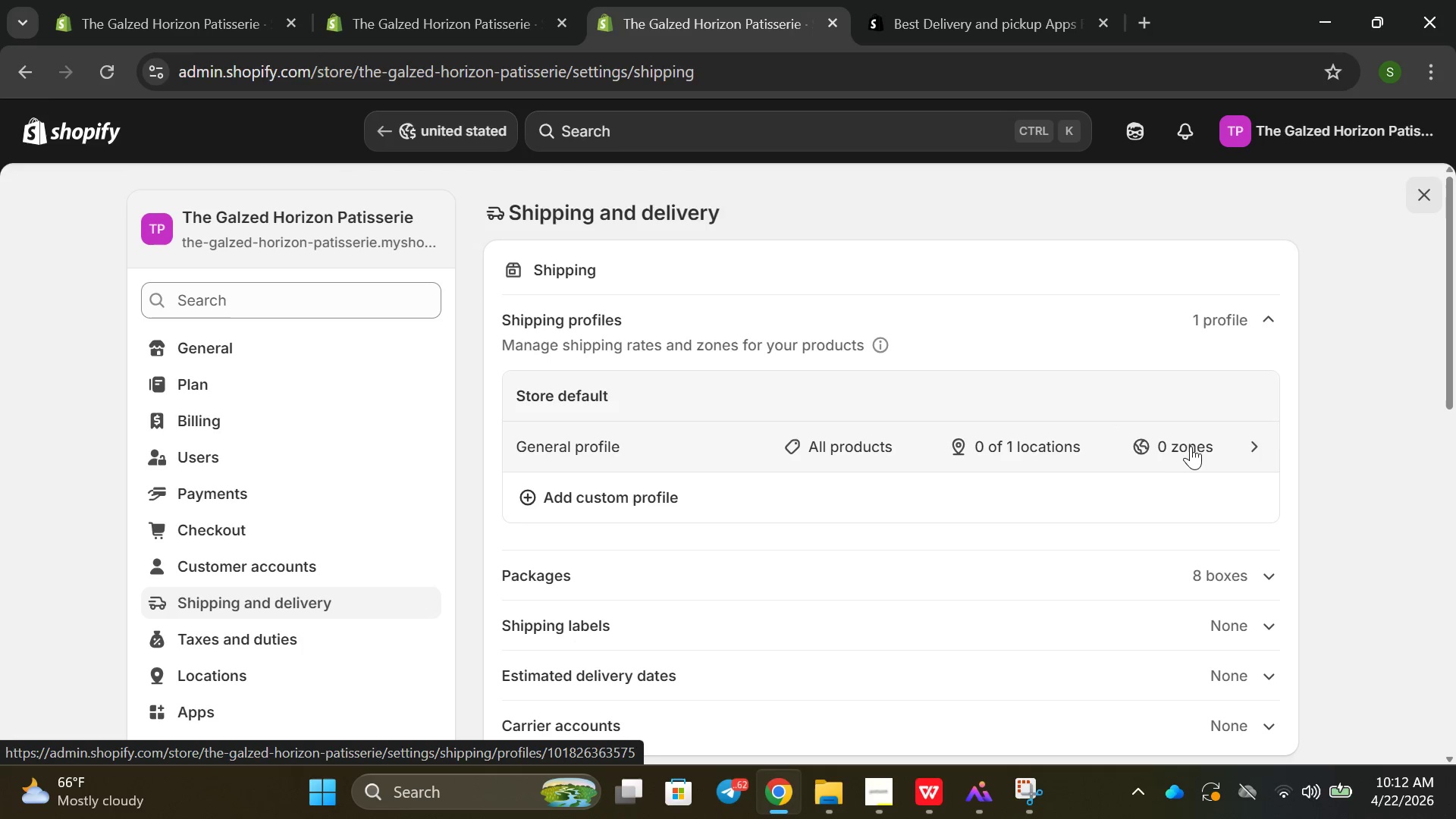 
scroll: coordinate [910, 420], scroll_direction: down, amount: 1.0
 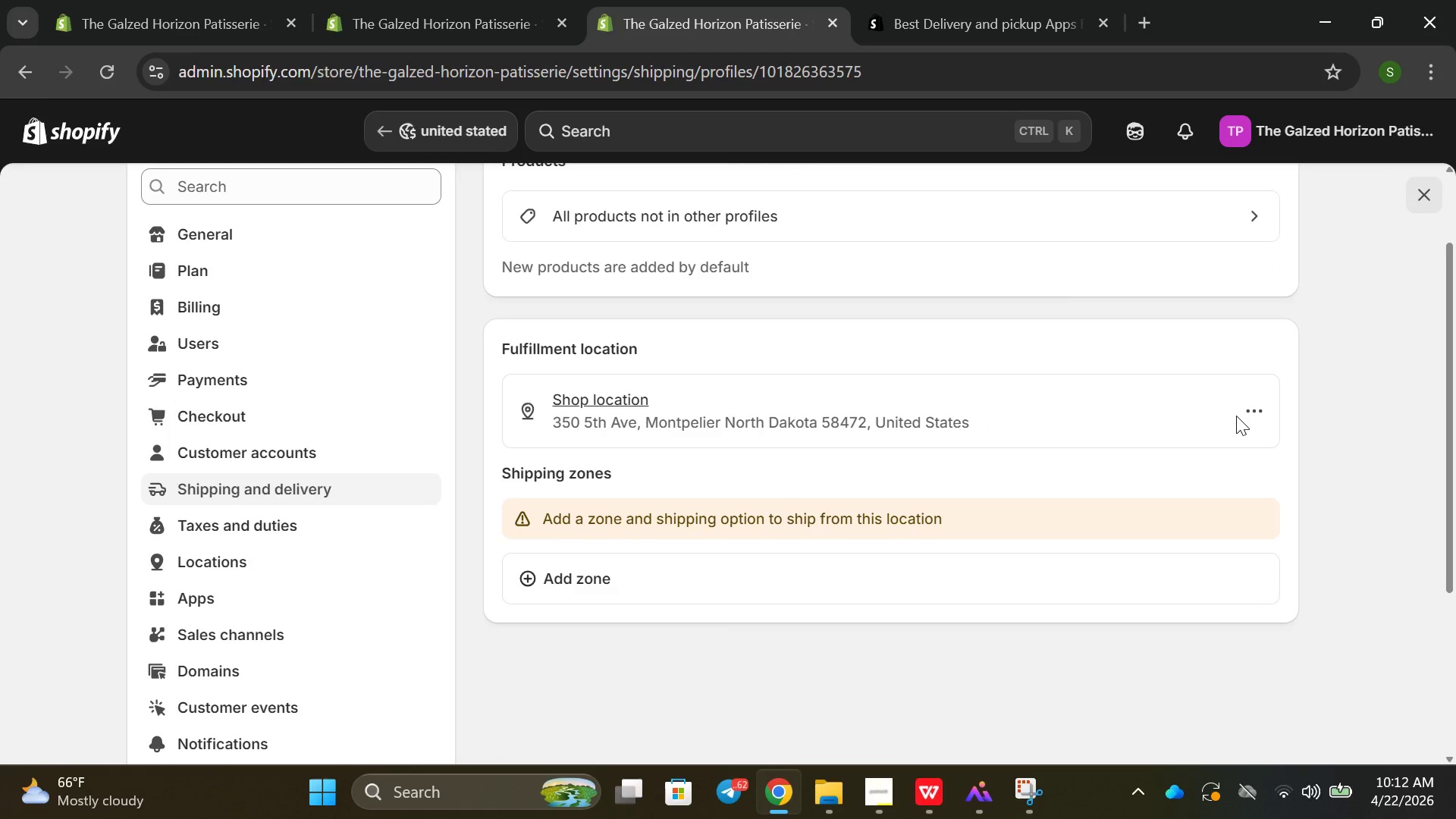 
left_click([1178, 441])
 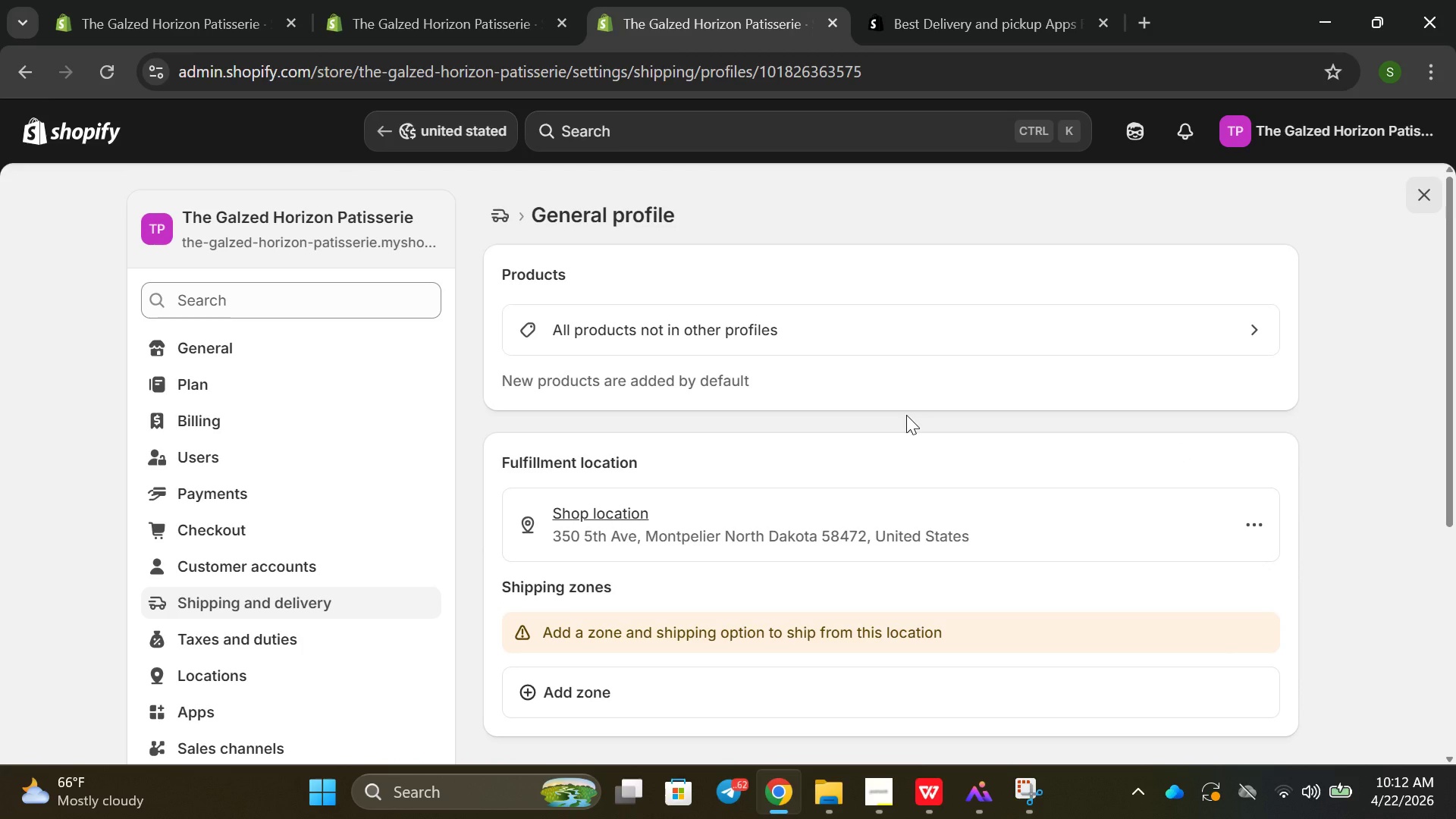 
left_click([1093, 403])
 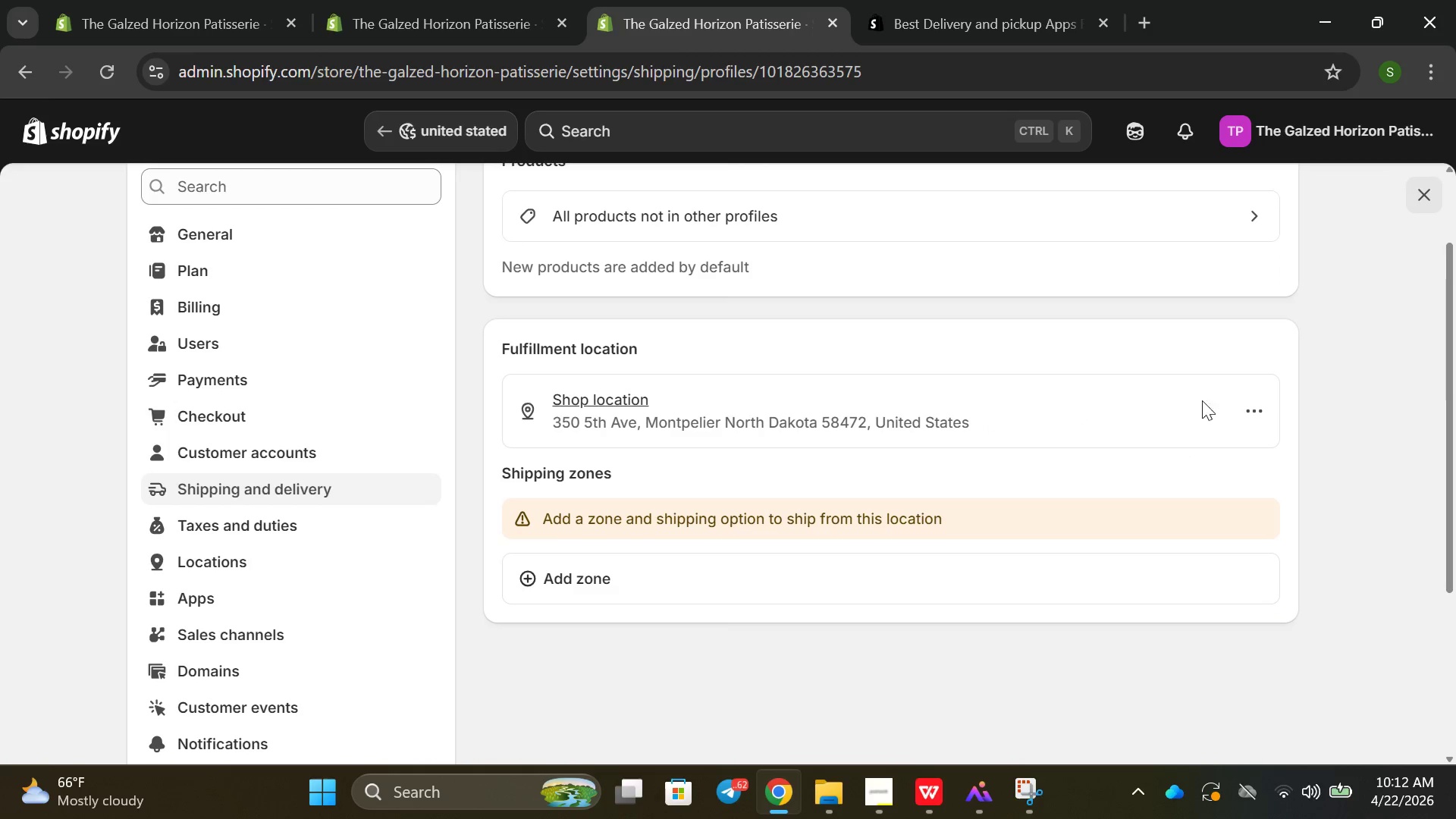 
left_click([1257, 404])
 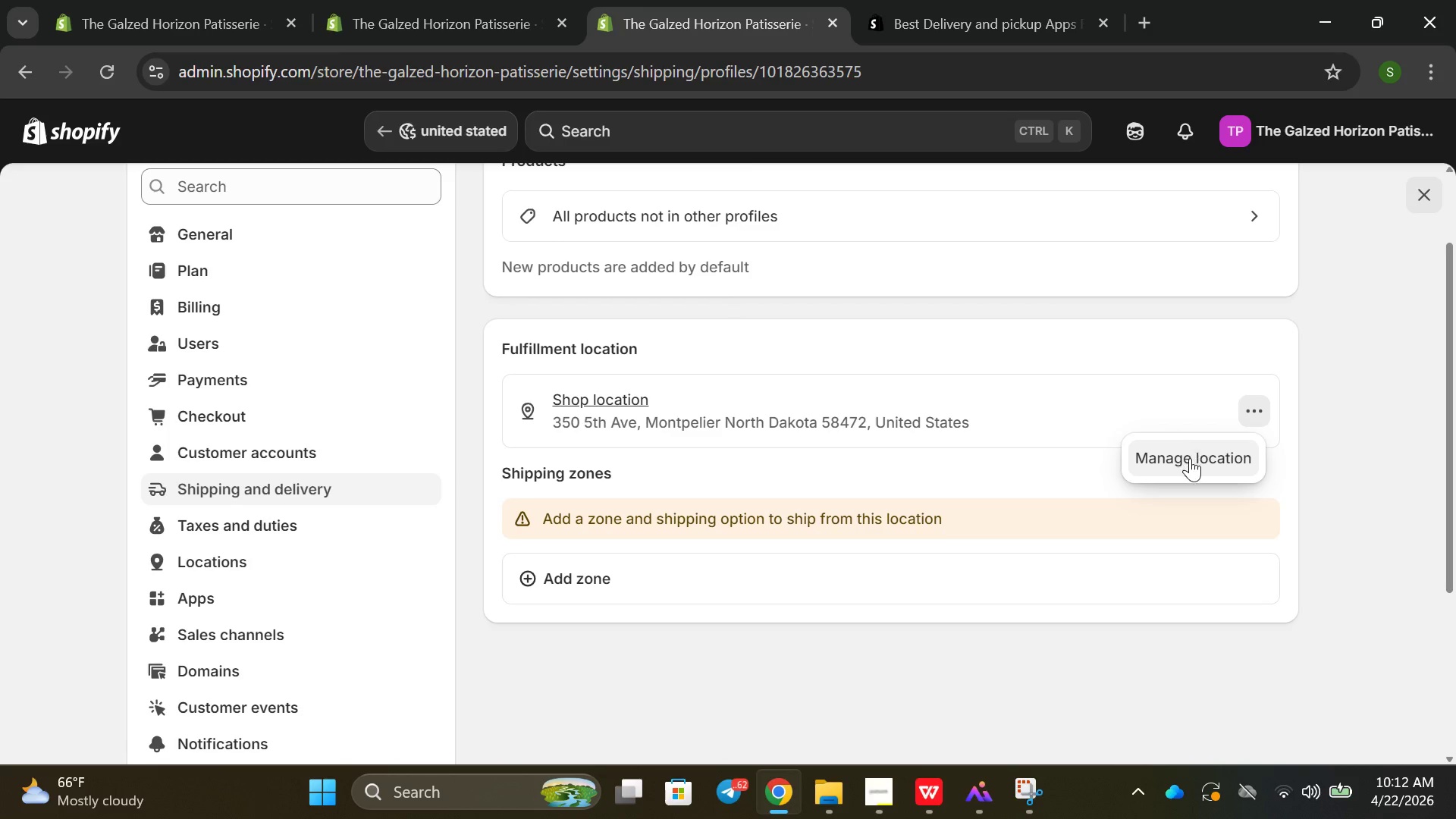 
left_click([1190, 458])
 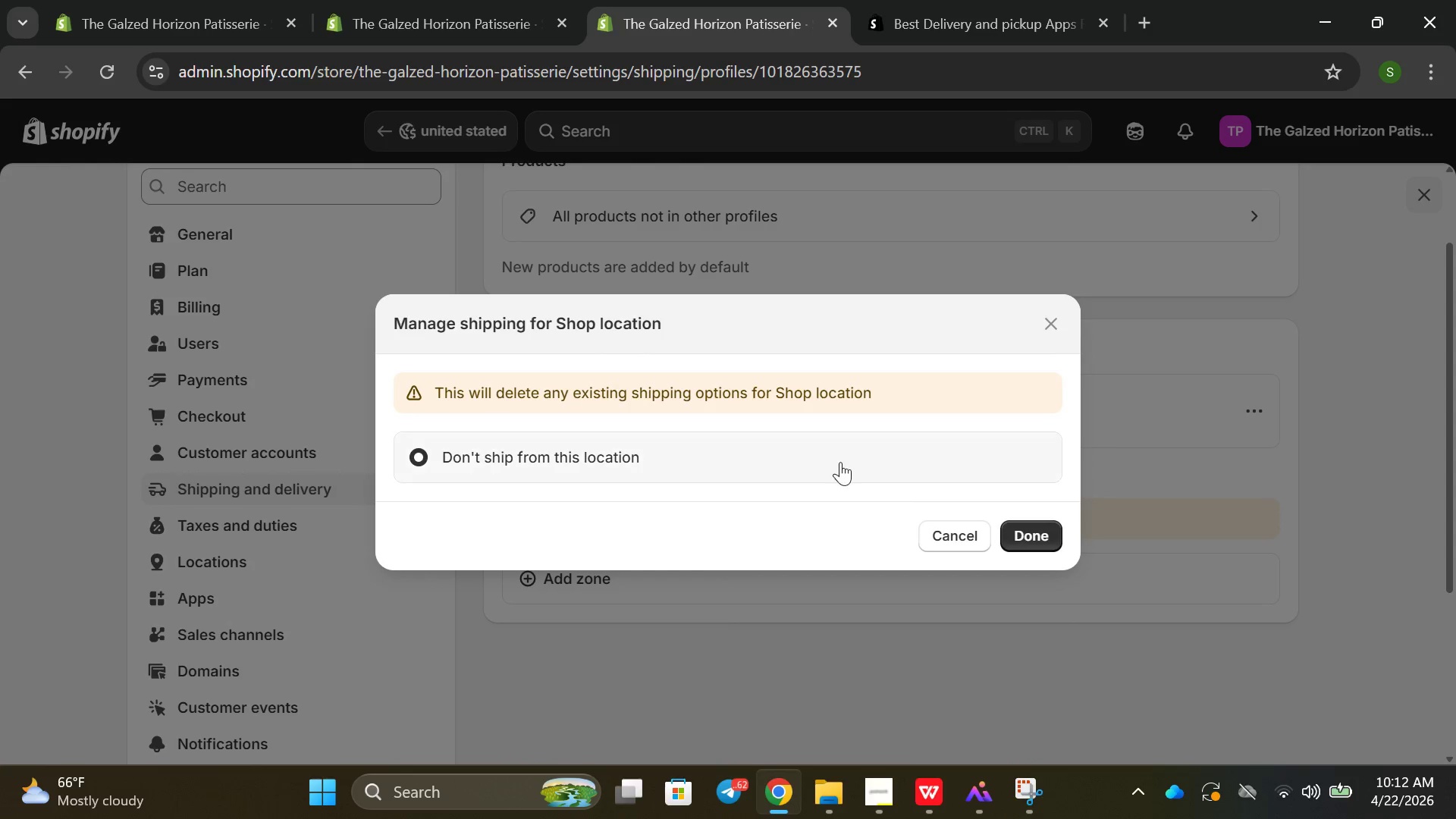 
wait(7.53)
 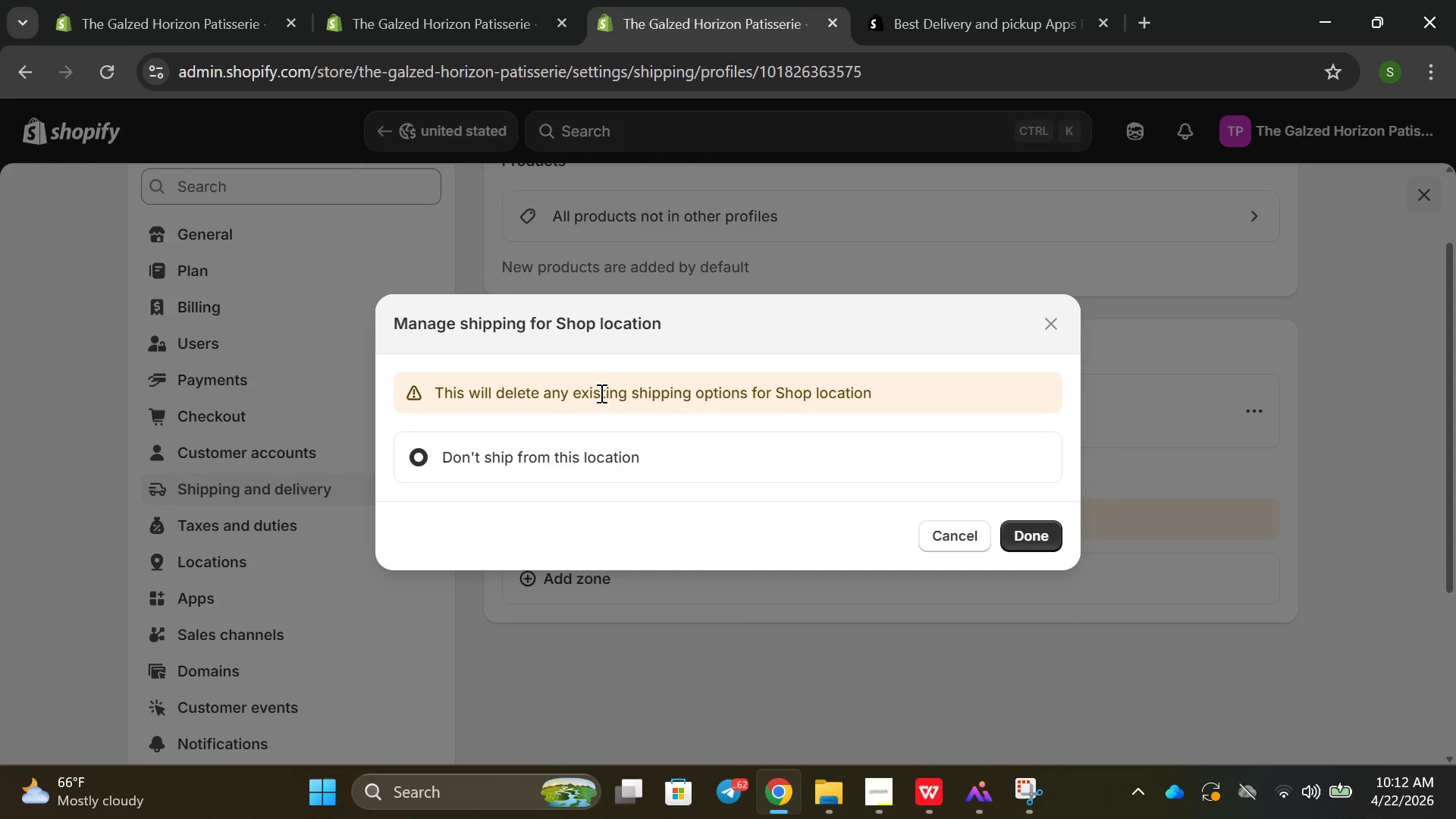 
left_click([830, 460])
 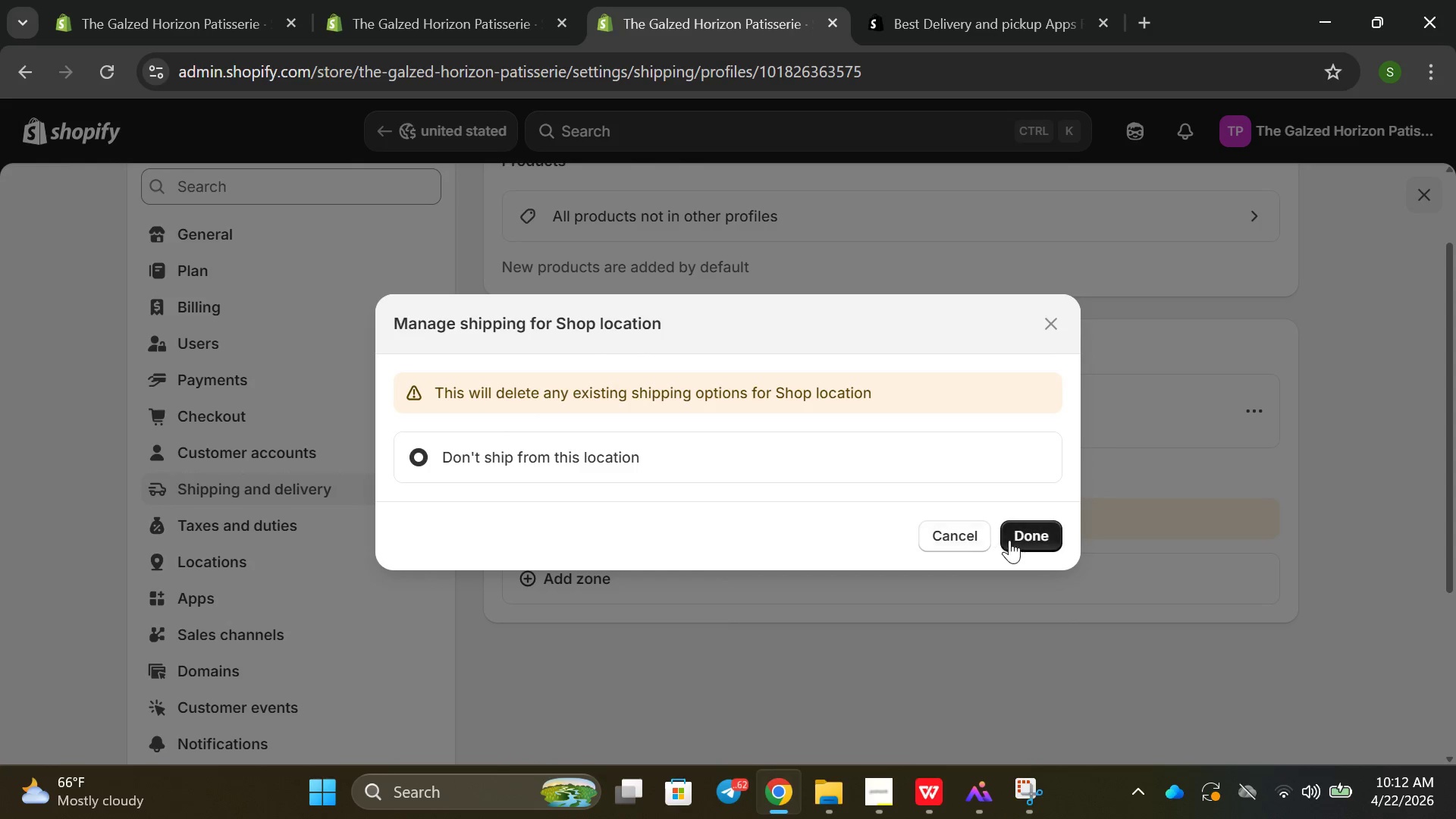 
scroll: coordinate [969, 475], scroll_direction: up, amount: 2.0
 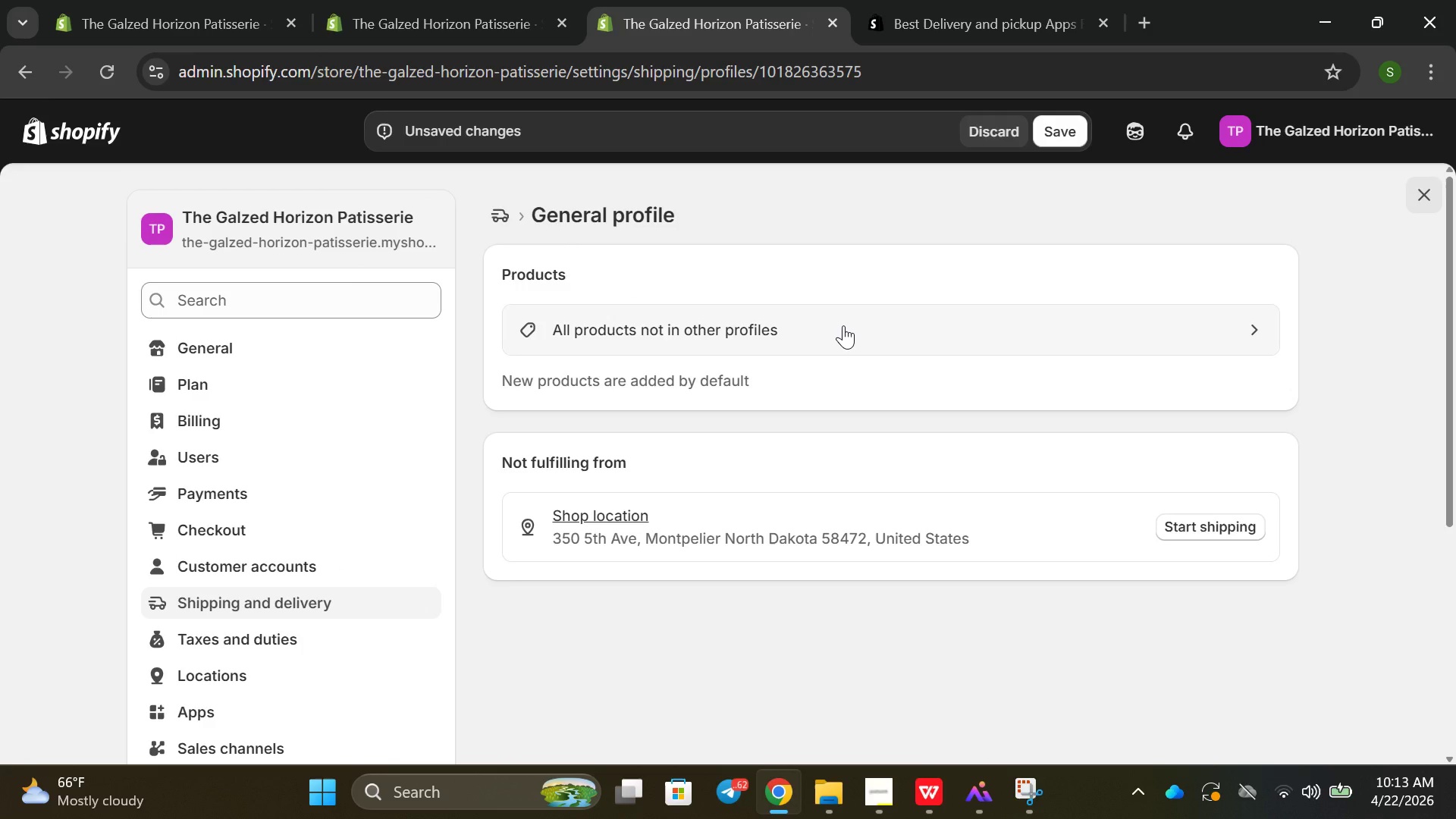 
left_click([1034, 541])
 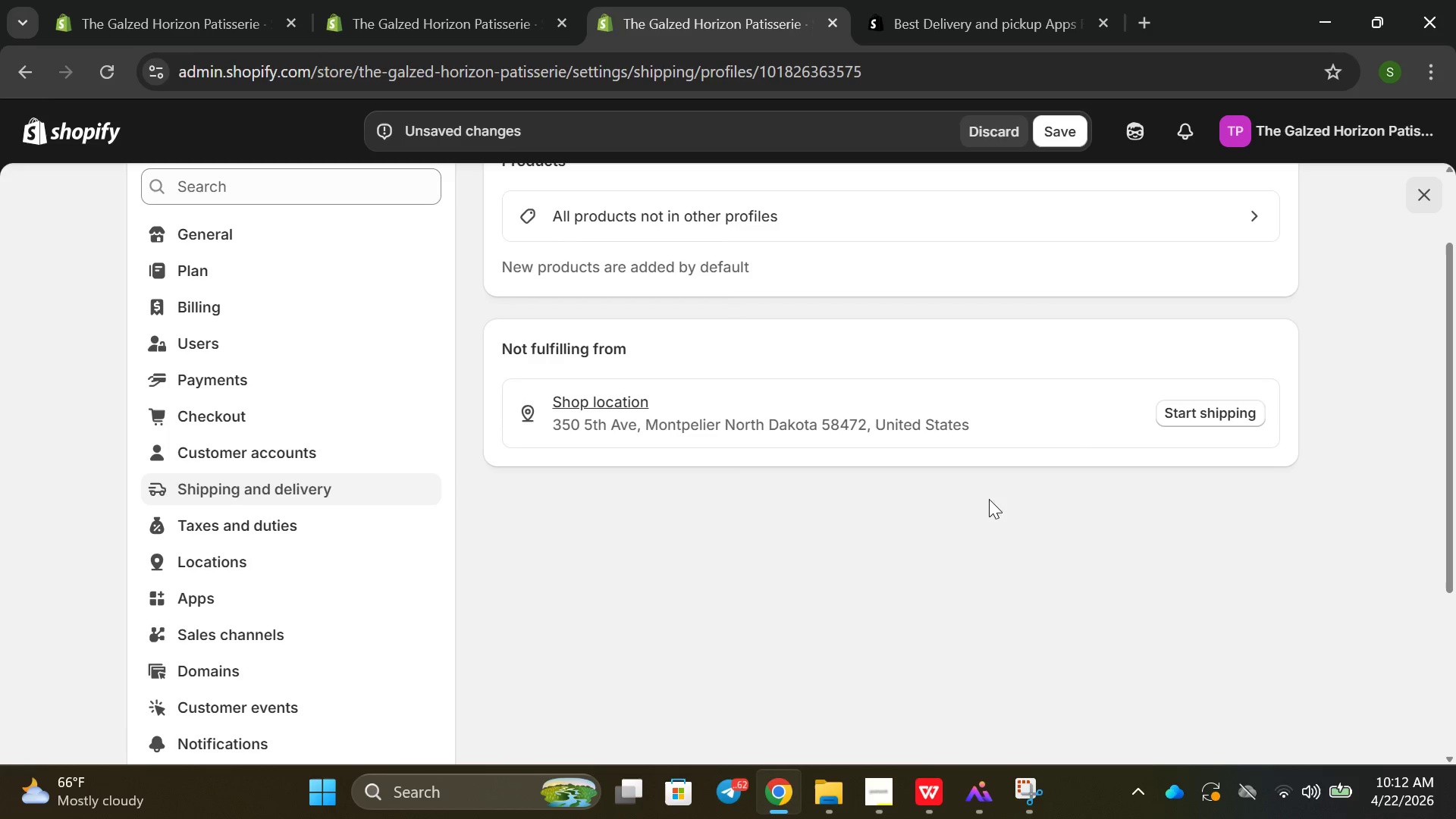 
left_click([843, 325])
 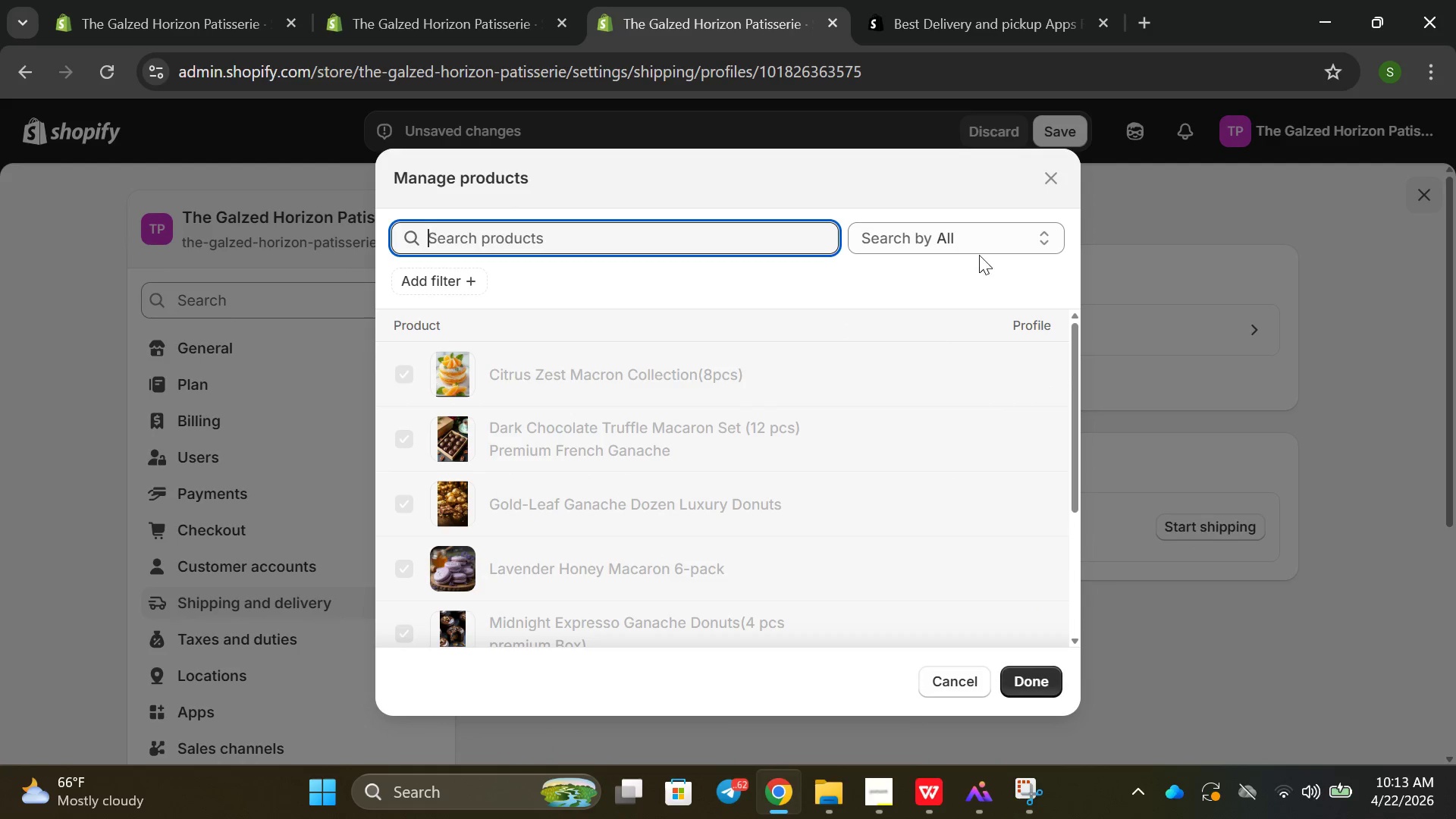 
scroll: coordinate [867, 345], scroll_direction: up, amount: 2.0
 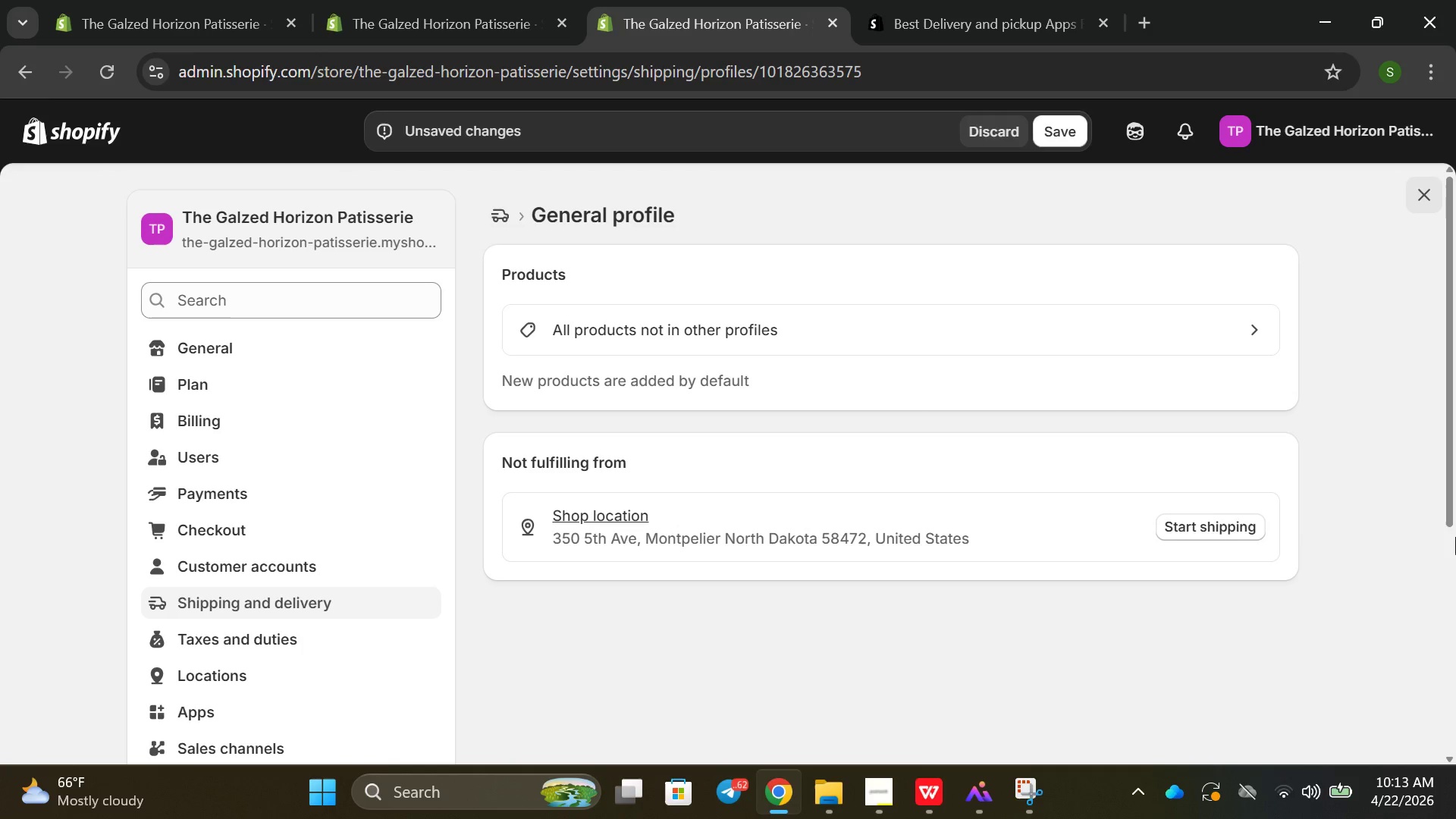 
left_click([1056, 170])
 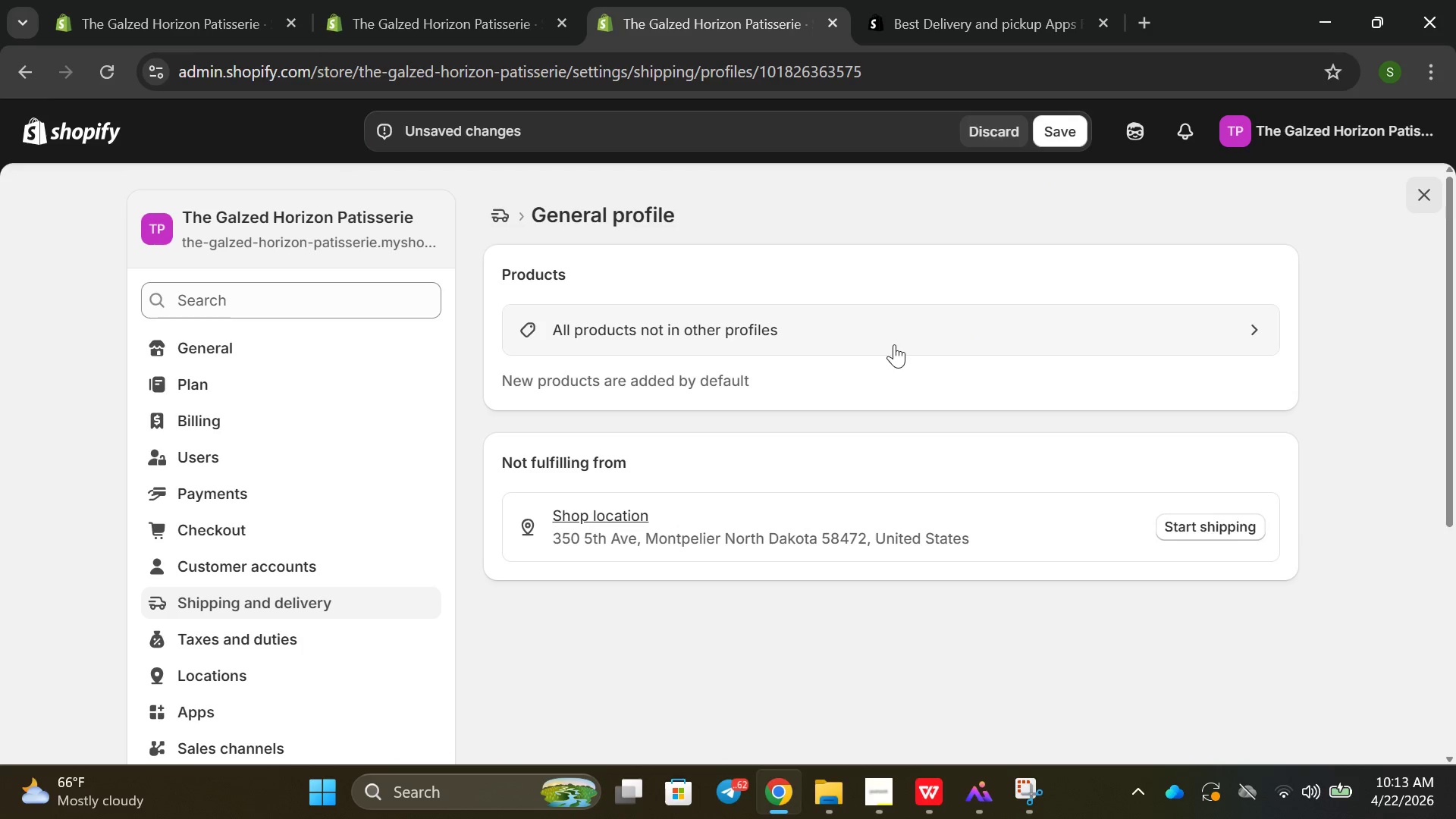 
left_click([1219, 516])
 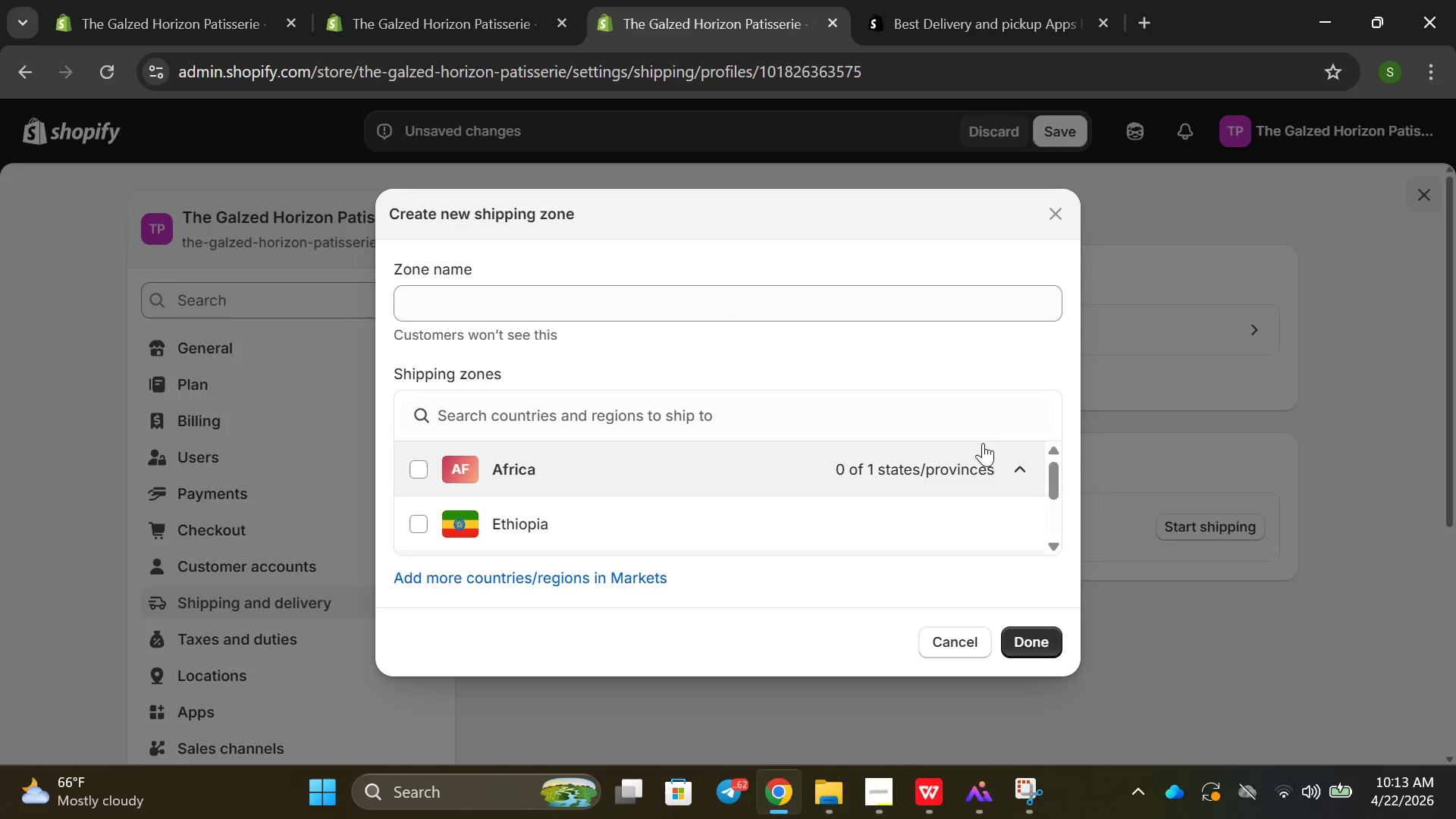 
left_click([1065, 225])
 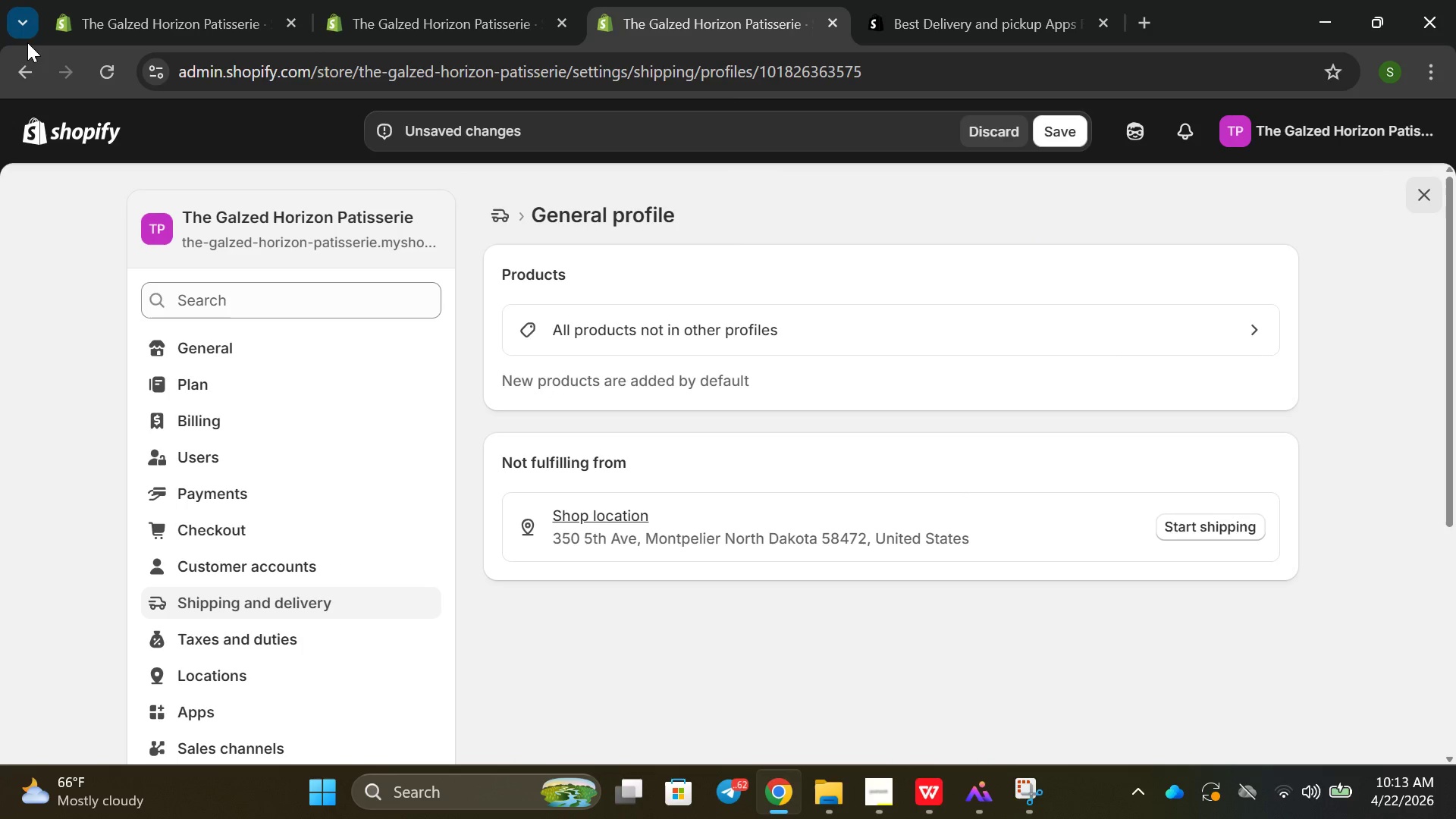 
left_click([20, 74])
 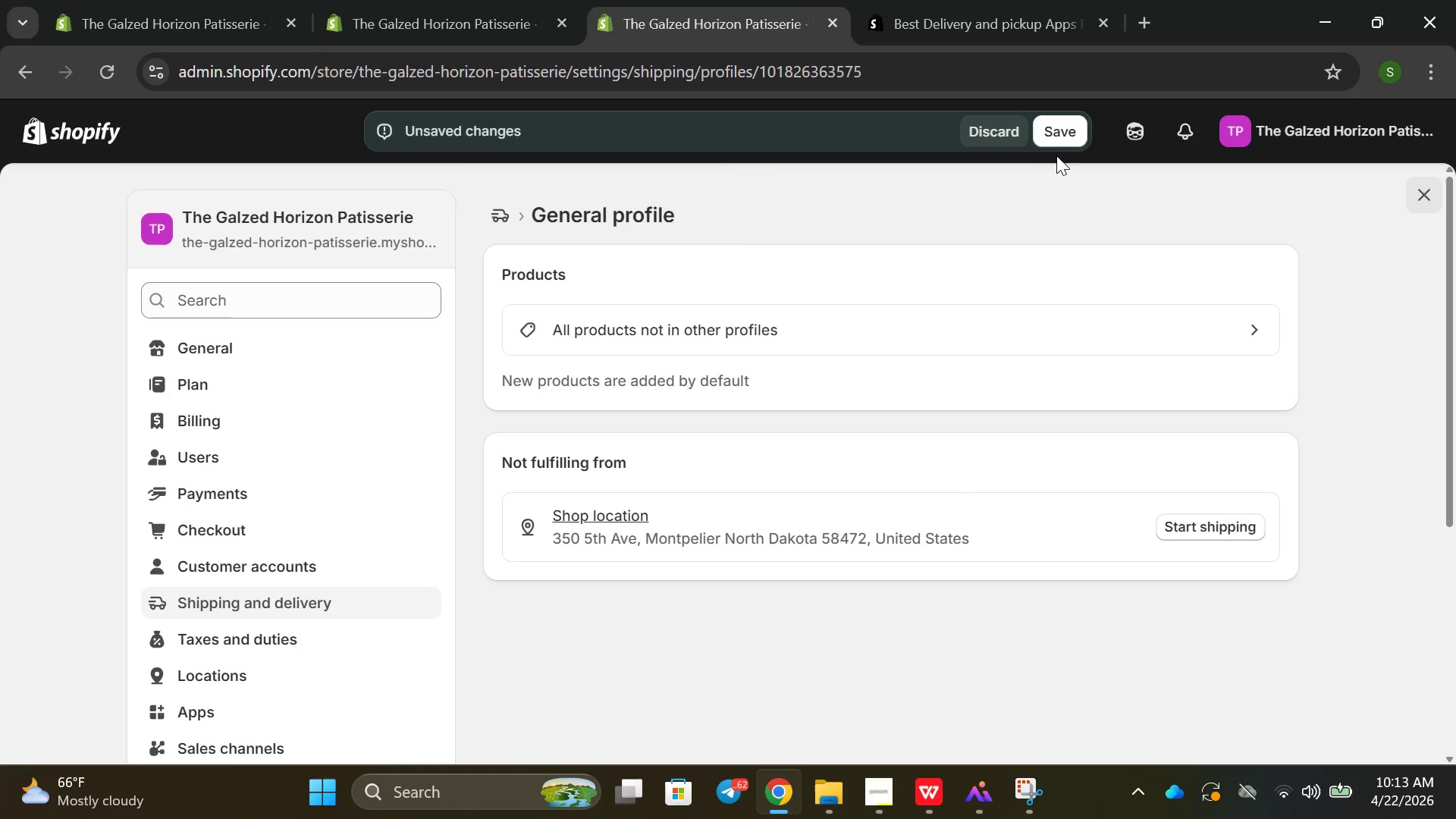 
left_click([1053, 139])
 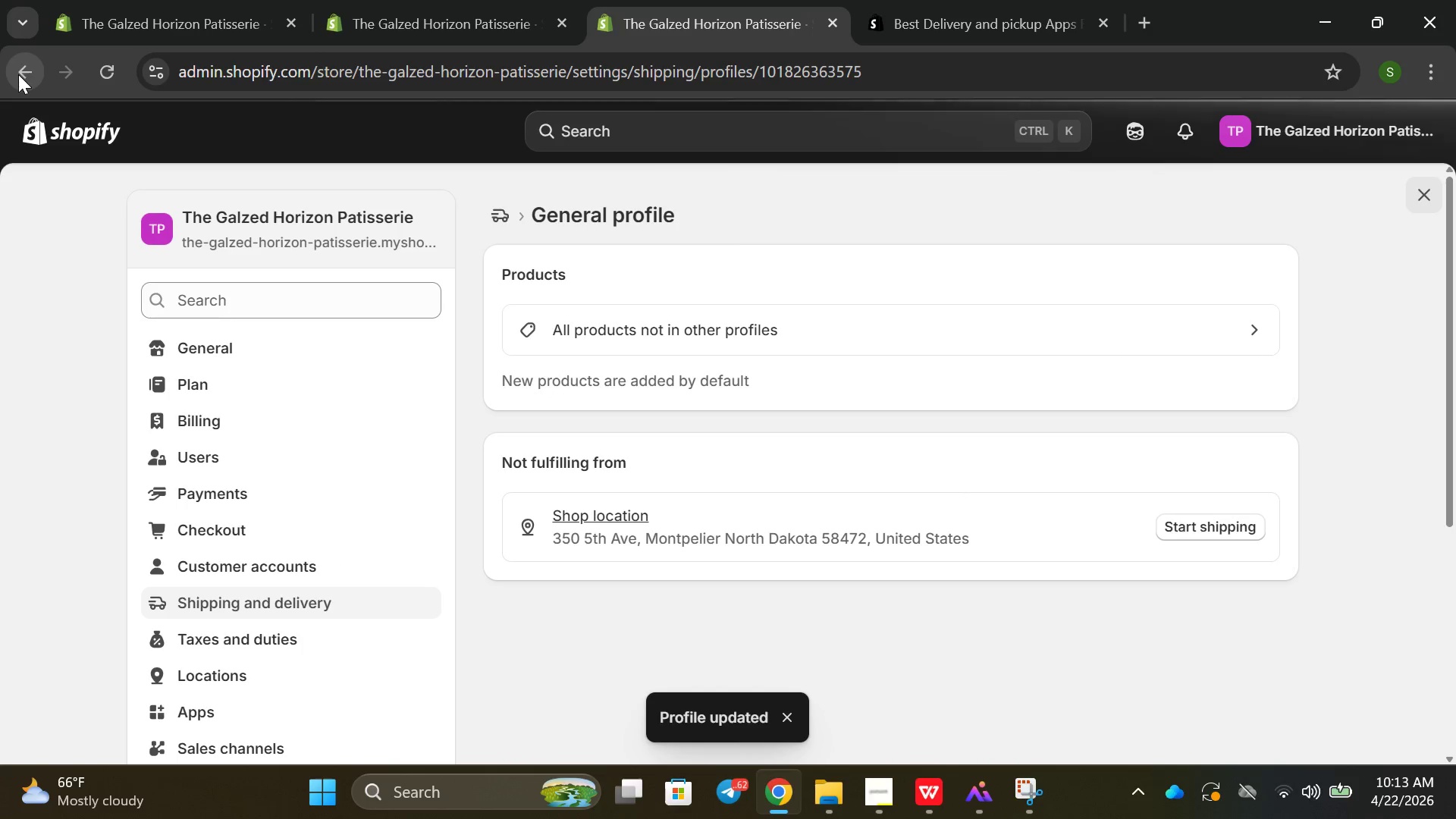 
left_click([17, 75])
 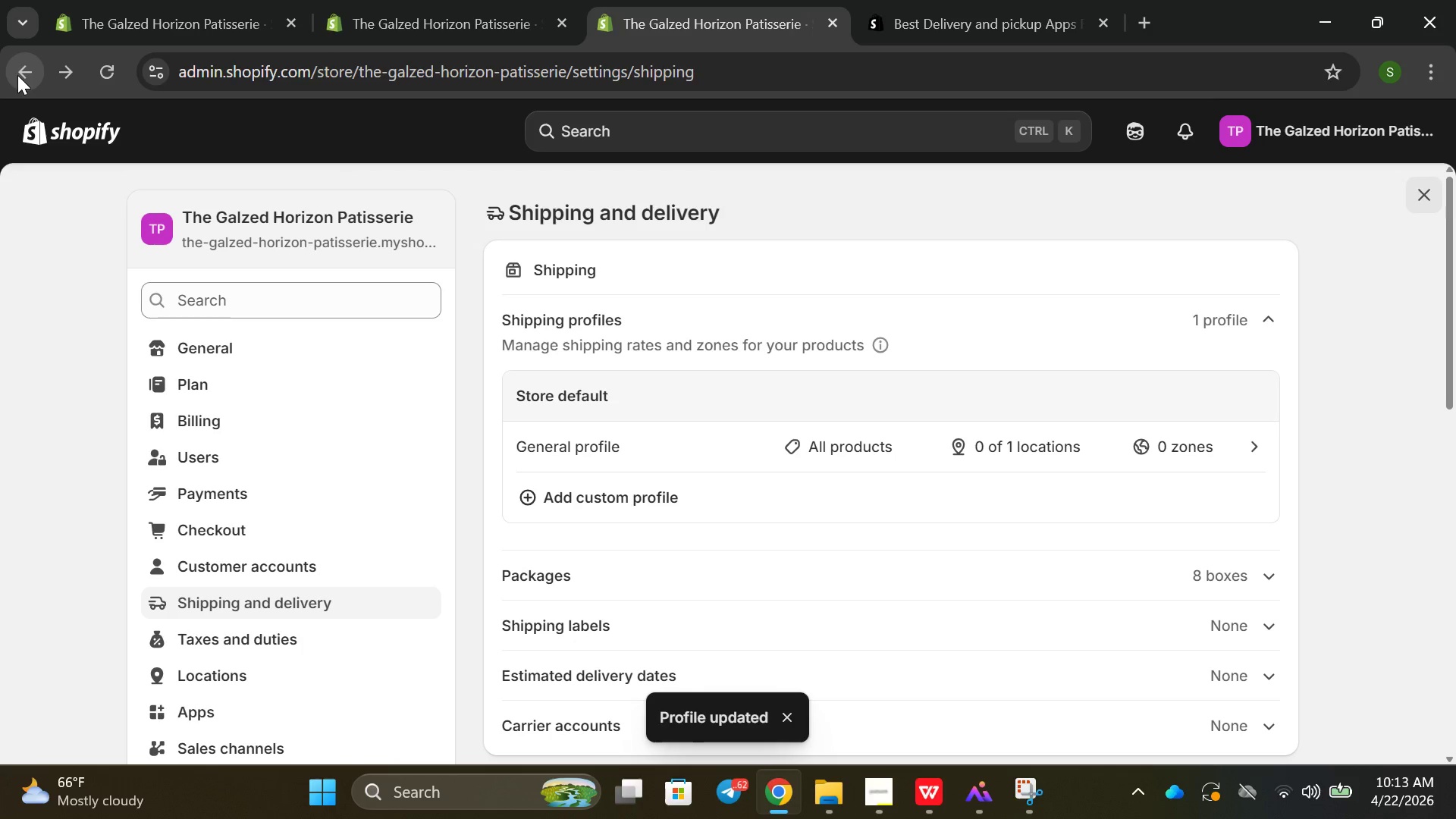 
left_click([17, 75])
 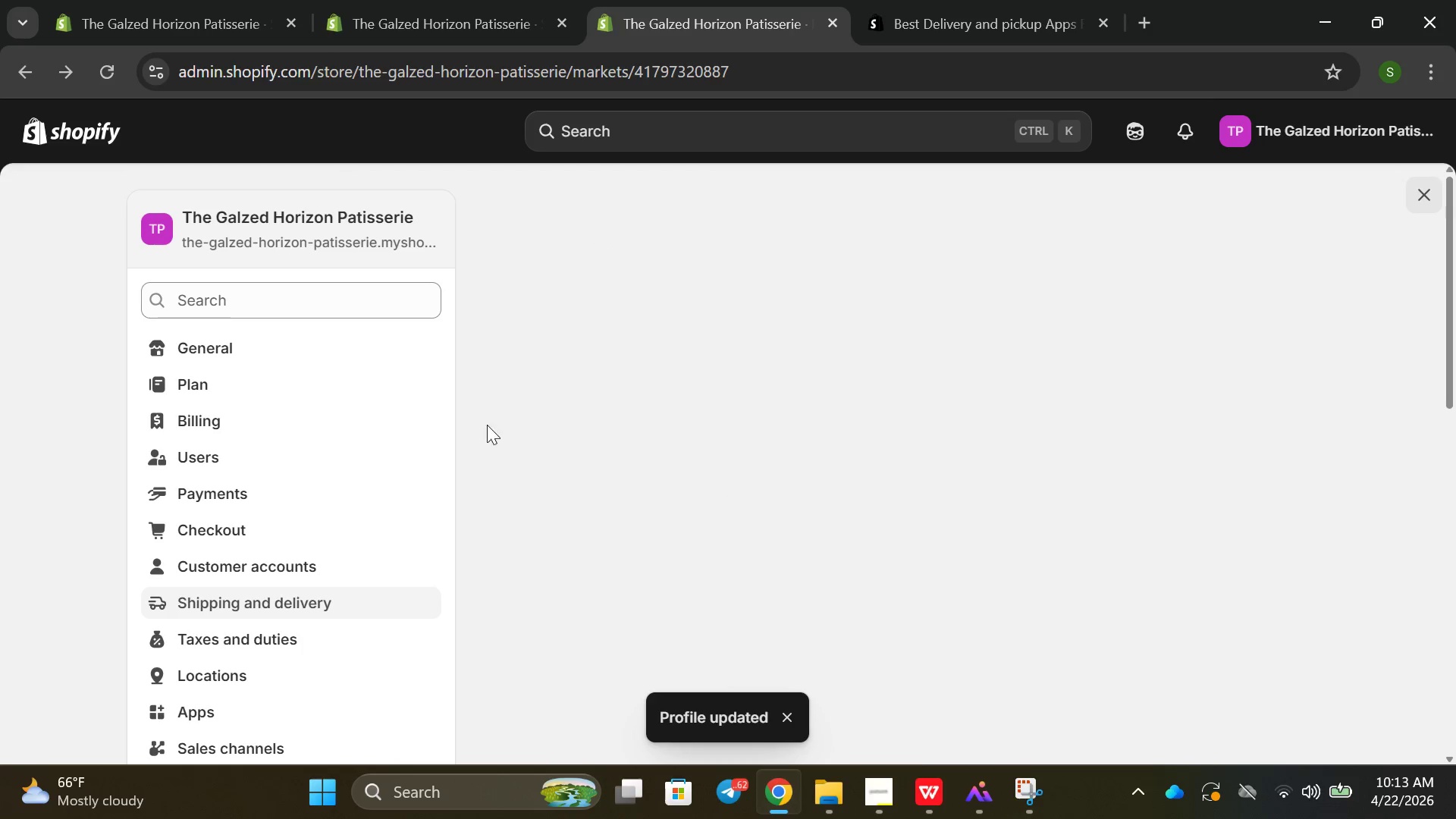 
scroll: coordinate [573, 461], scroll_direction: up, amount: 1.0
 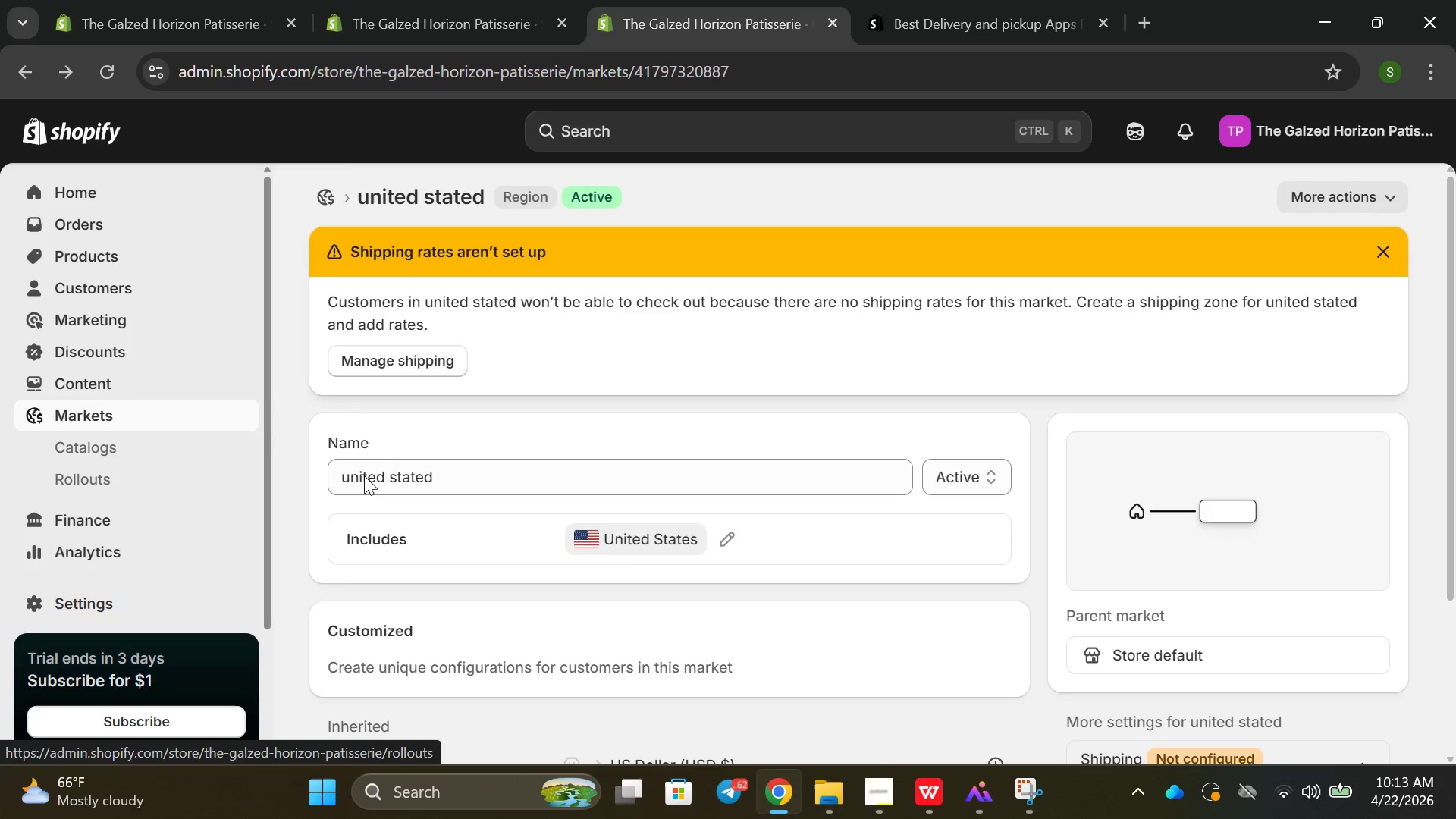 
mouse_move([125, 468])
 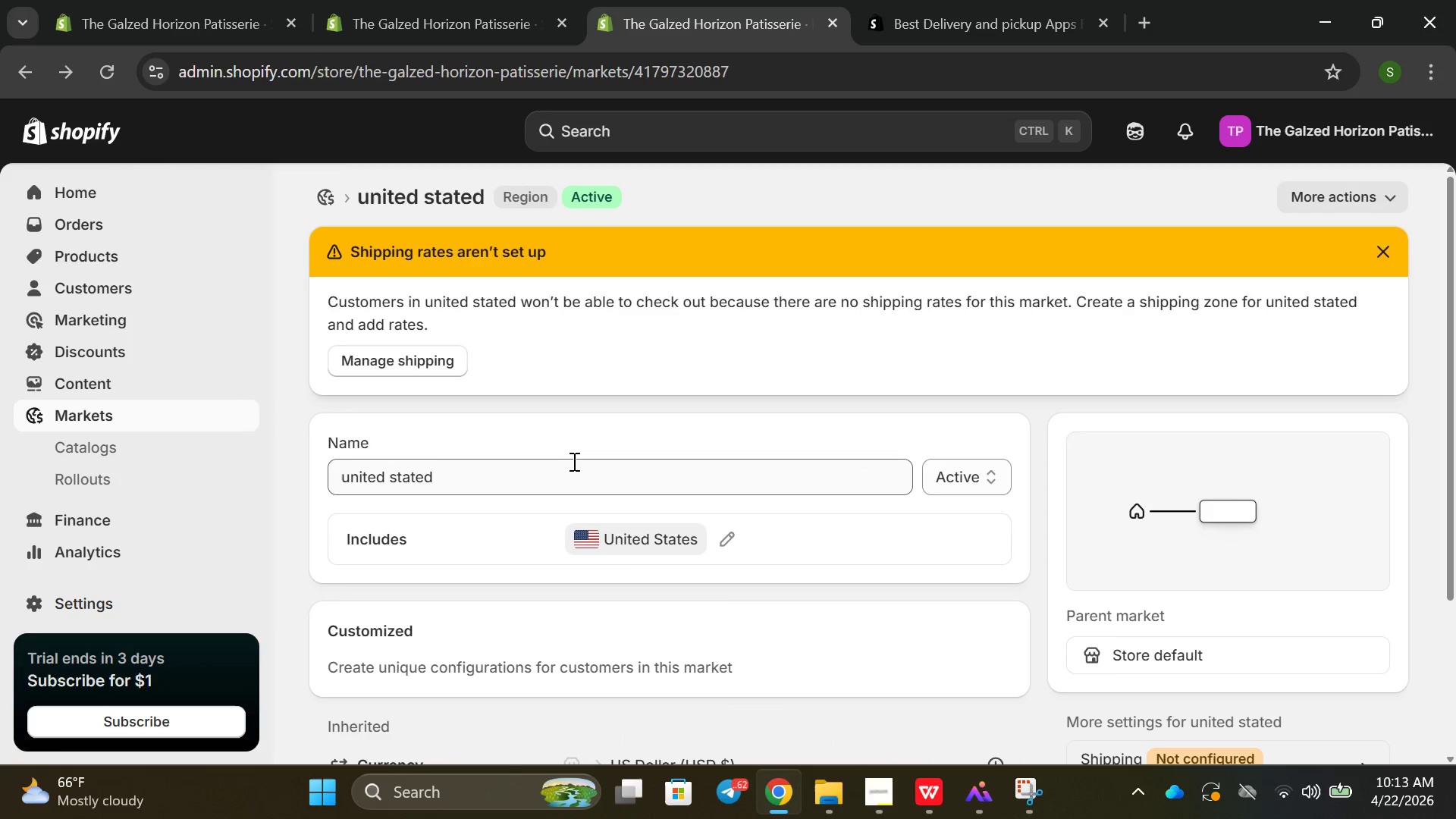 
scroll: coordinate [216, 474], scroll_direction: down, amount: 11.0
 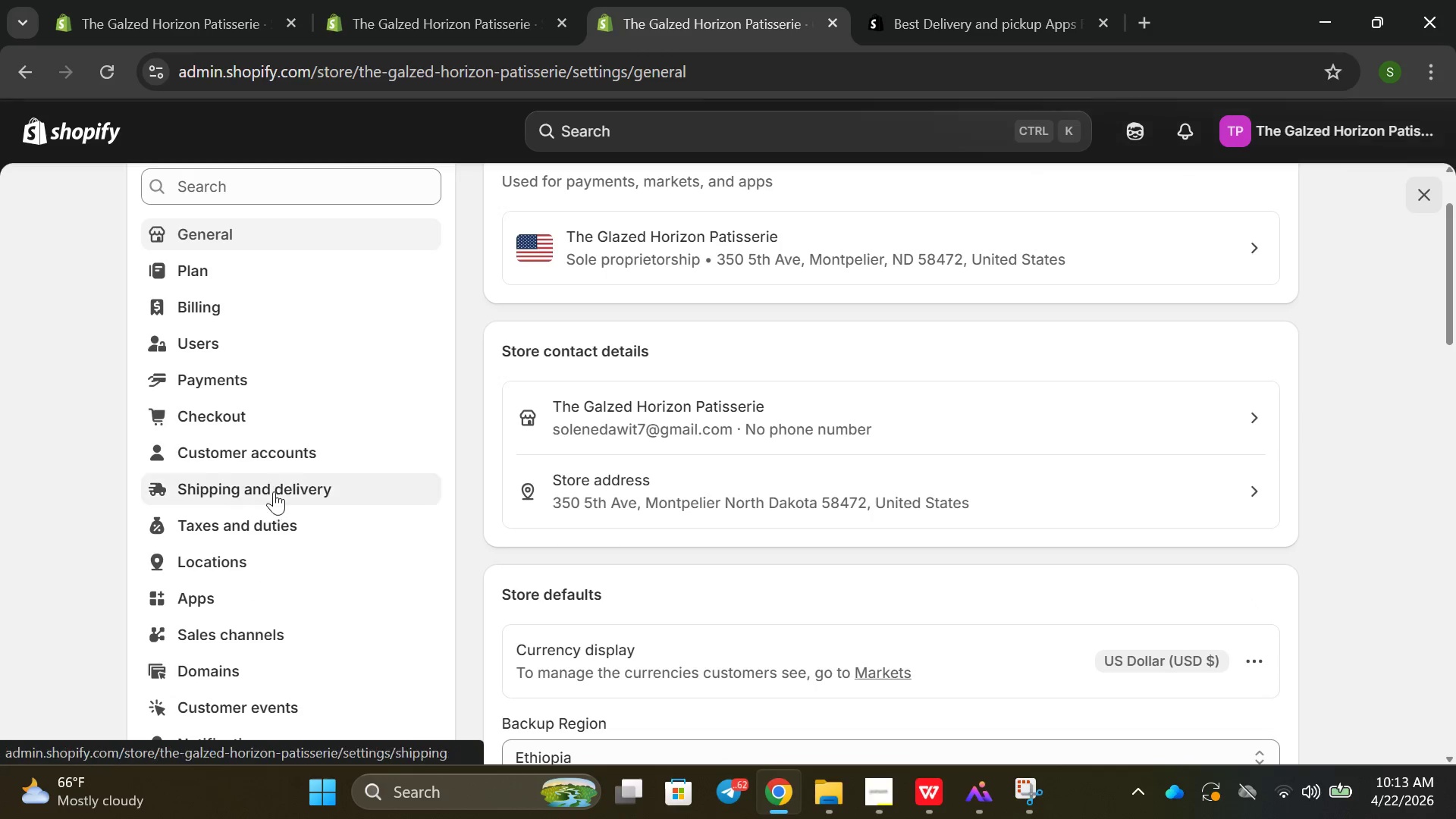 
left_click([265, 484])
 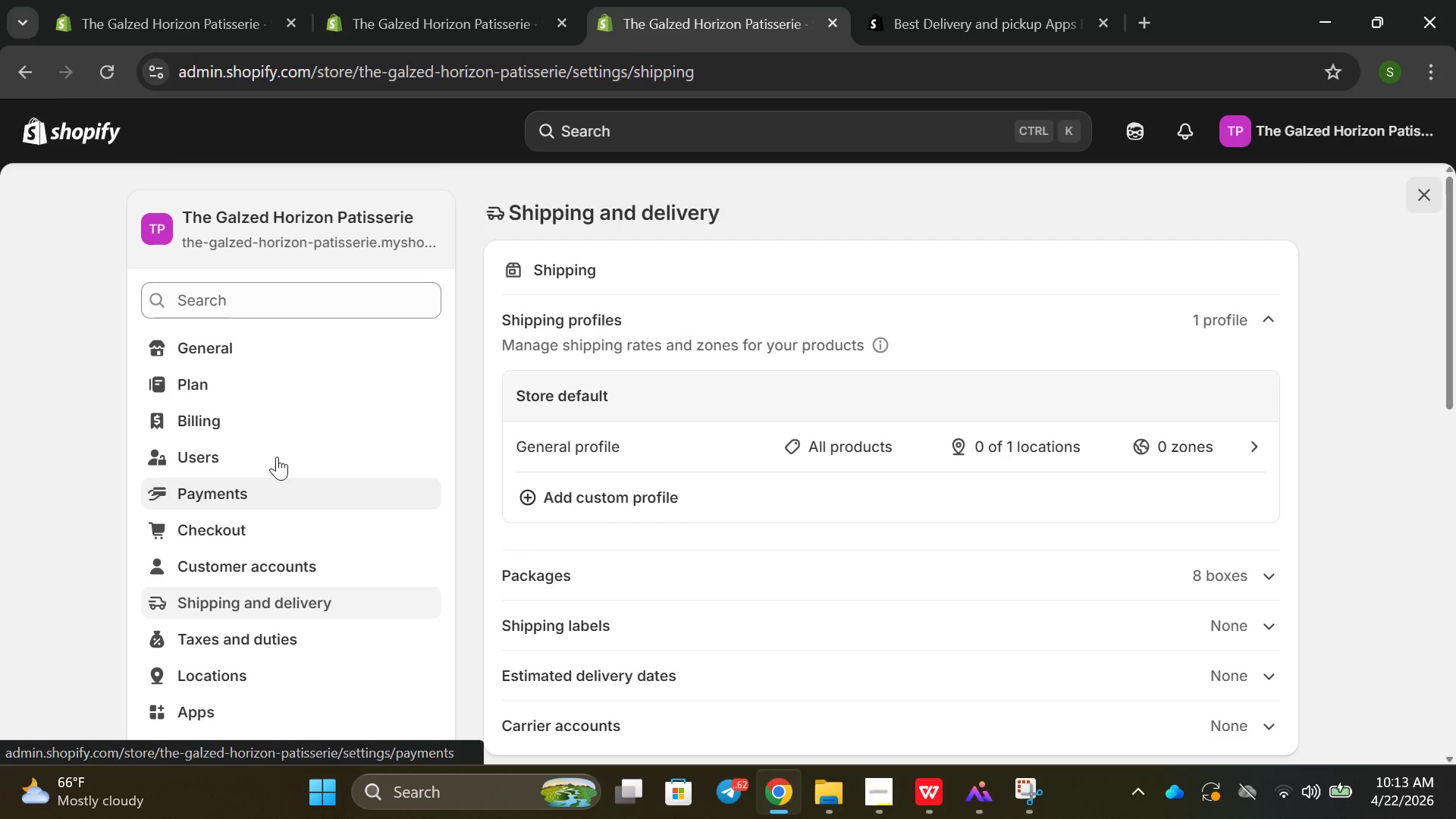 
left_click([174, 367])
 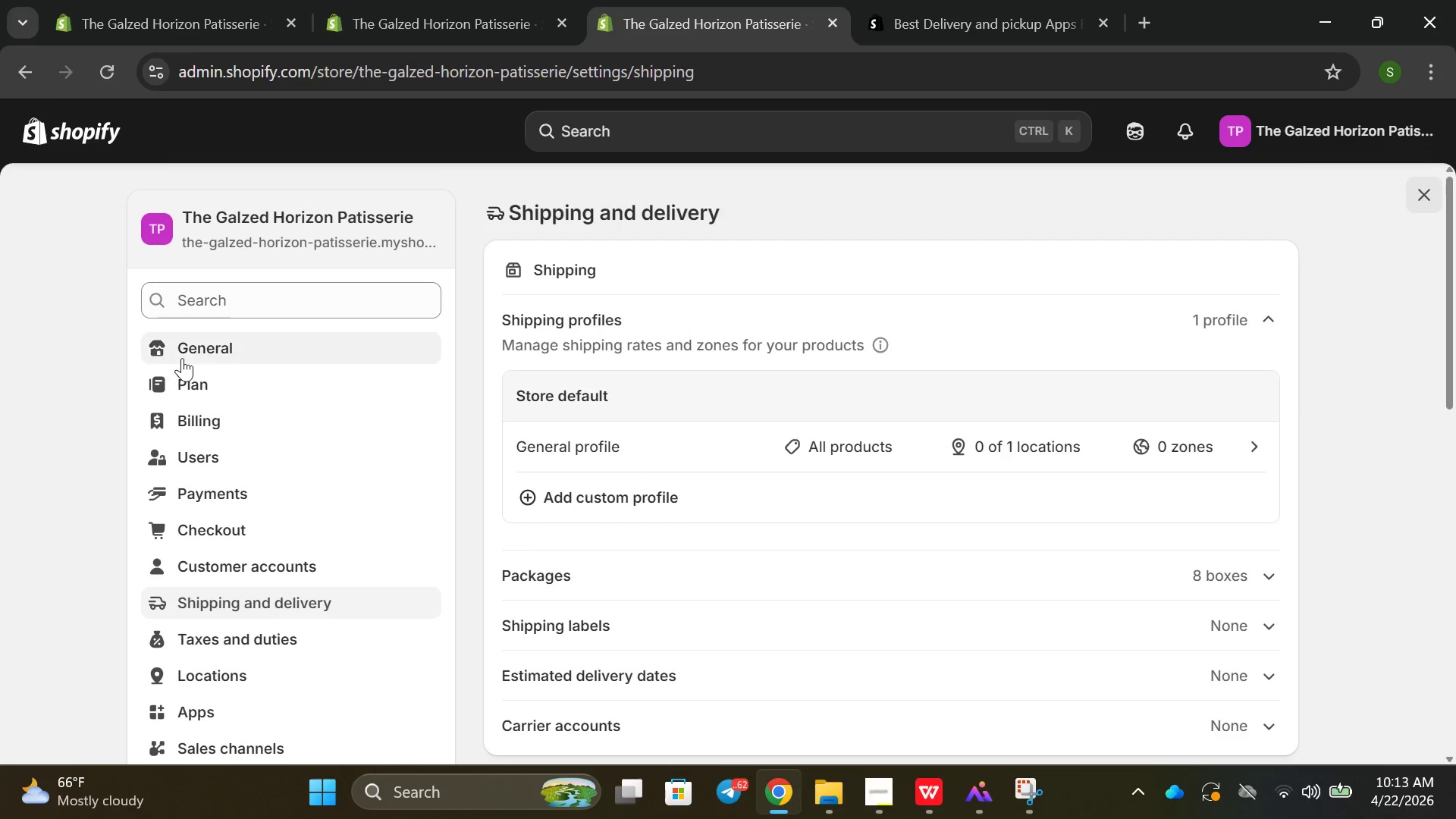 
left_click([182, 358])
 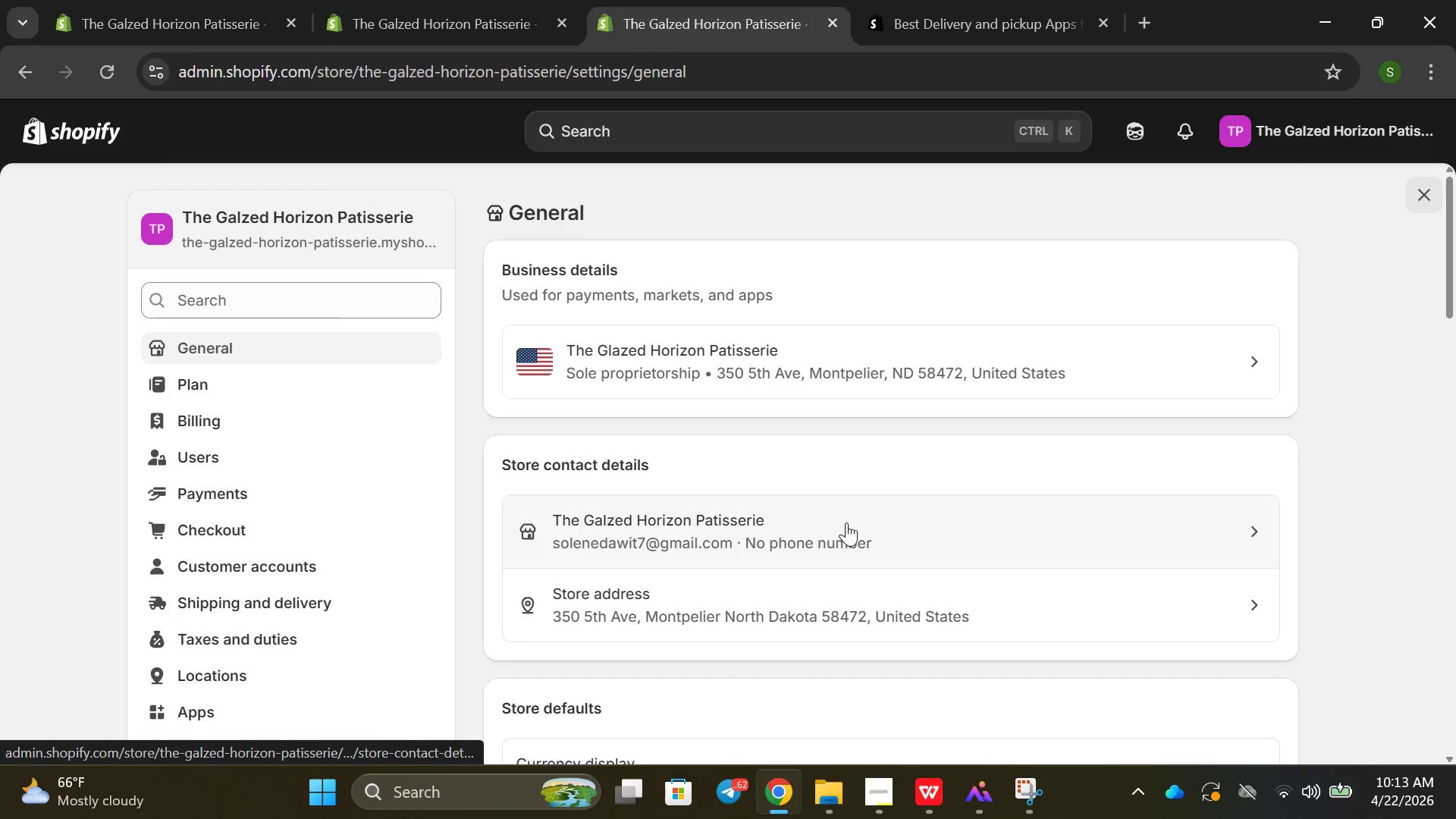 
scroll: coordinate [847, 522], scroll_direction: down, amount: 3.0
 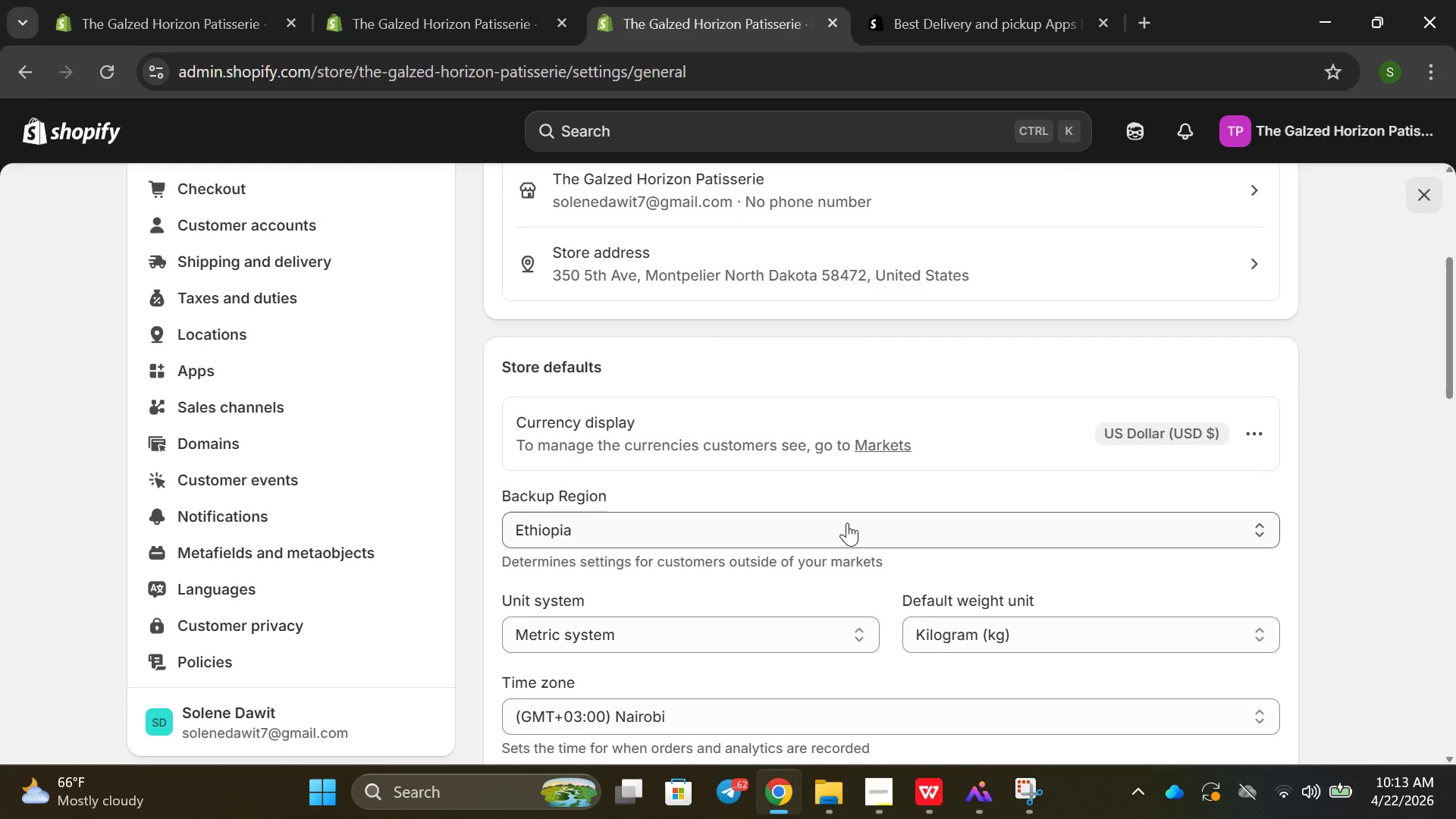 
left_click([847, 522])
 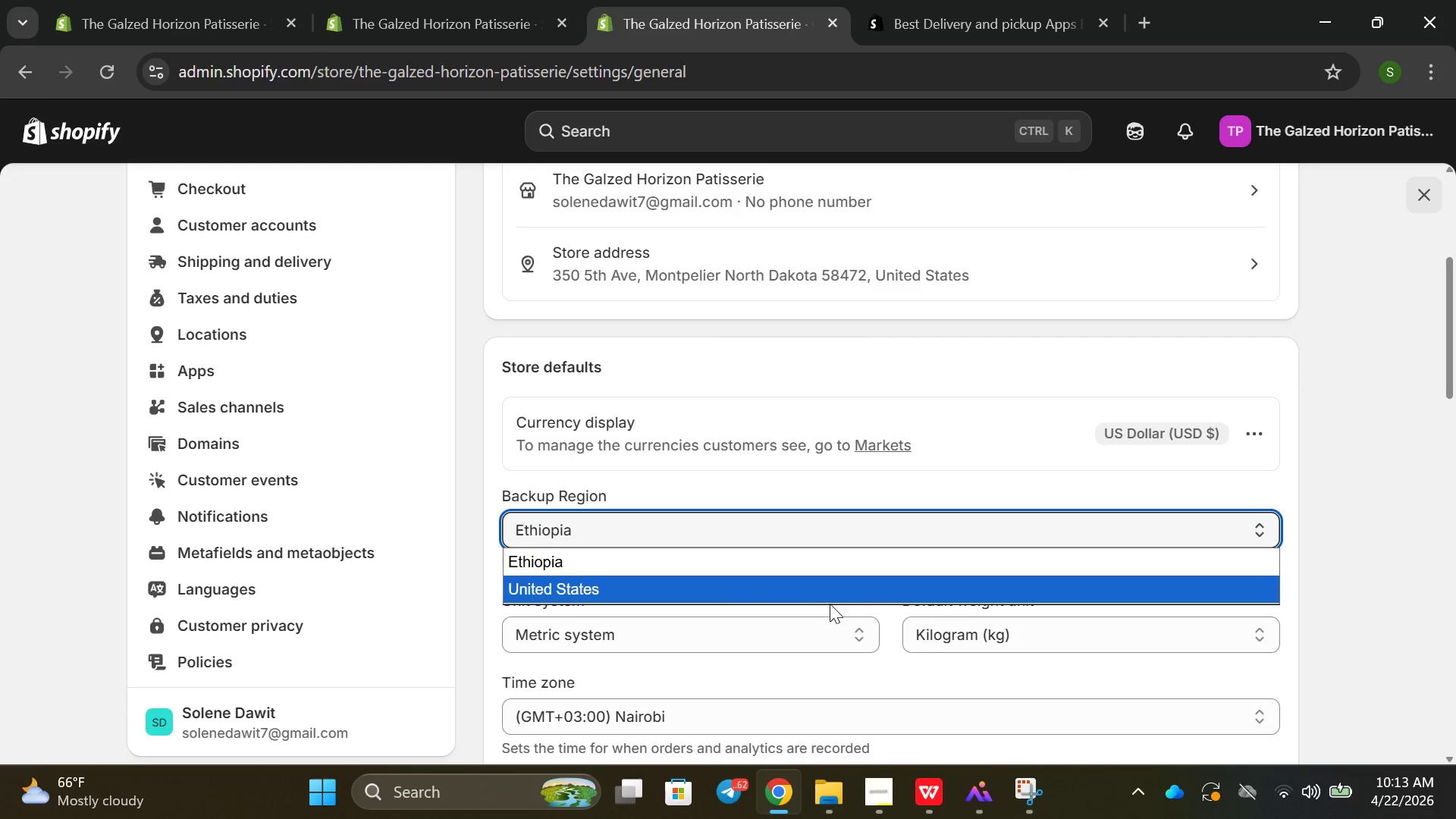 
left_click([827, 602])
 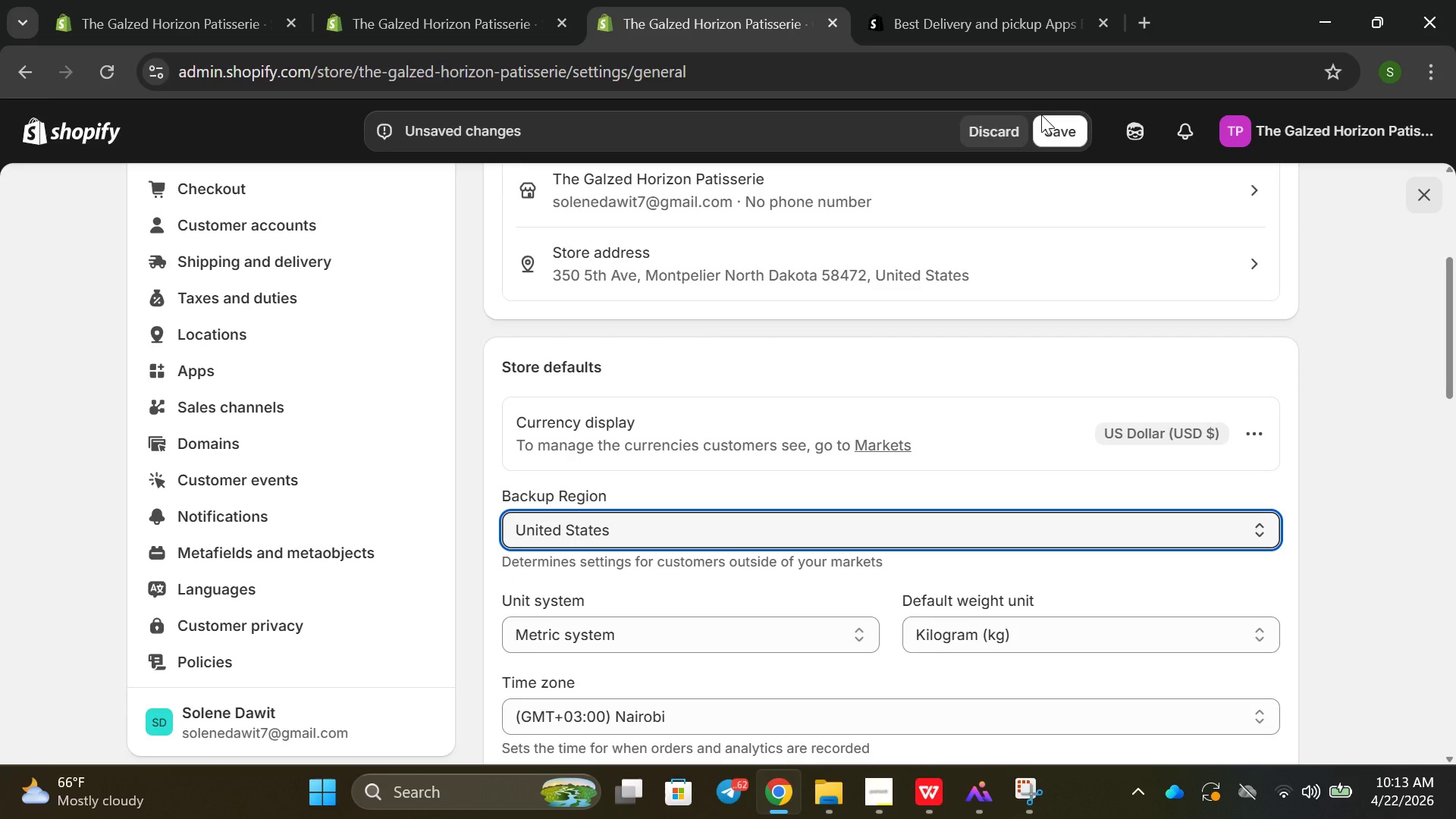 
scroll: coordinate [1029, 235], scroll_direction: down, amount: 2.0
 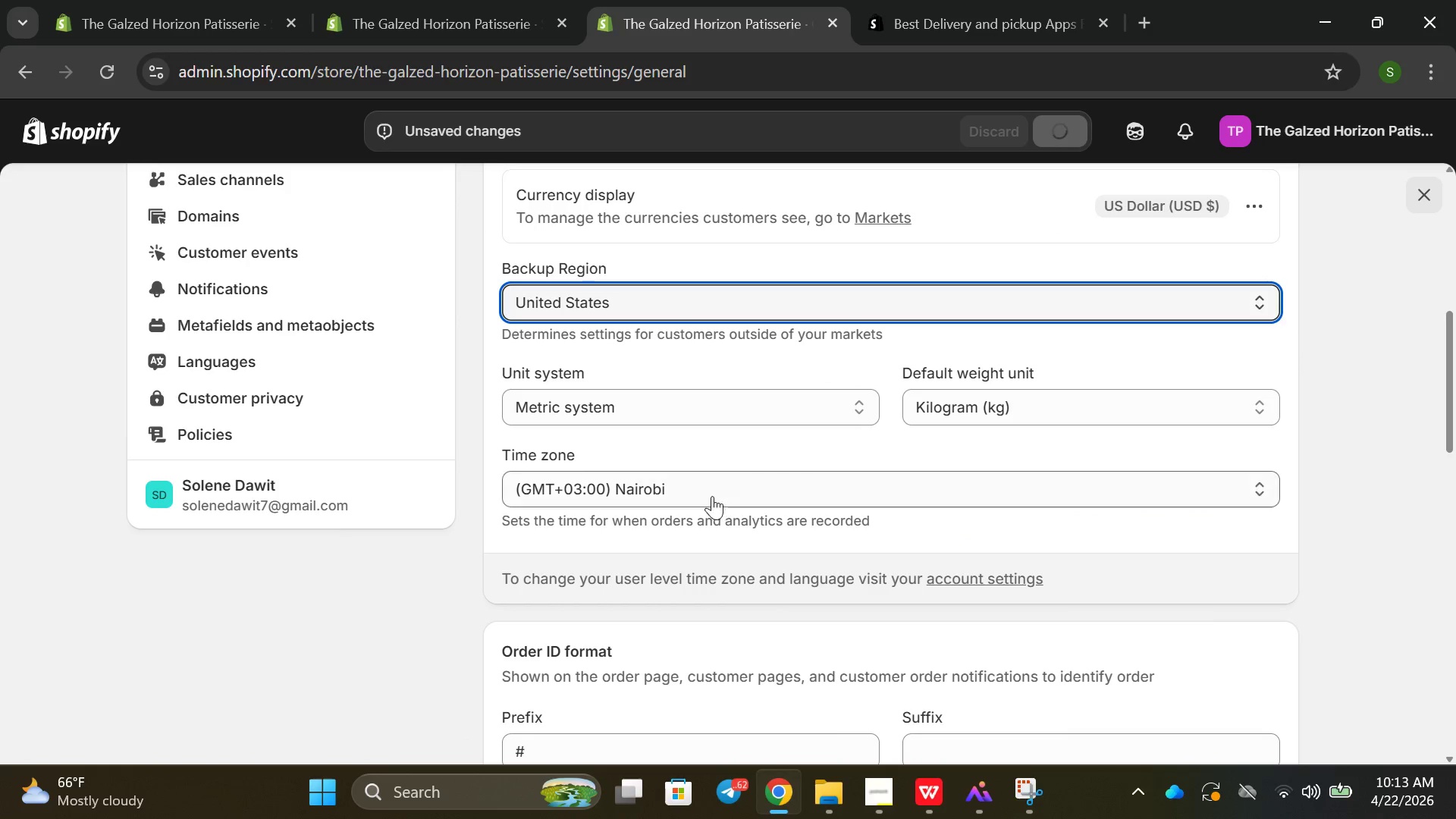 
left_click([1054, 122])
 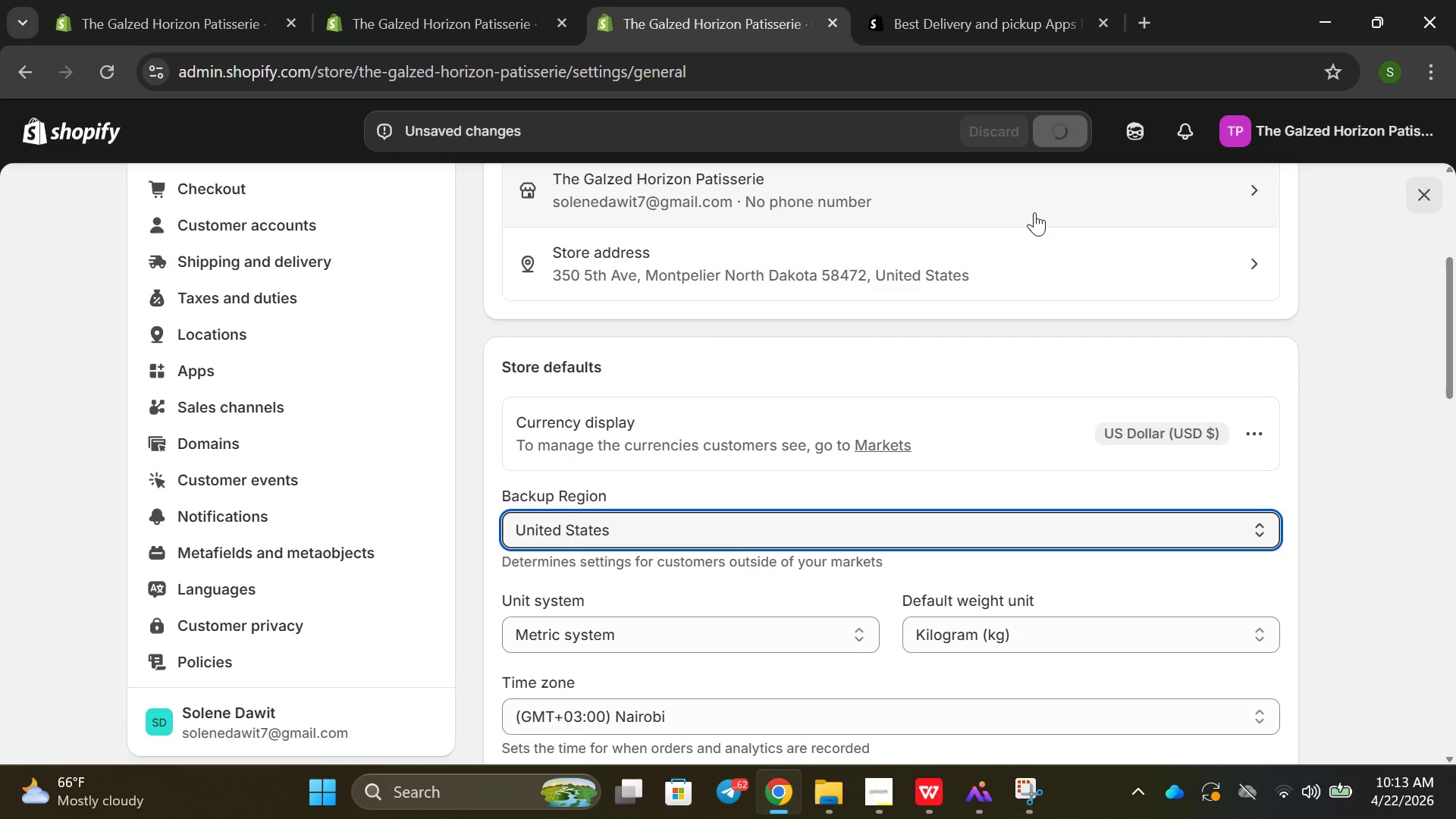 
scroll: coordinate [655, 333], scroll_direction: up, amount: 3.0
 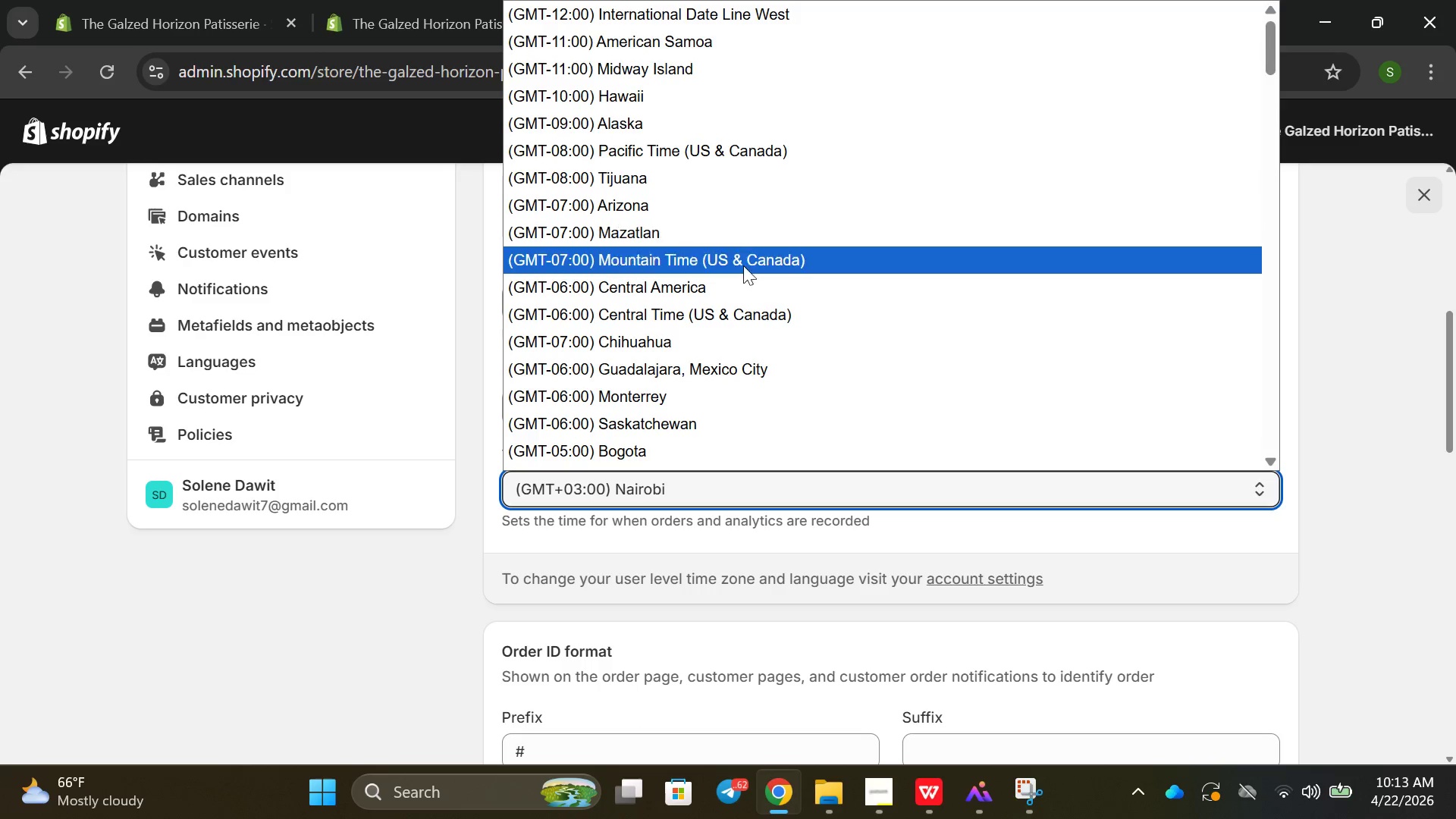 
left_click([704, 498])
 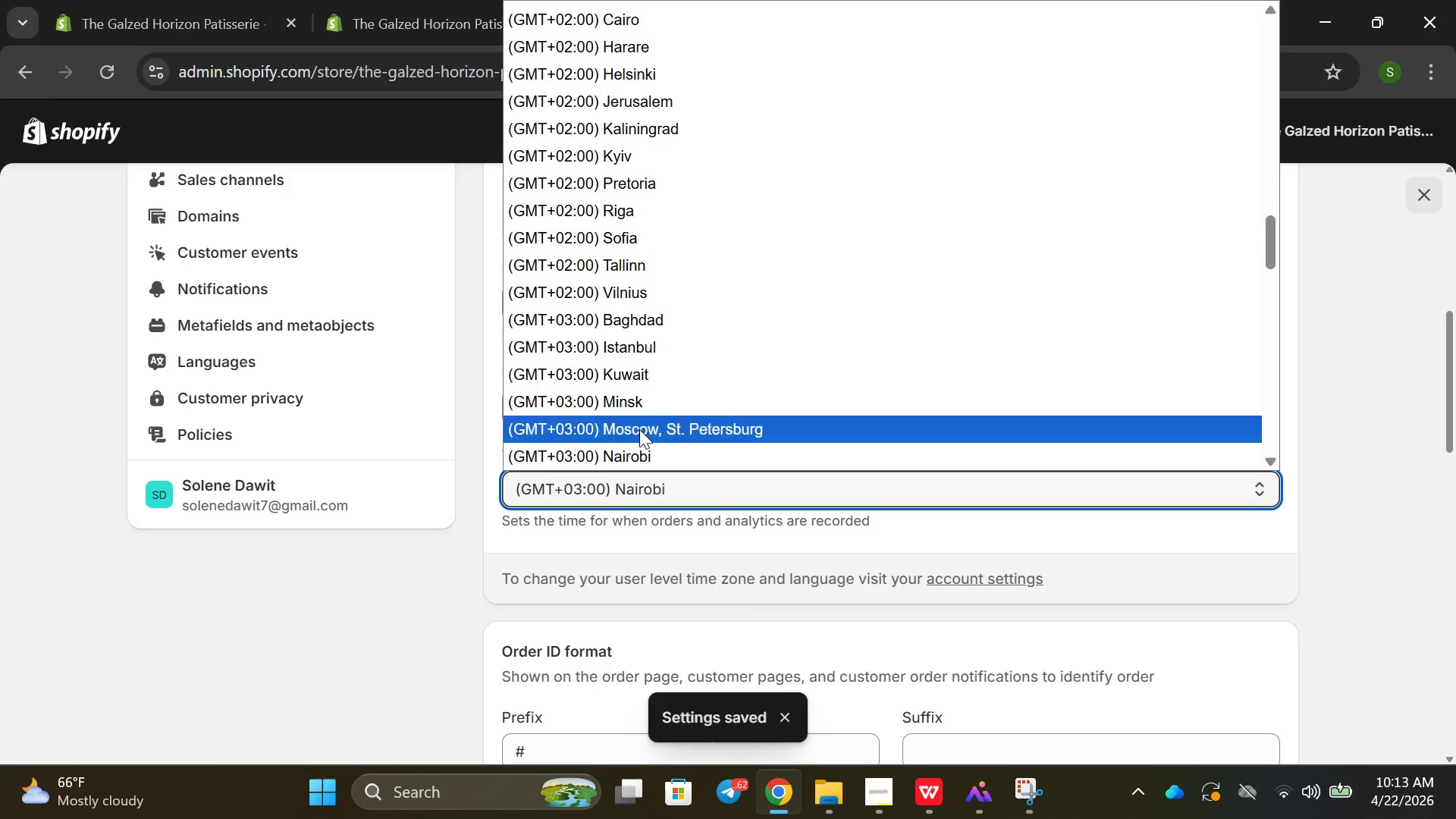 
scroll: coordinate [761, 382], scroll_direction: down, amount: 12.0
 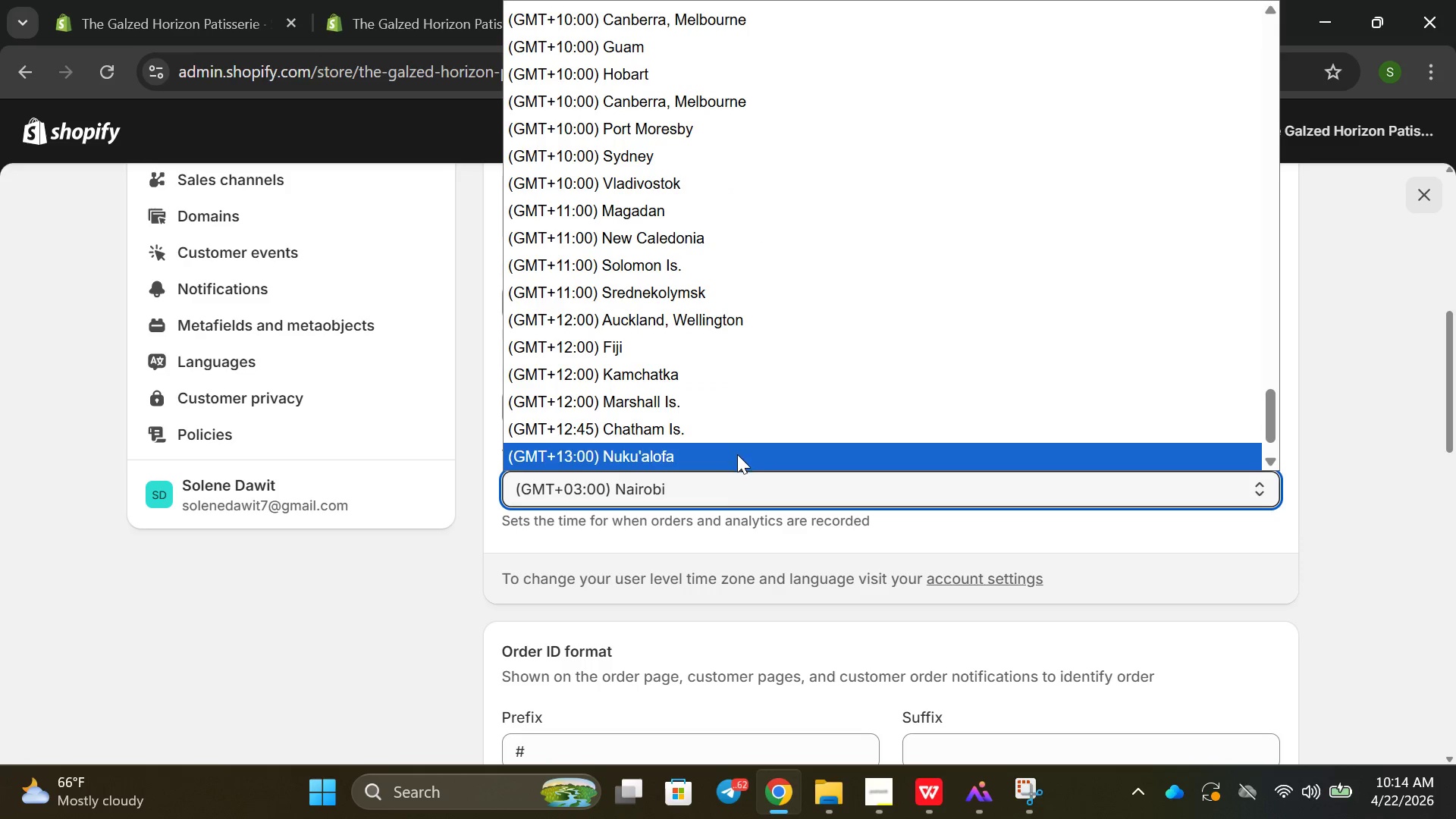 
left_click([726, 474])
 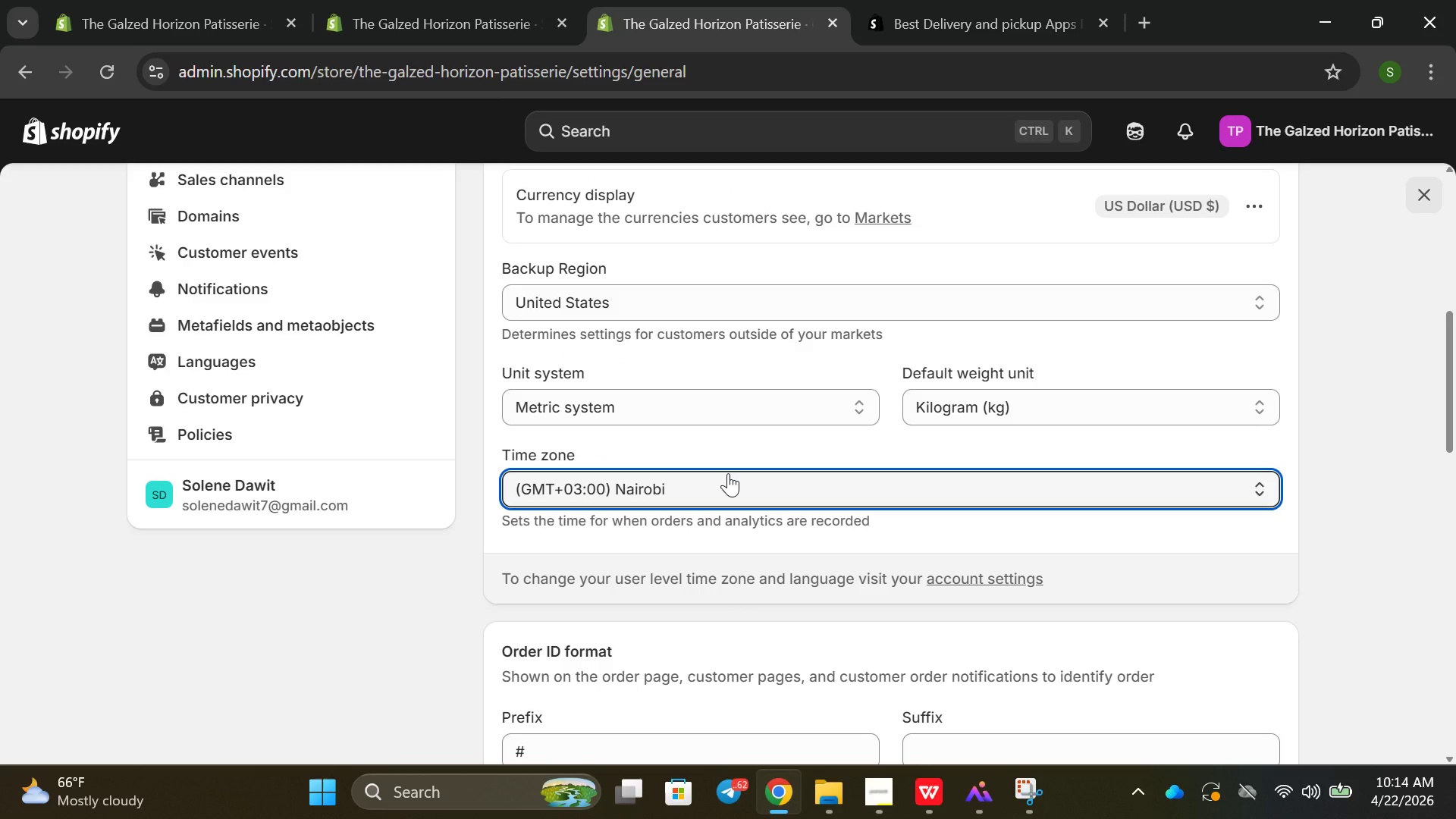 
key(U)
 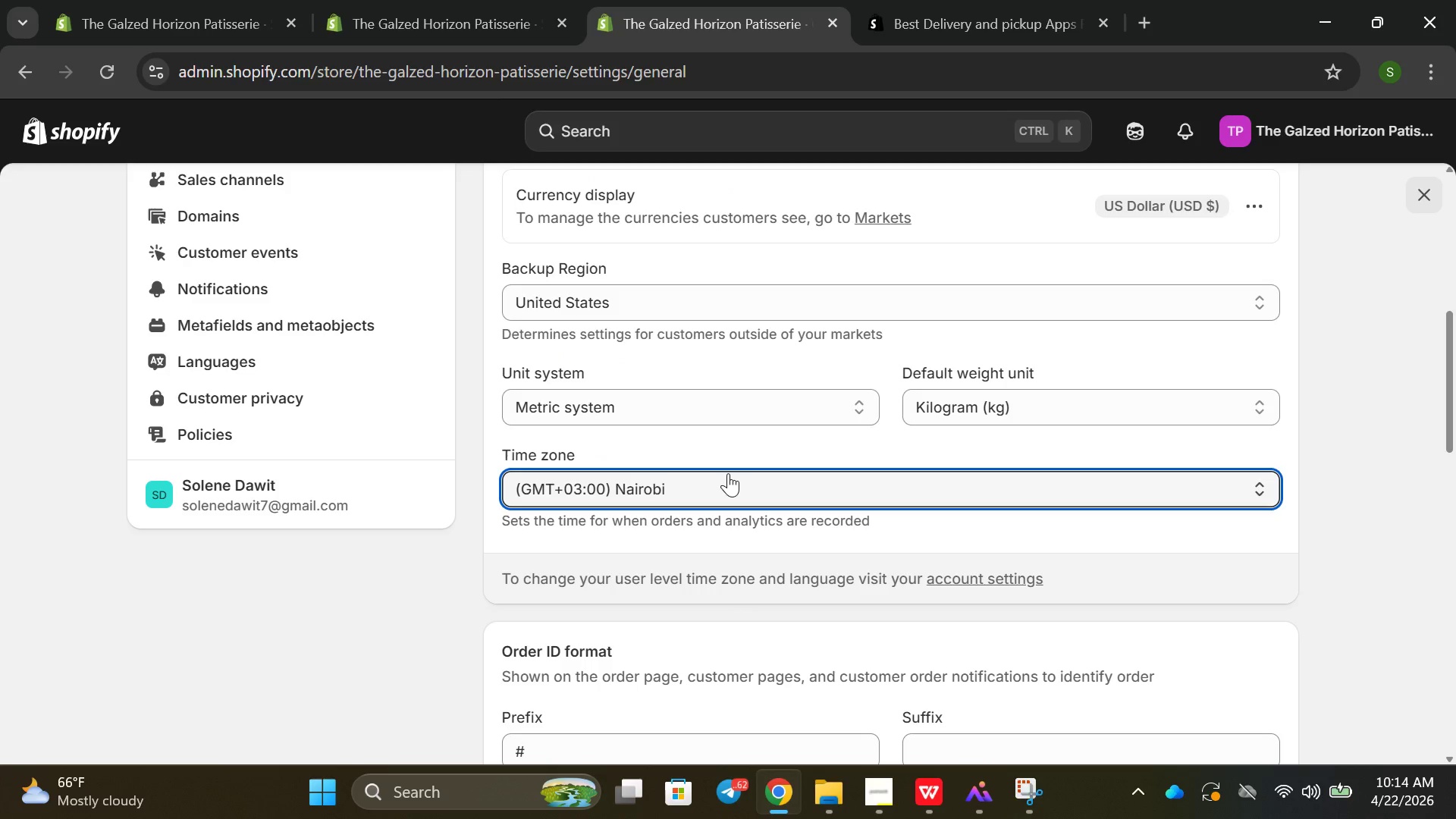 
left_click([728, 473])
 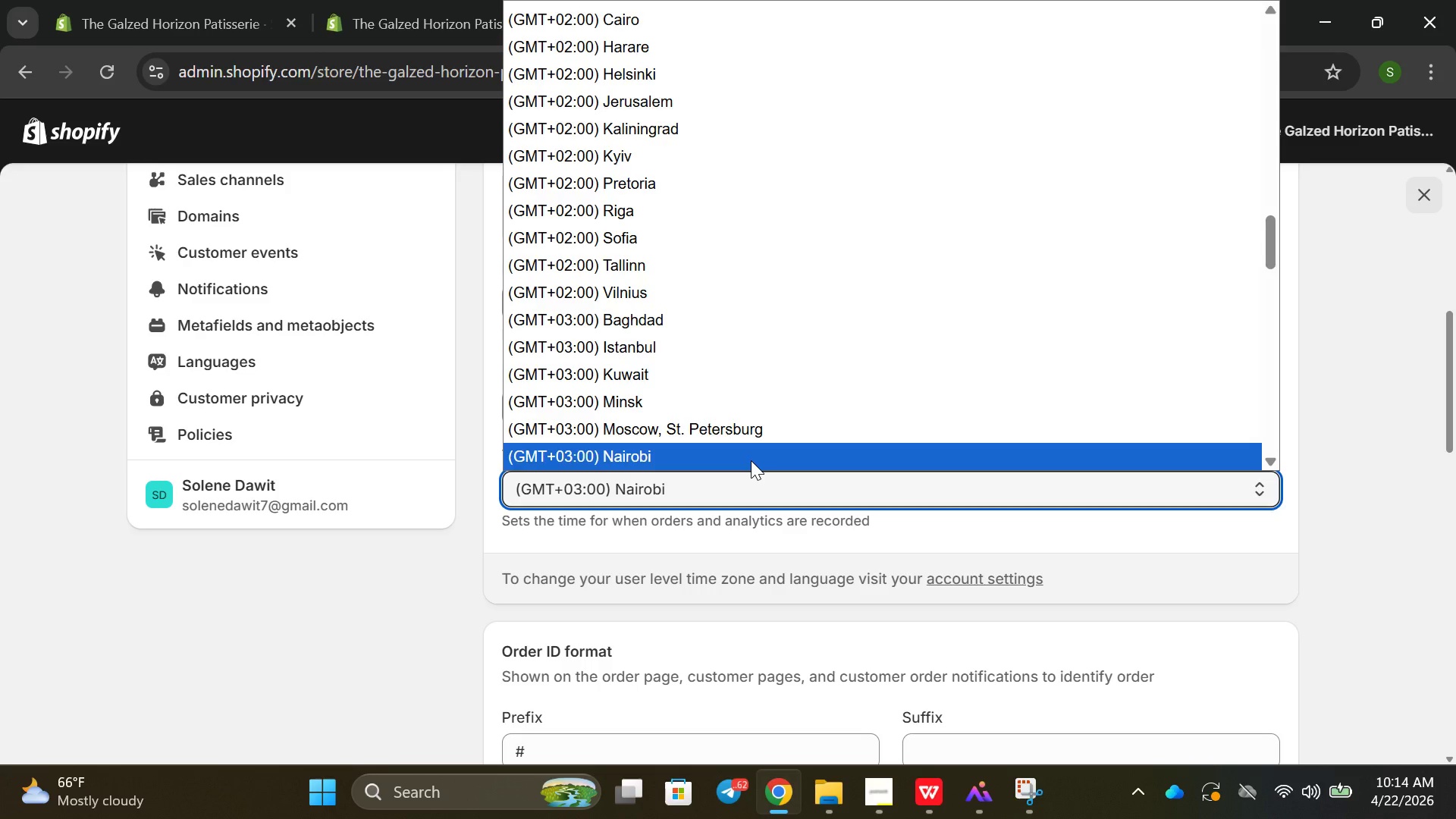 
wait(22.41)
 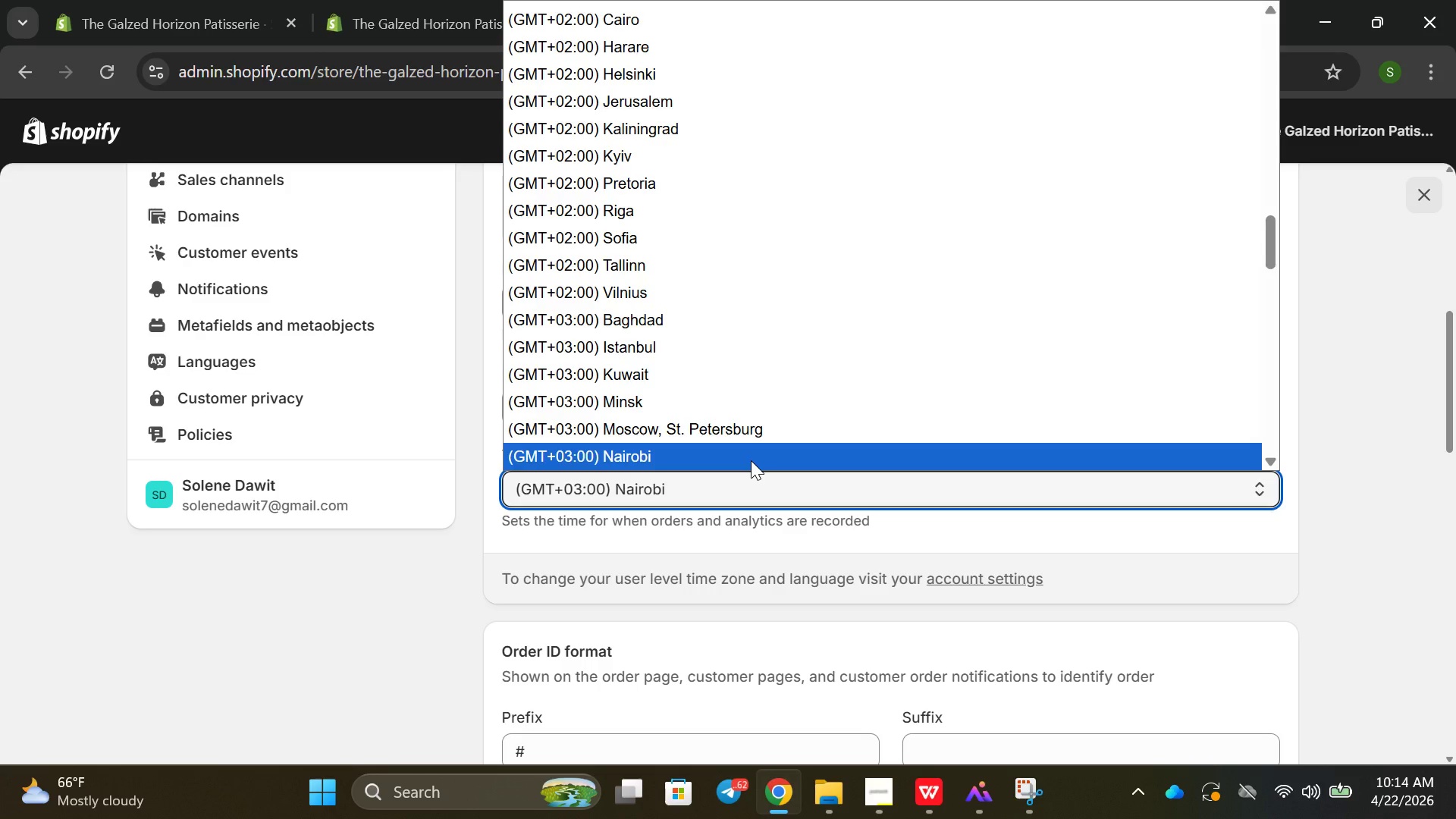 
scroll: coordinate [730, 193], scroll_direction: up, amount: 5.0
 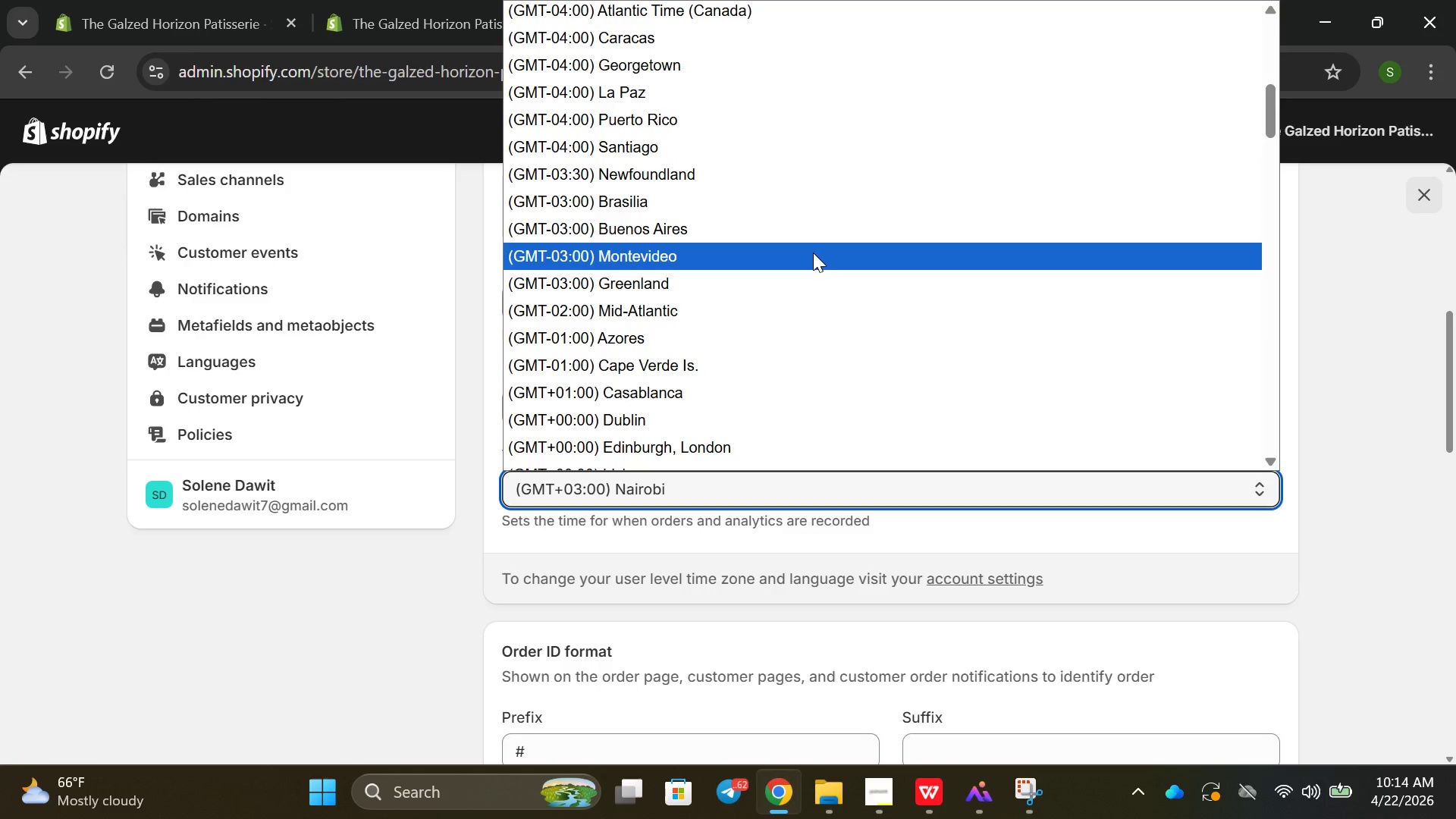 
scroll: coordinate [823, 265], scroll_direction: down, amount: 1.0
 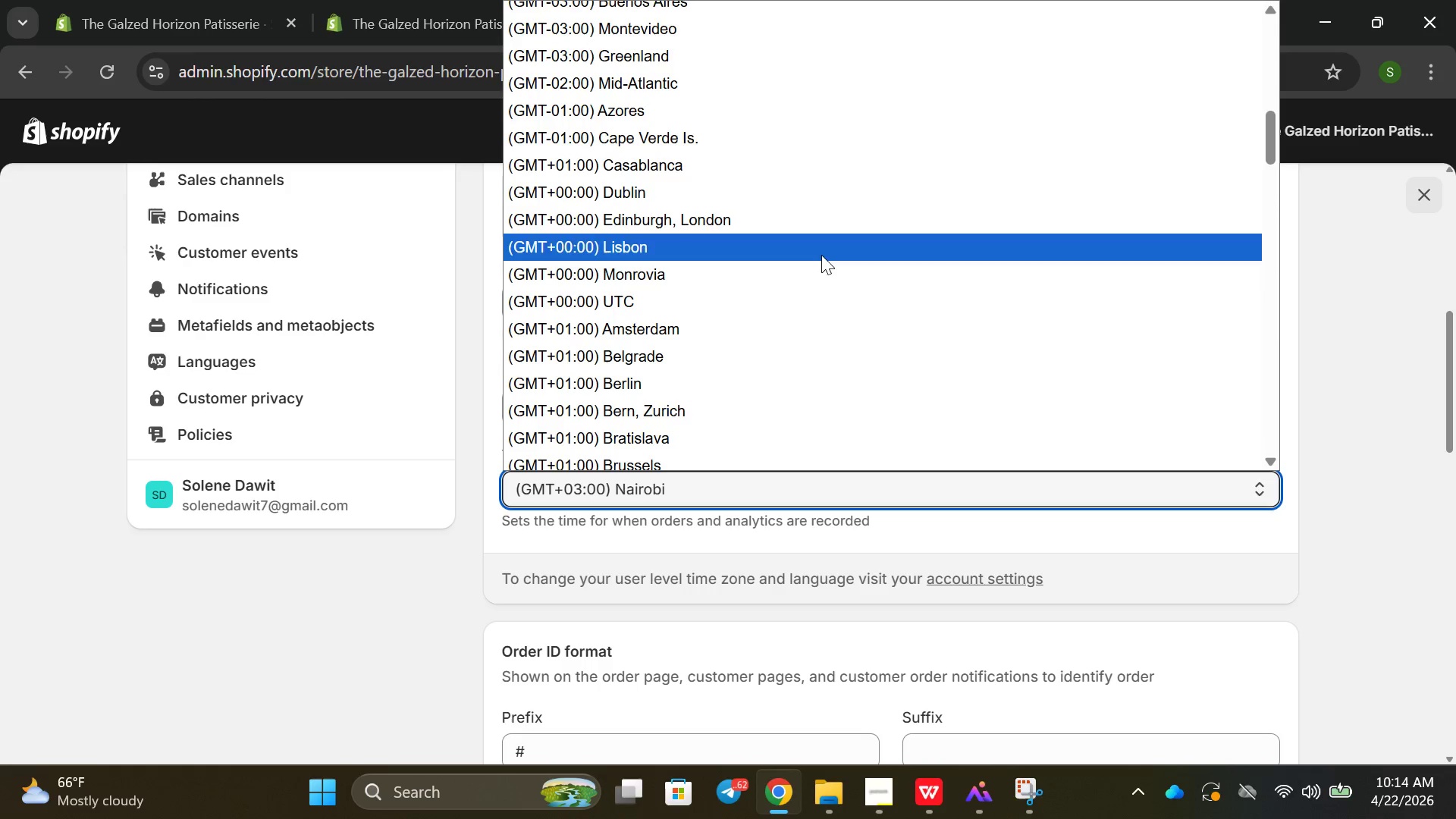 
scroll: coordinate [821, 143], scroll_direction: up, amount: 8.0
 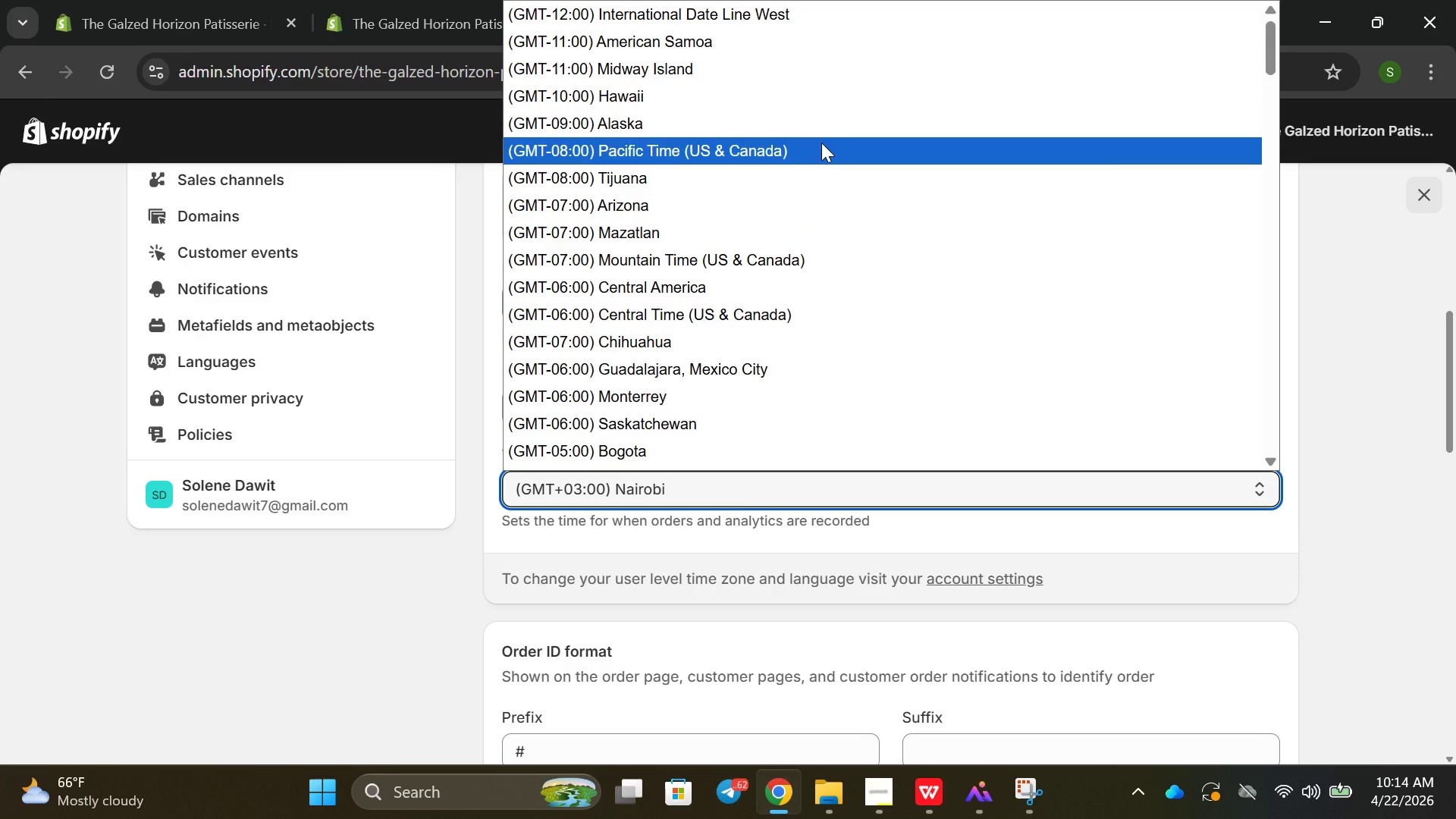 
scroll: coordinate [792, 401], scroll_direction: down, amount: 4.0
 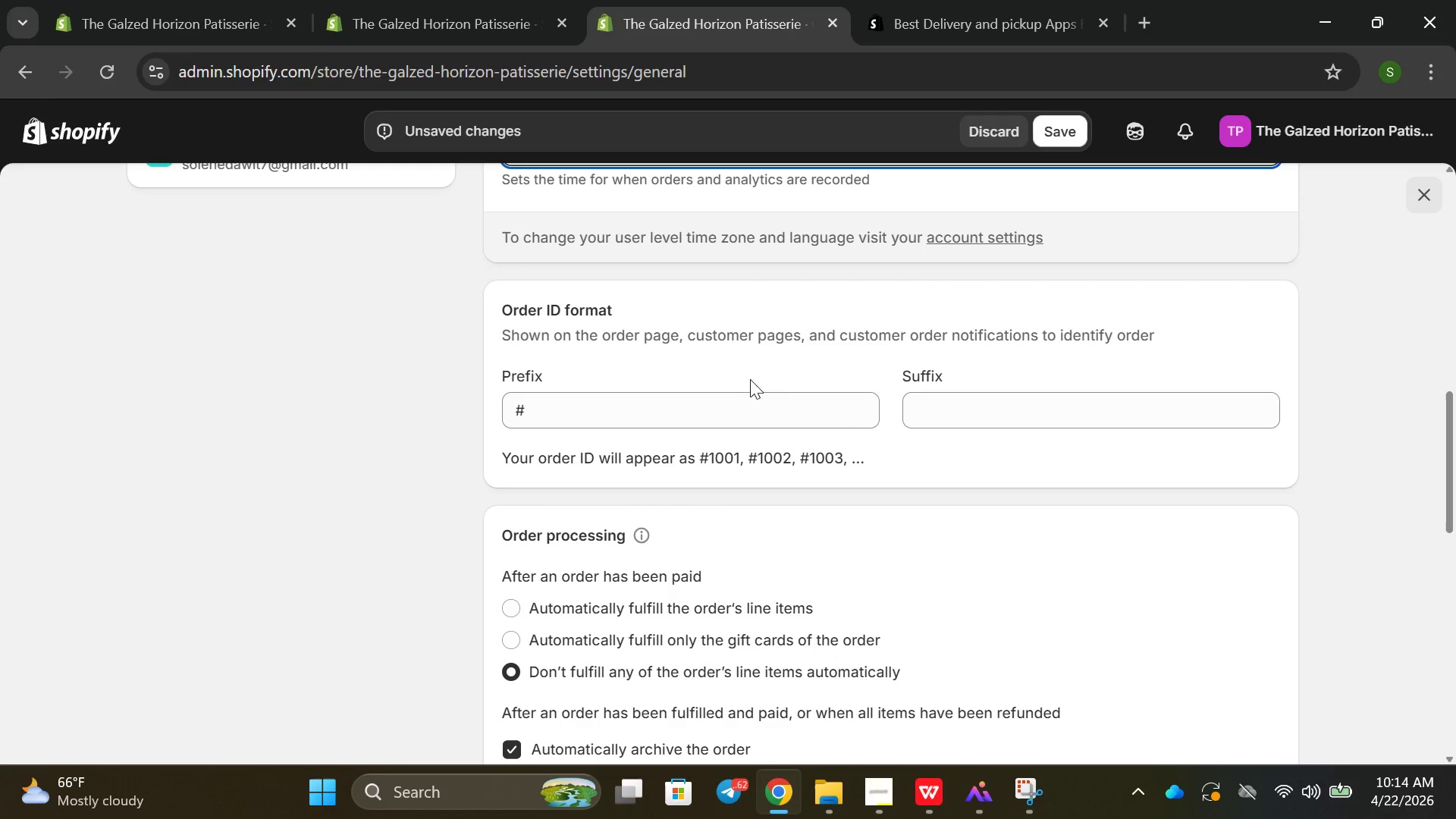 
left_click([761, 251])
 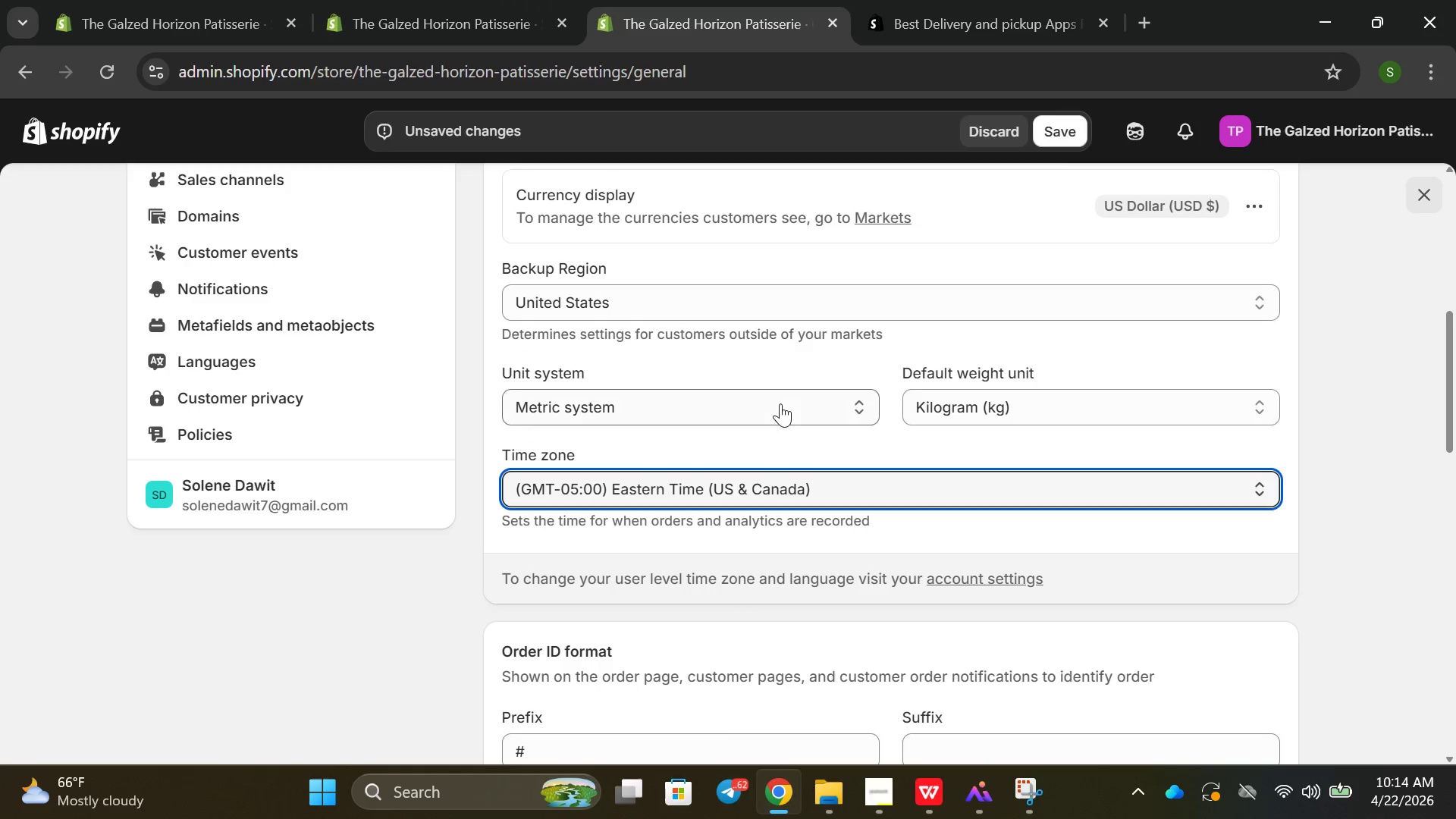 
scroll: coordinate [764, 467], scroll_direction: down, amount: 4.0
 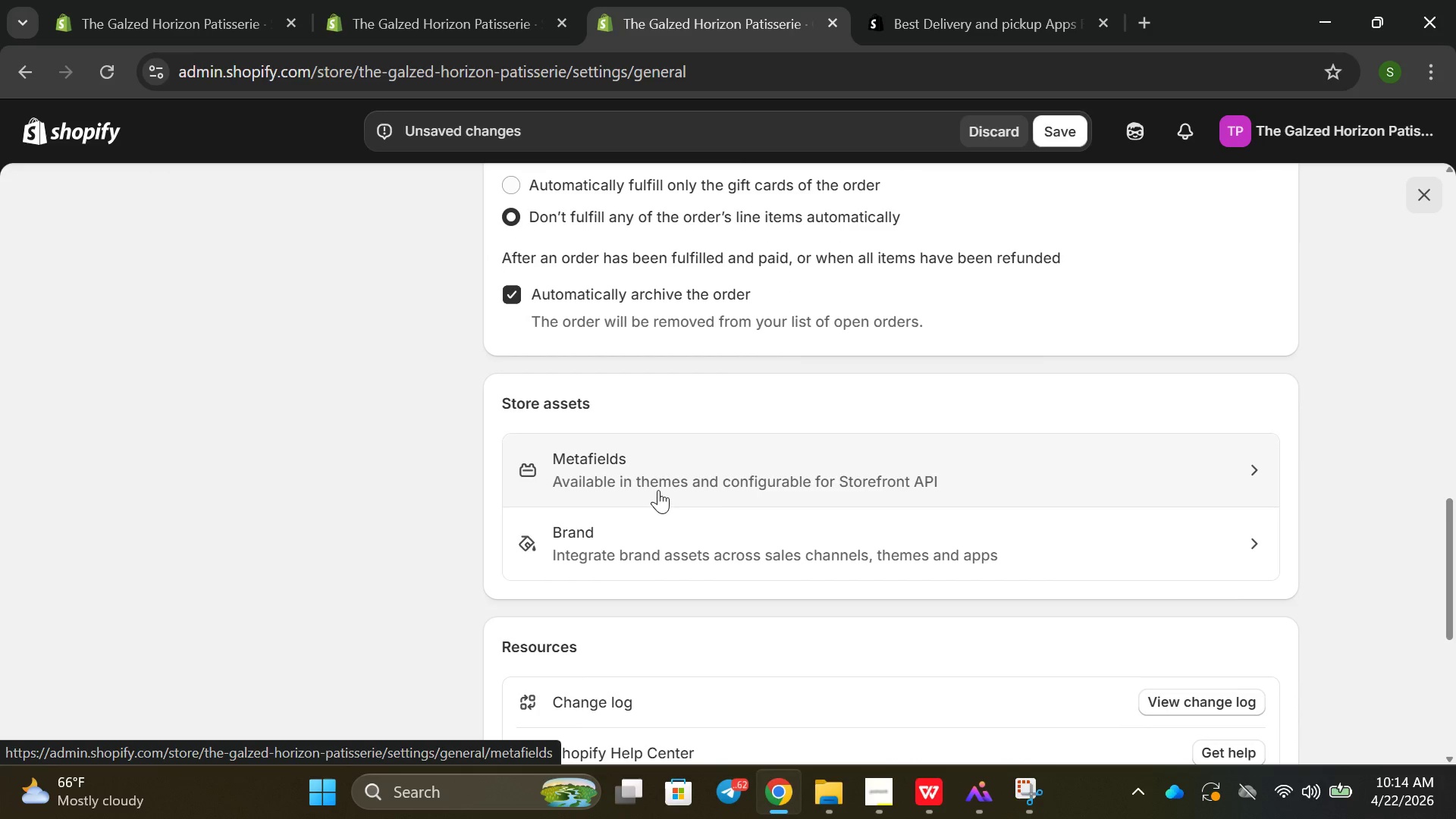 
wait(5.36)
 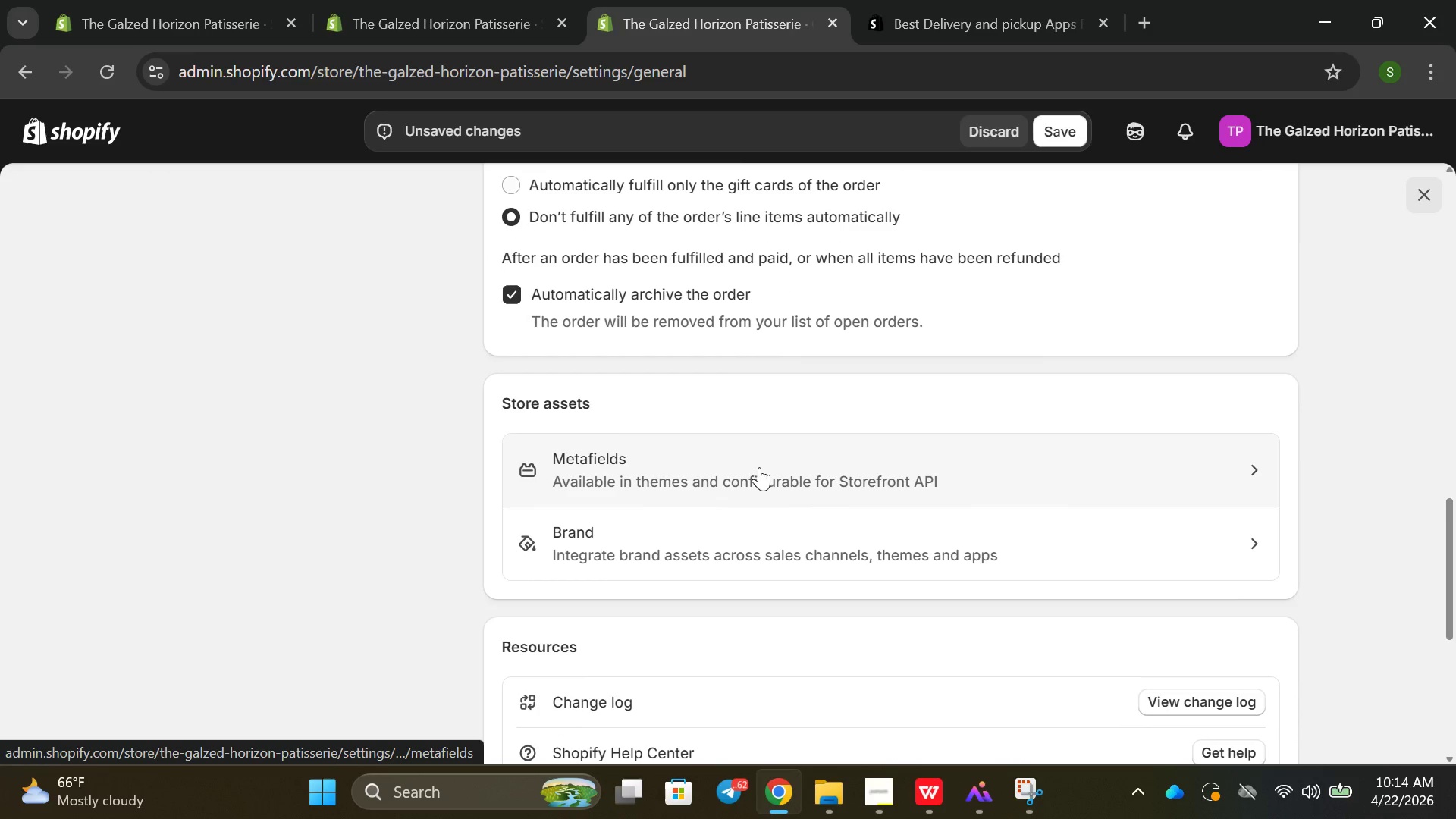 
scroll: coordinate [653, 490], scroll_direction: down, amount: 2.0
 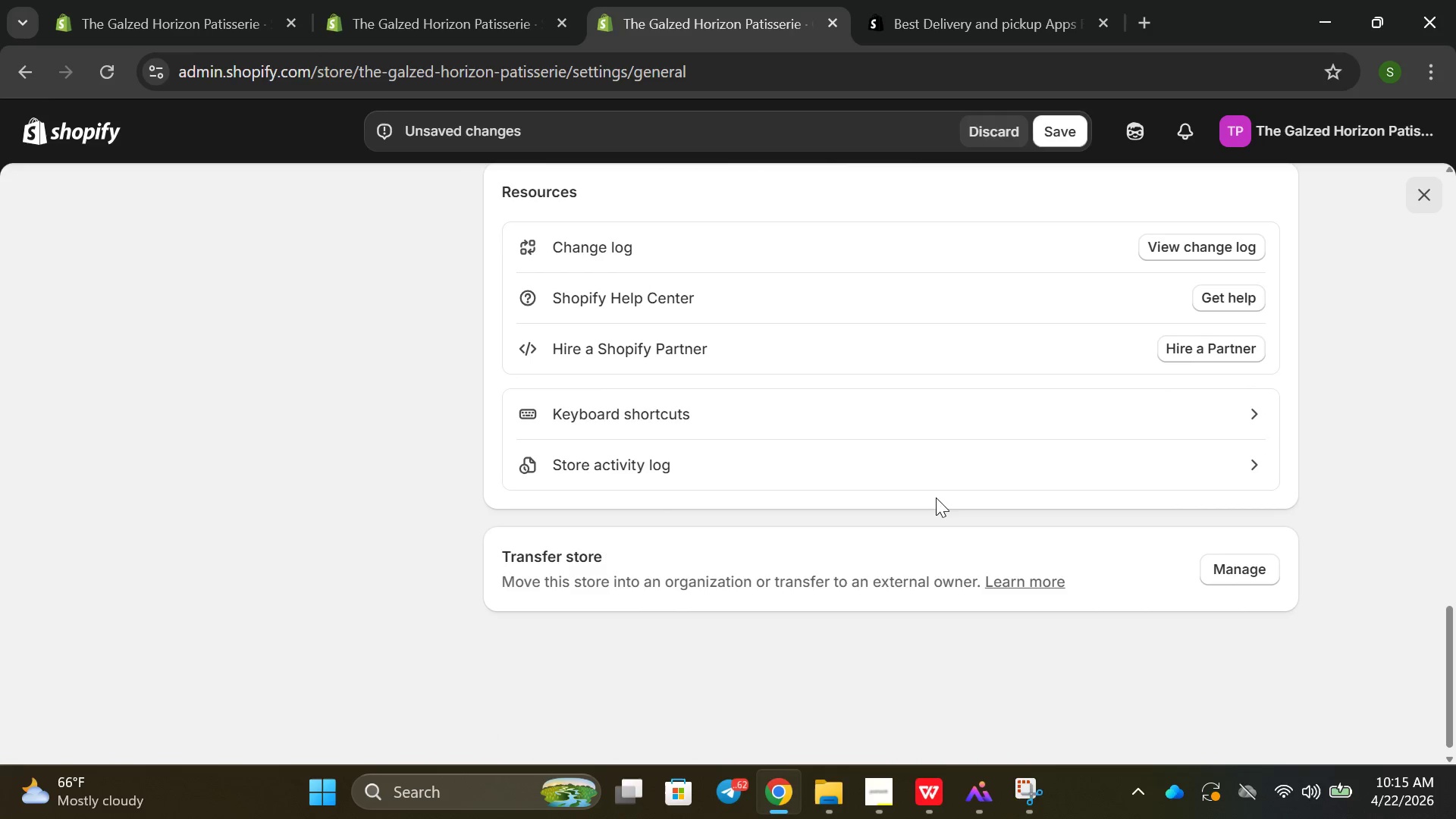 
left_click([1073, 132])
 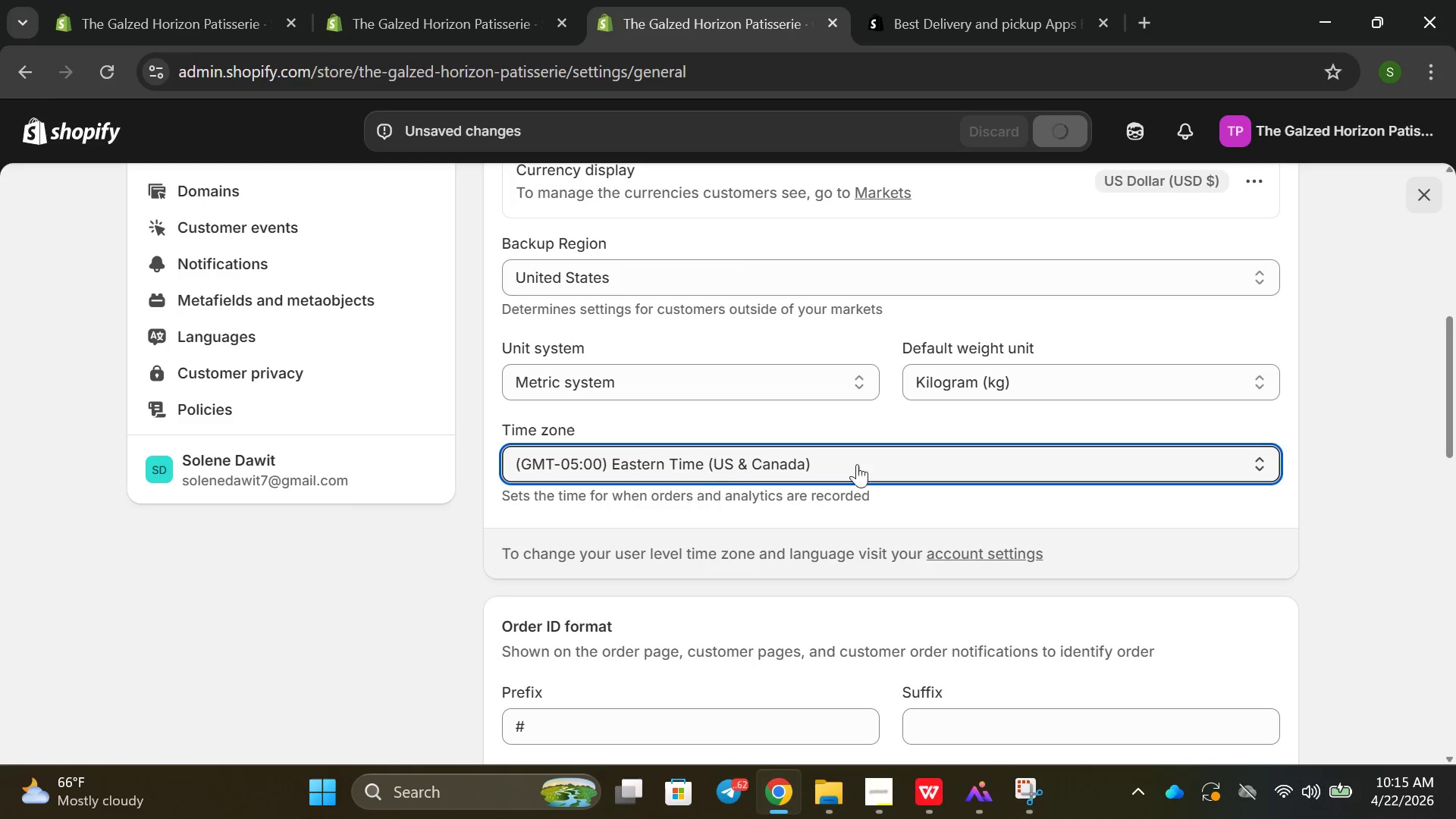 
scroll: coordinate [862, 463], scroll_direction: up, amount: 5.0
 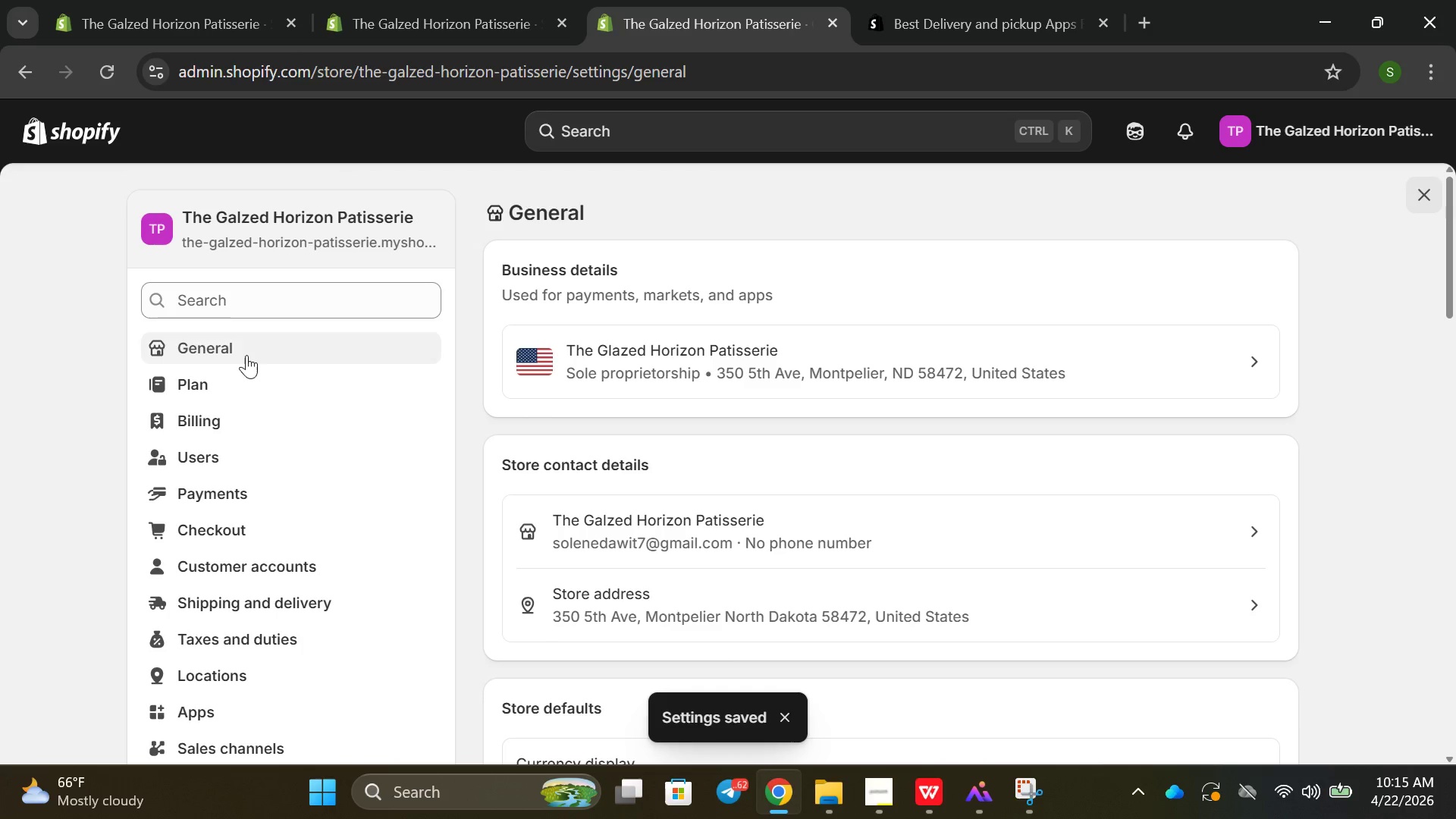 
left_click([235, 376])
 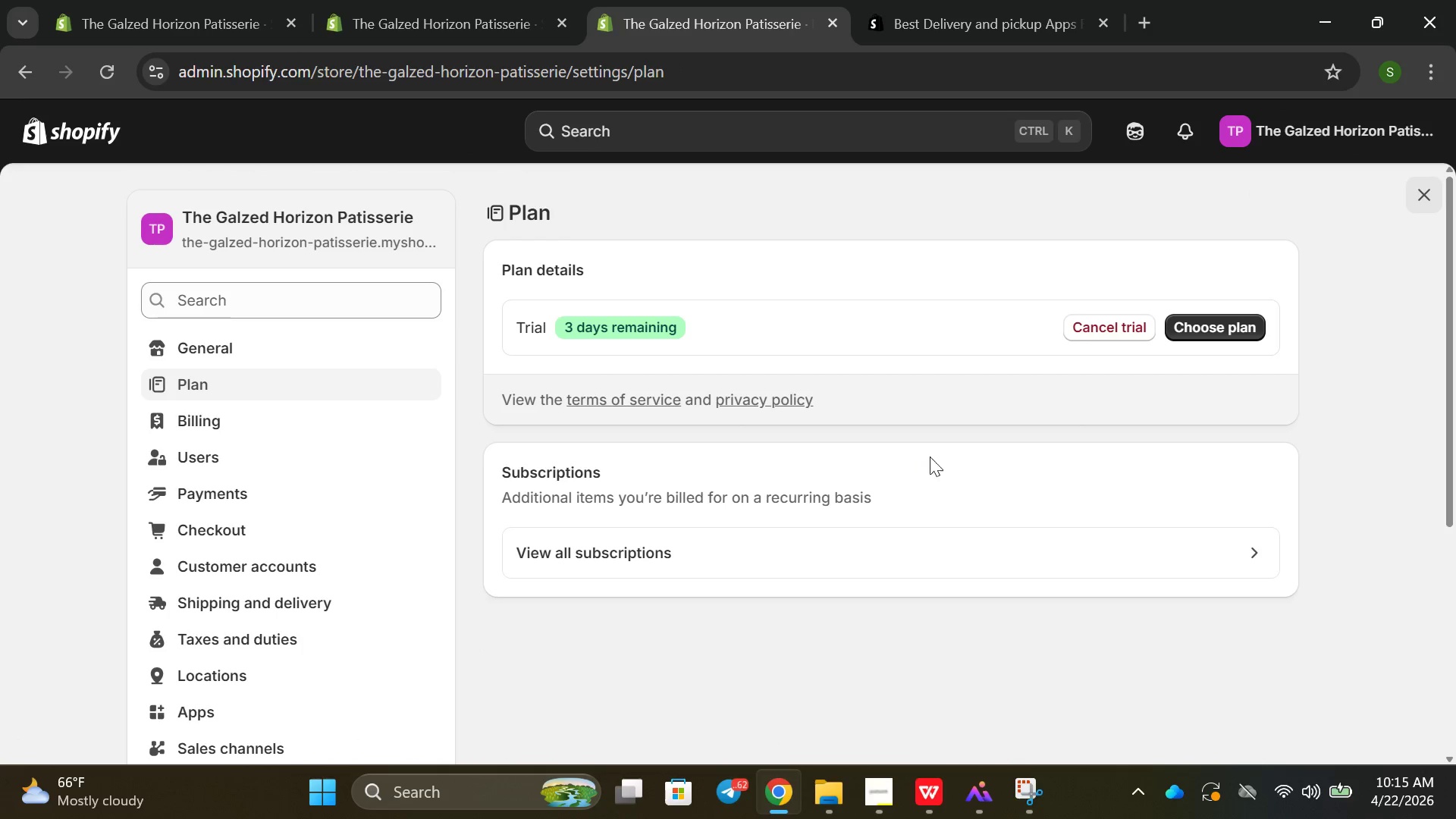 
scroll: coordinate [701, 425], scroll_direction: down, amount: 1.0
 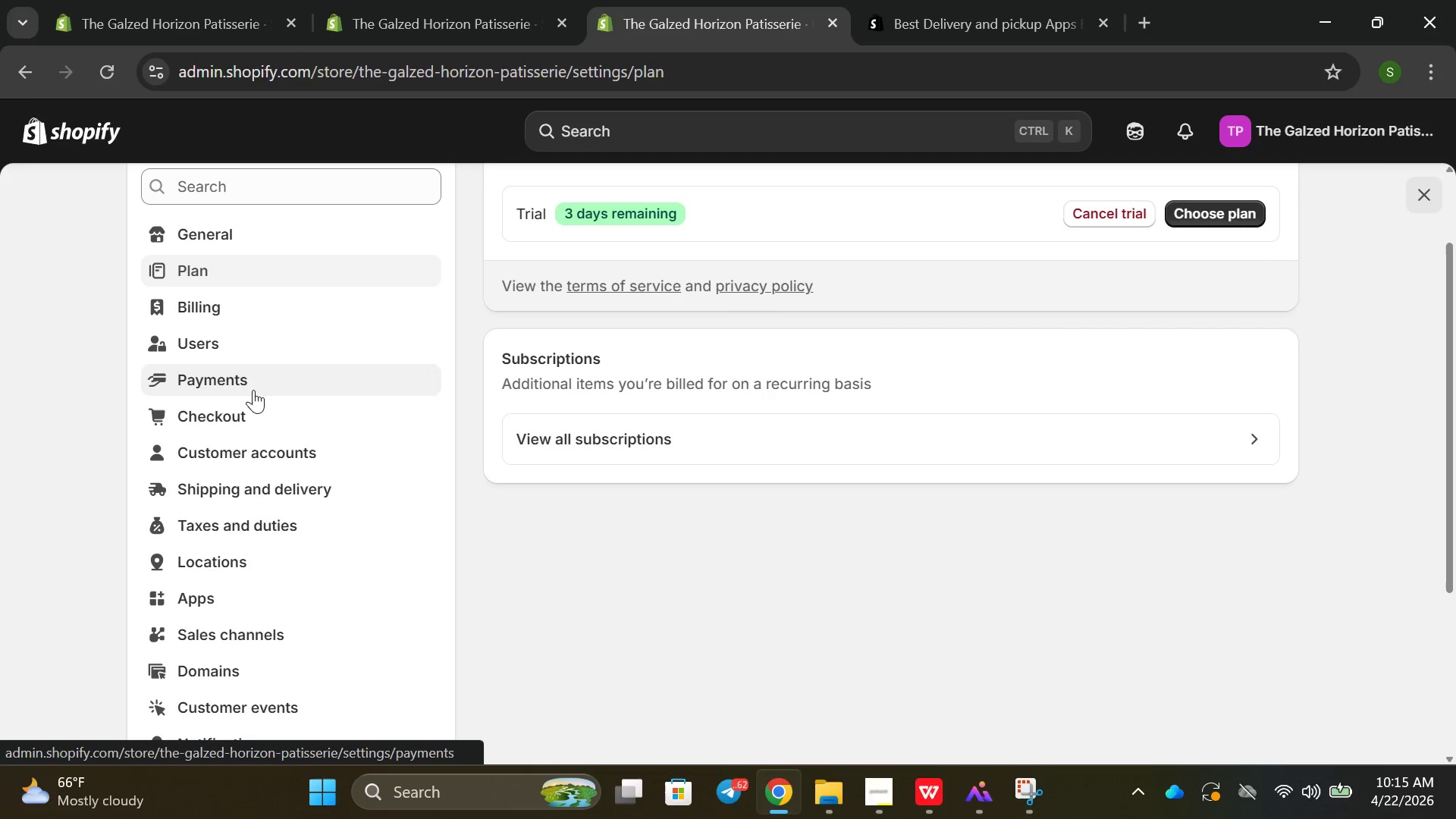 
left_click([268, 450])
 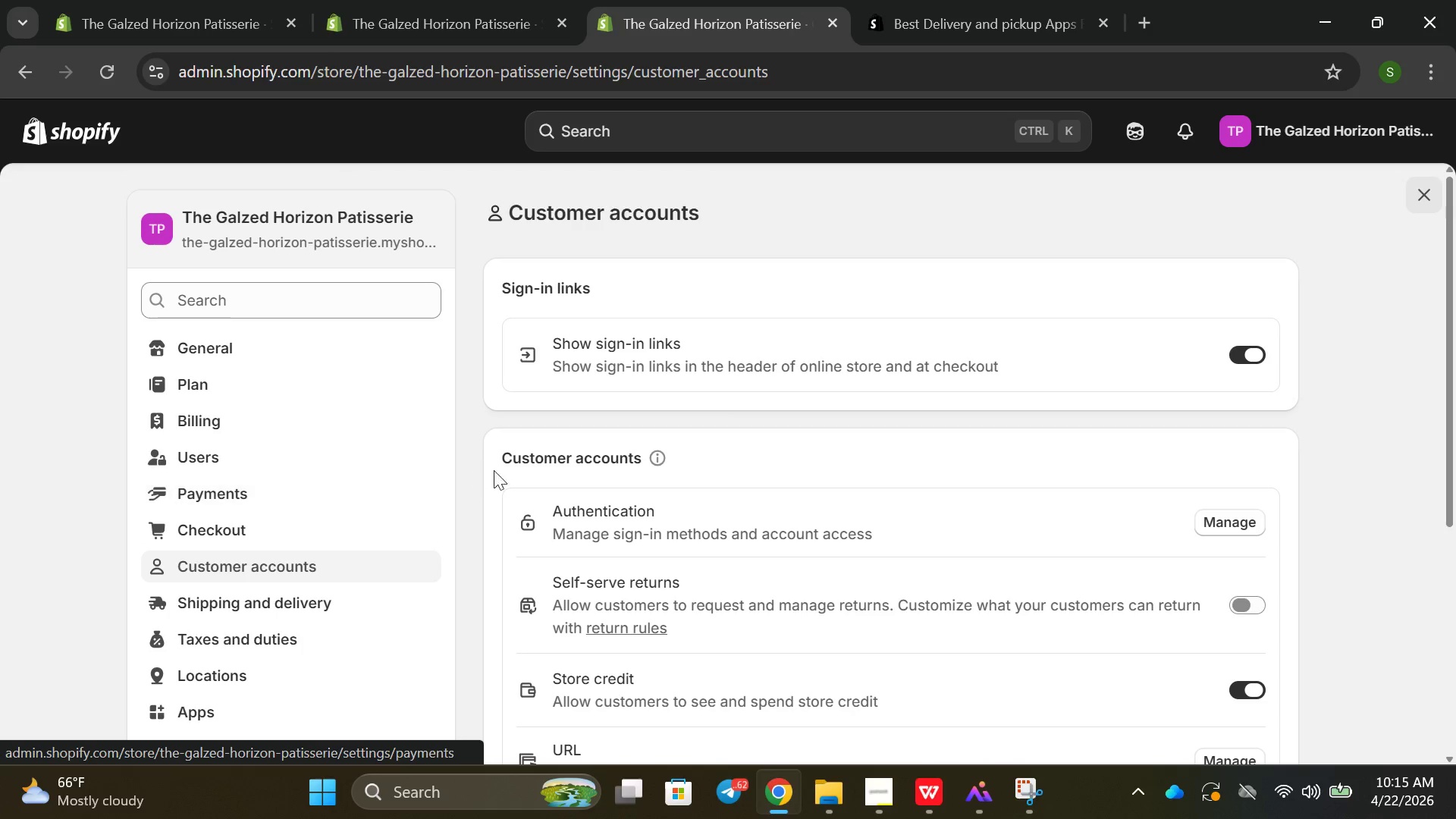 
scroll: coordinate [582, 479], scroll_direction: down, amount: 2.0
 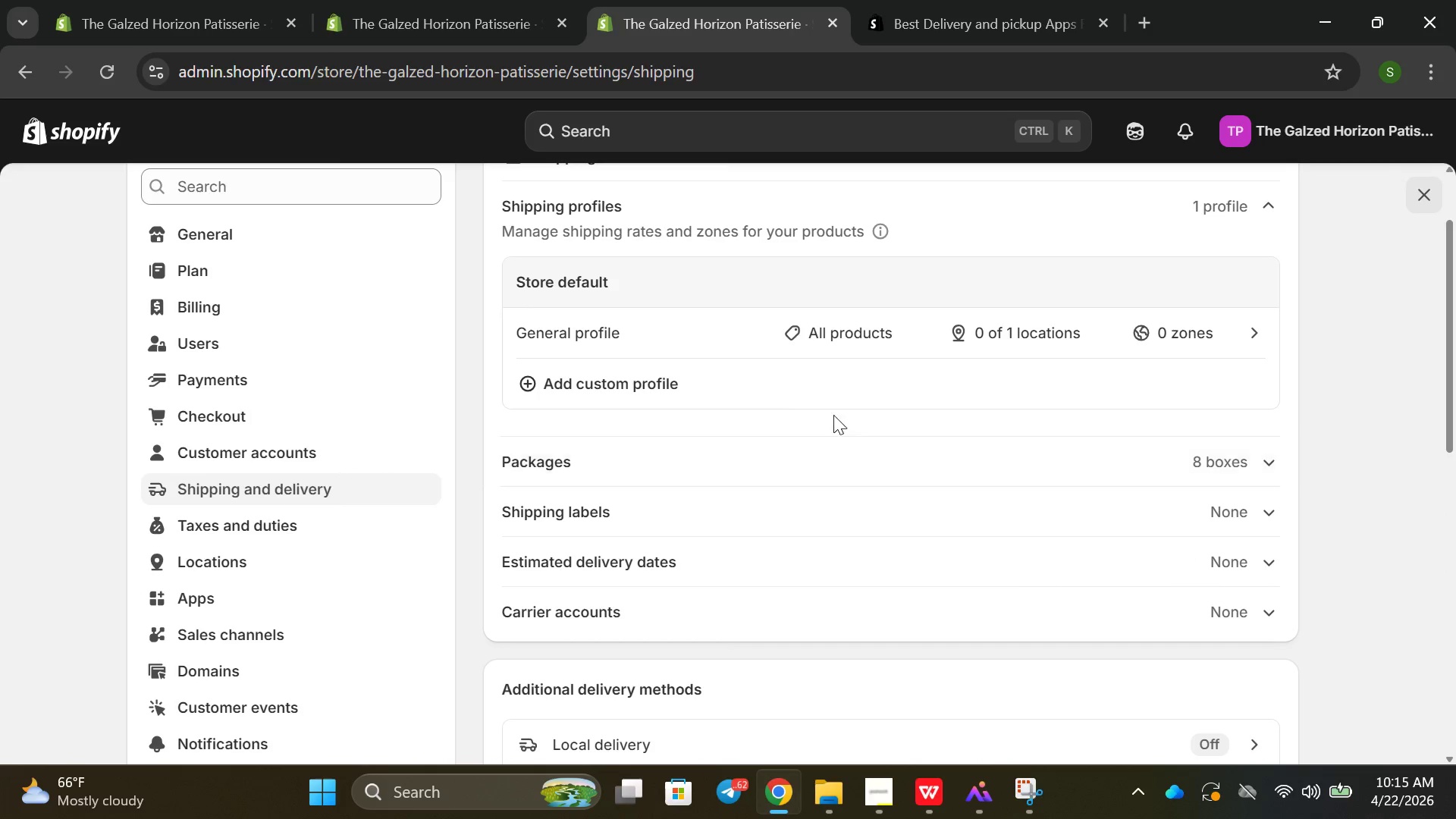 
left_click([300, 497])
 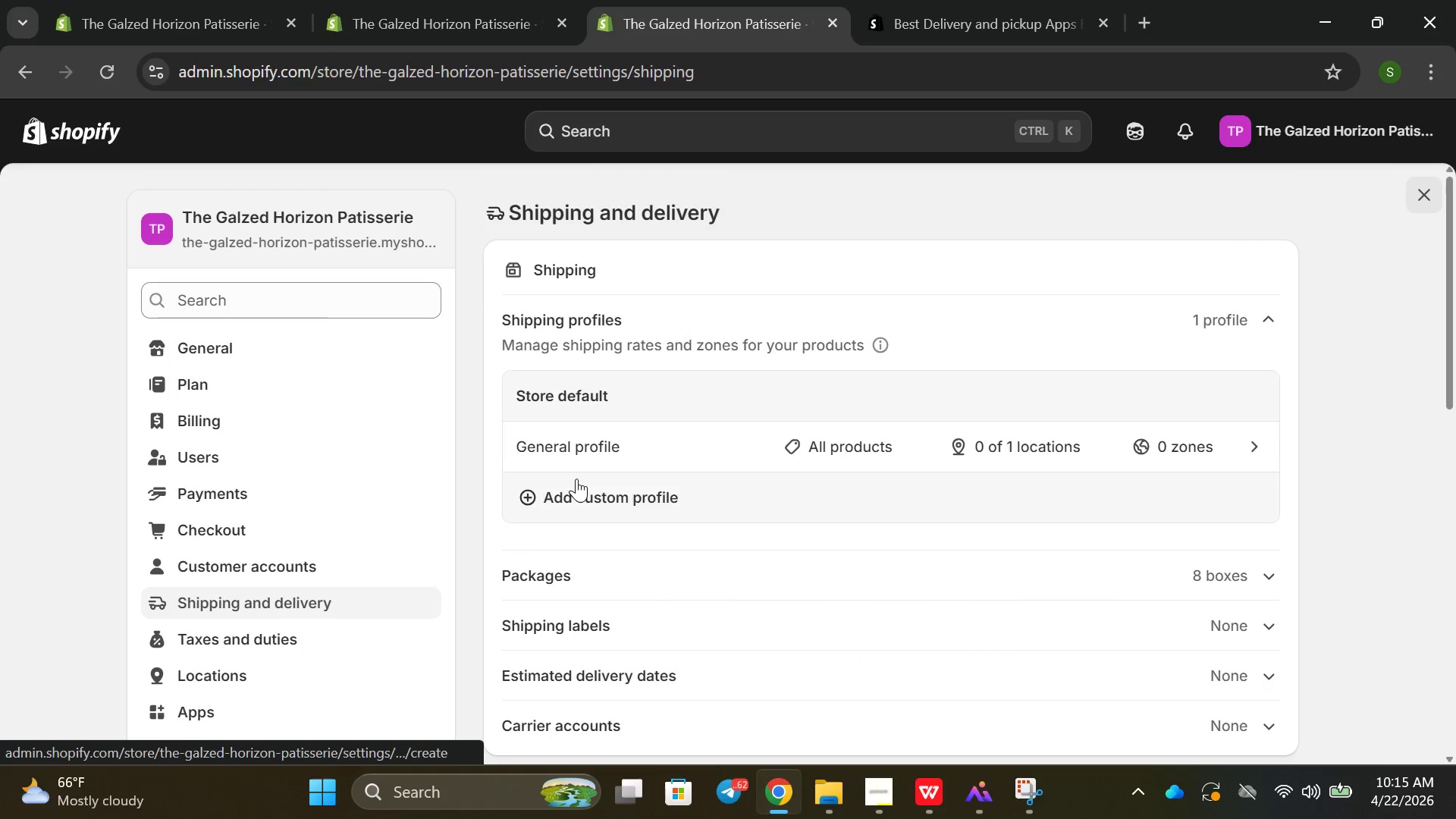 
left_click([758, 381])
 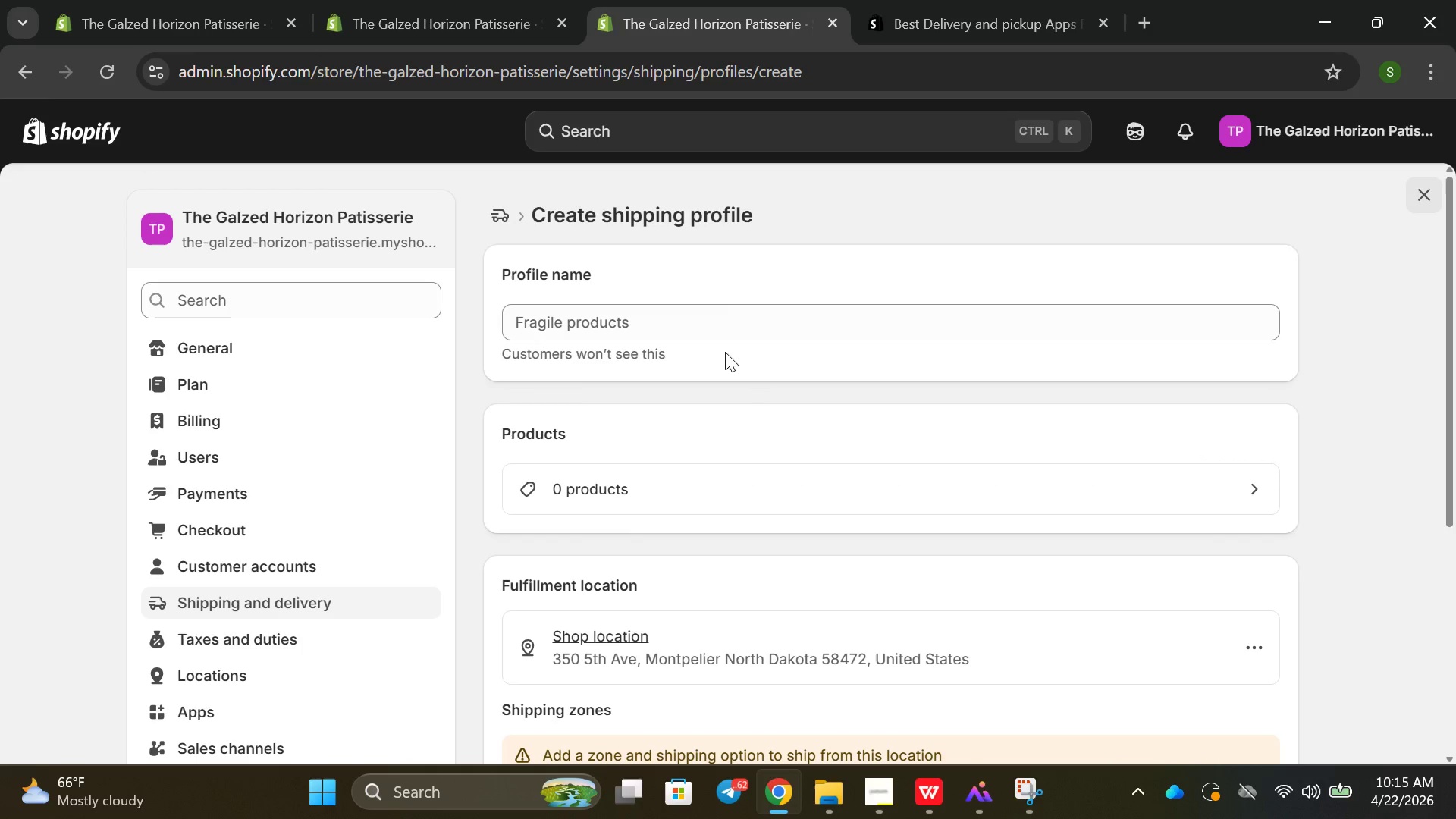 
left_click([692, 331])
 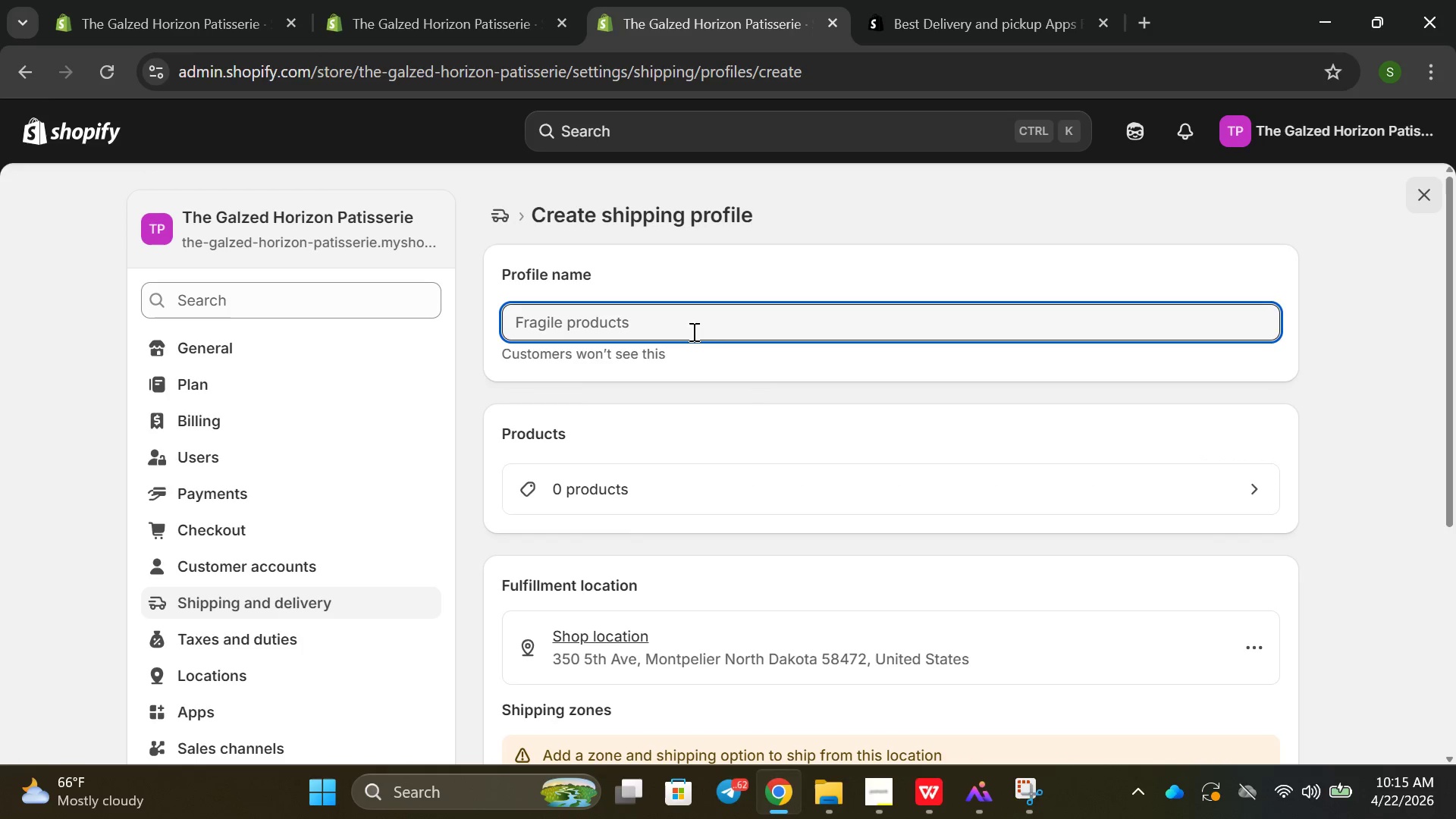 
wait(10.14)
 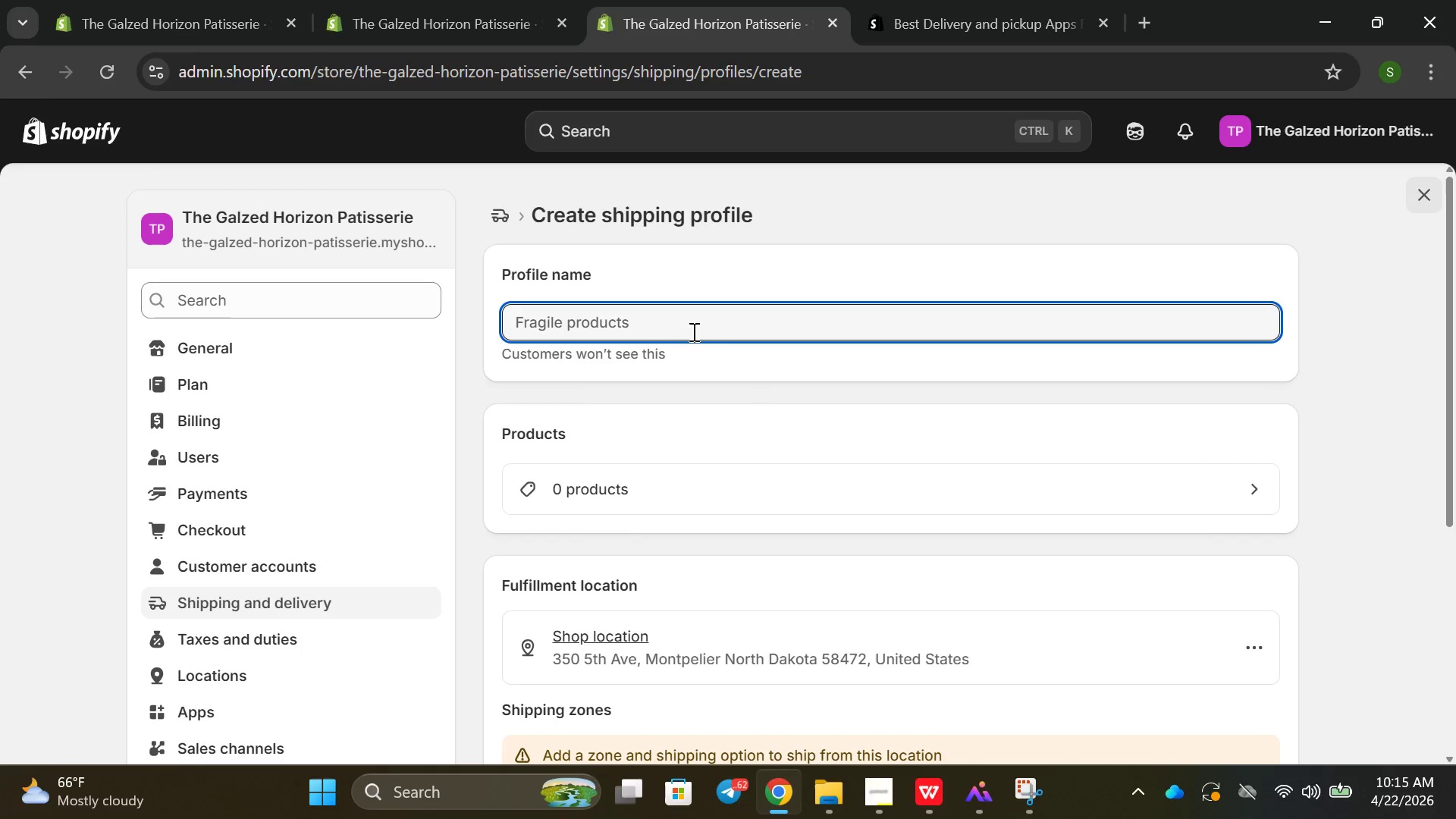 
scroll: coordinate [1143, 600], scroll_direction: down, amount: 1.0
 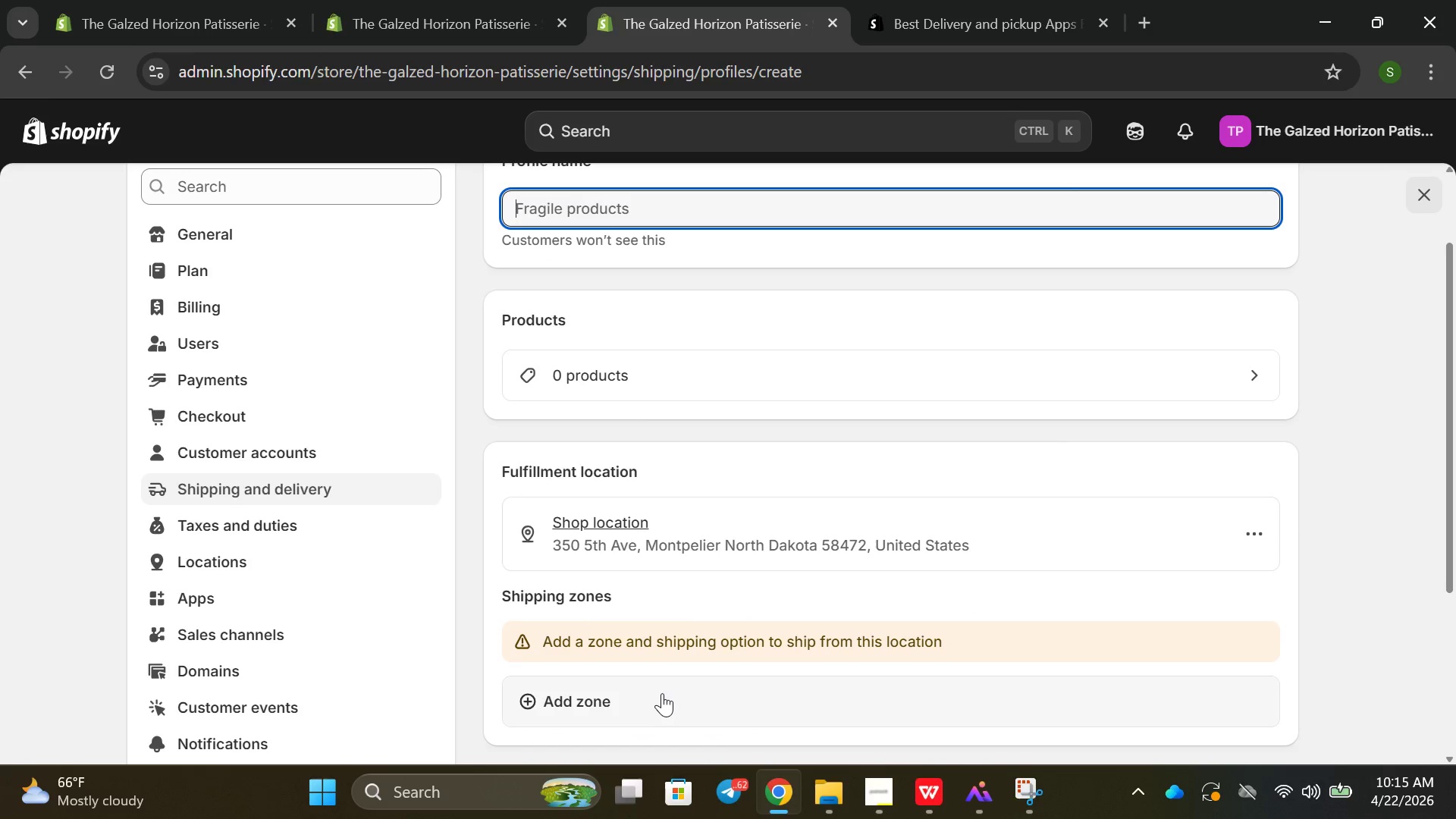 
left_click([662, 693])
 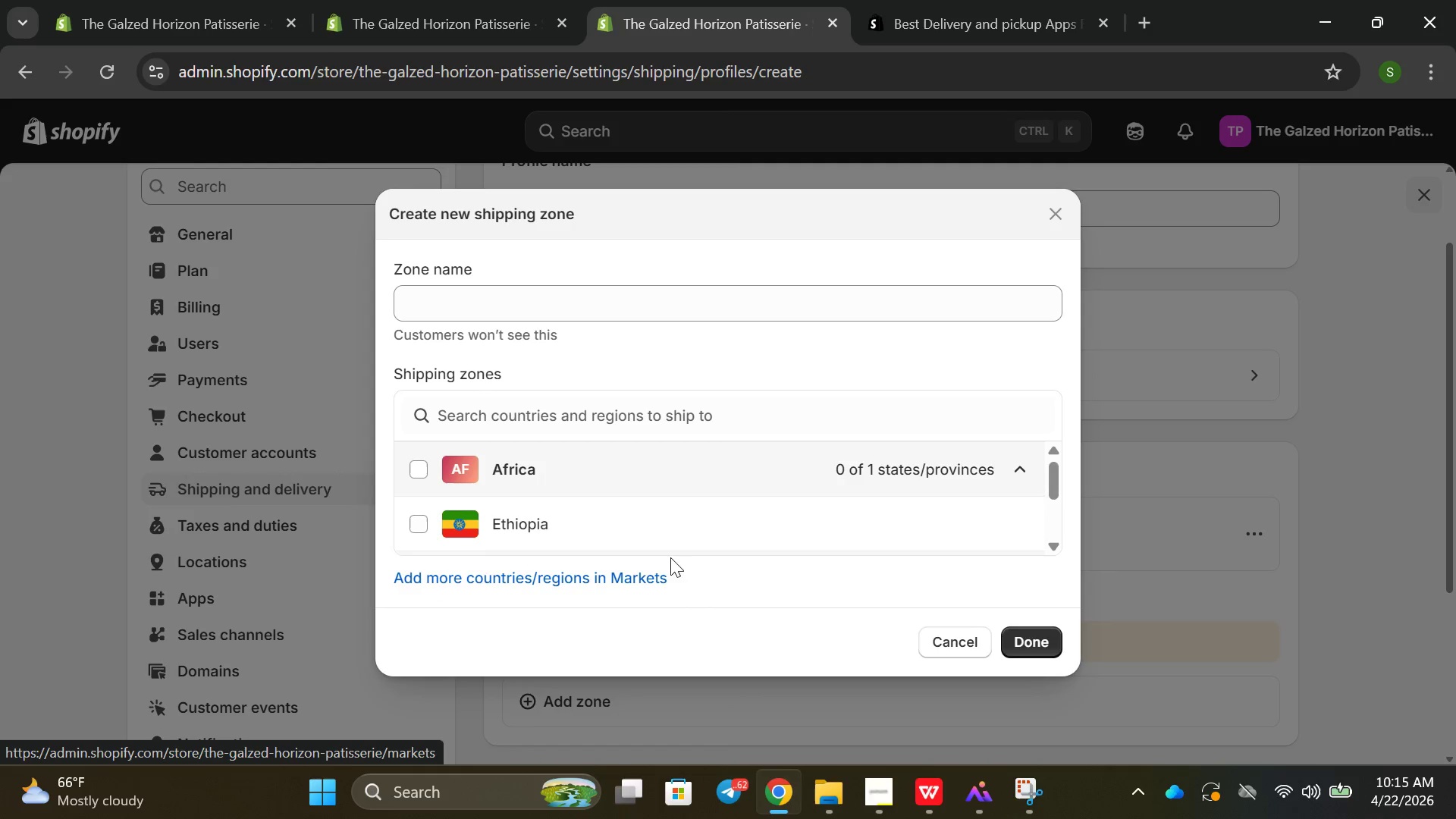 
left_click([471, 316])
 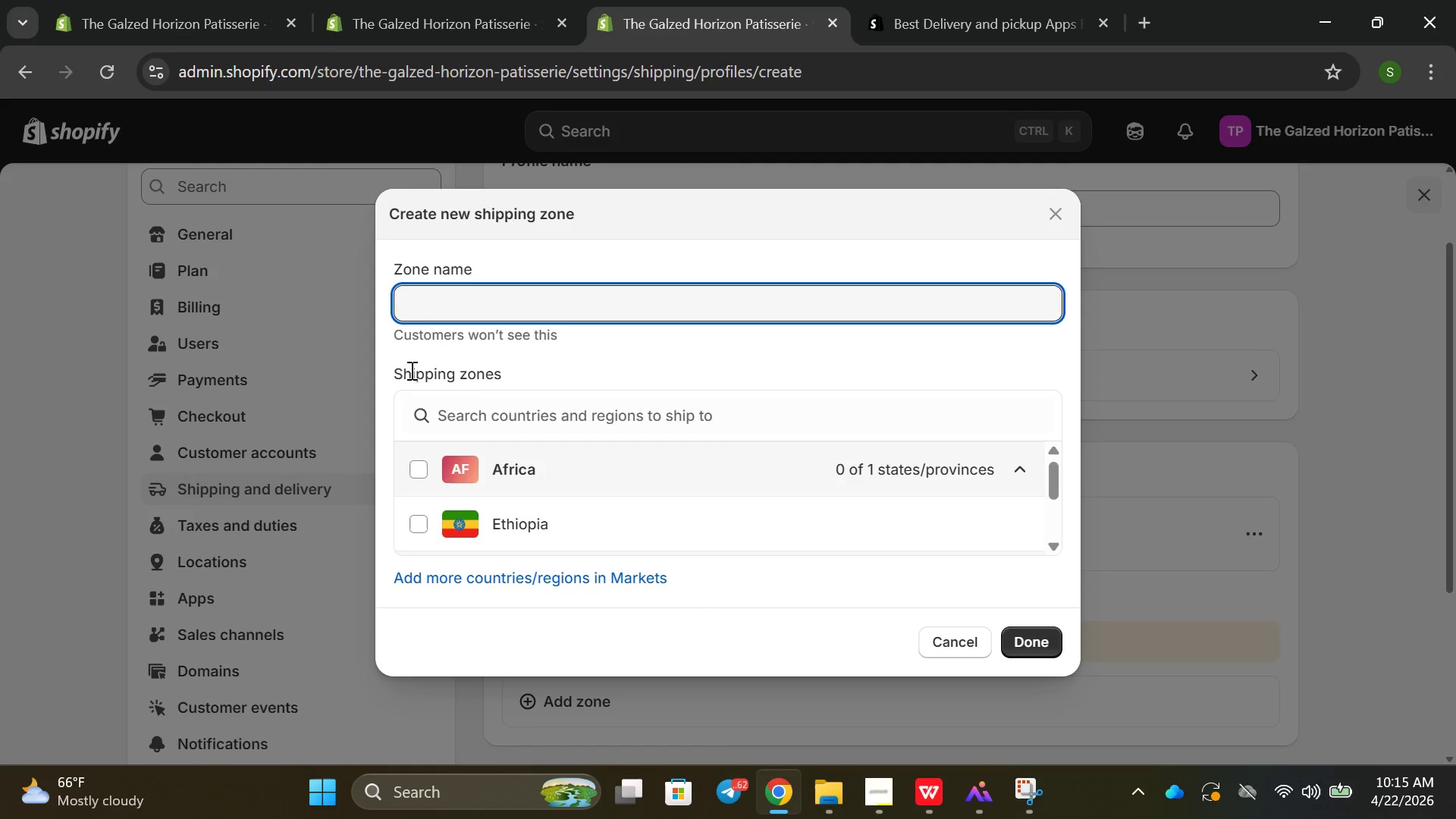 
left_click_drag(start_coordinate=[412, 424], to_coordinate=[419, 422])
 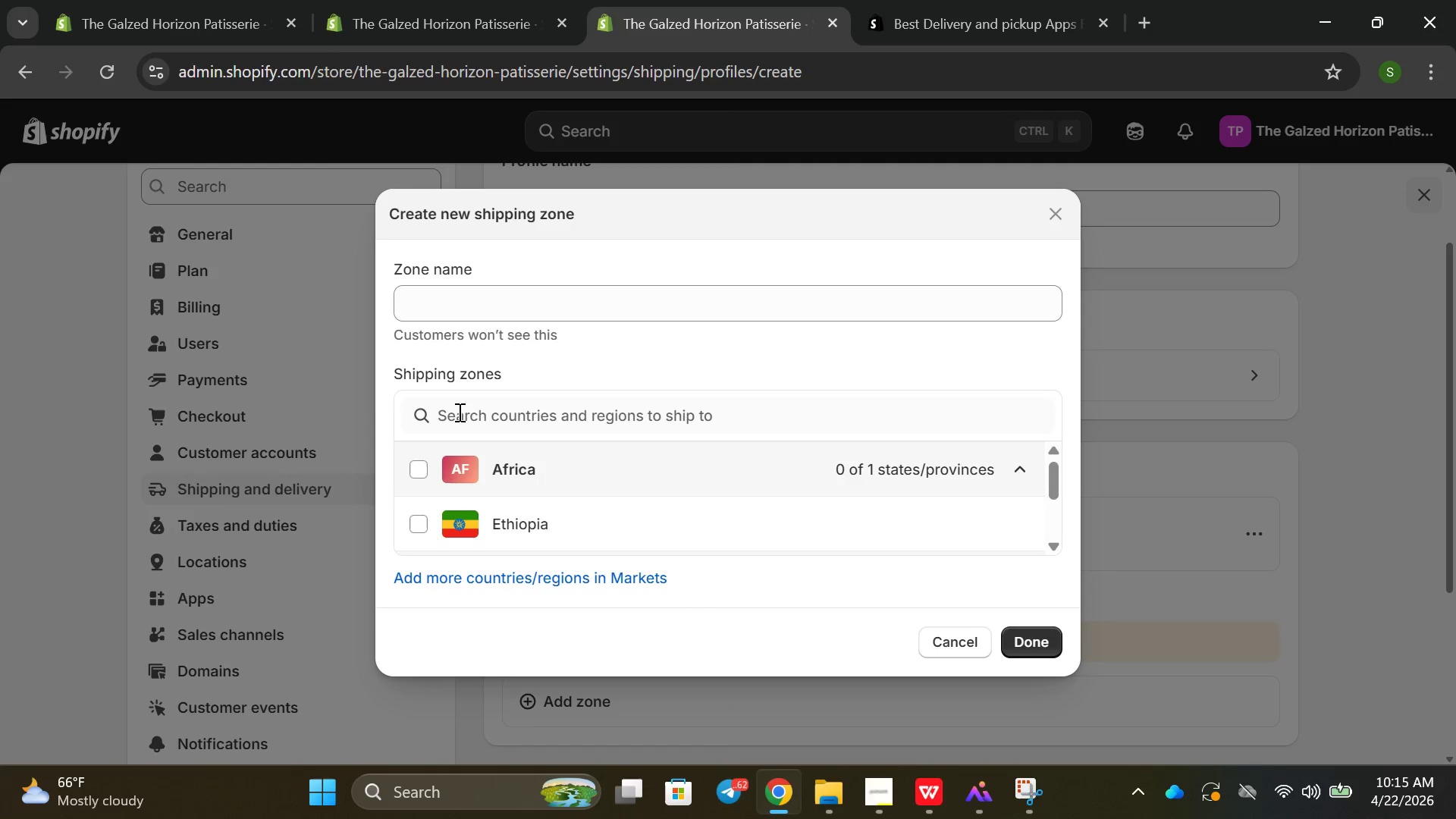 
left_click([458, 412])
 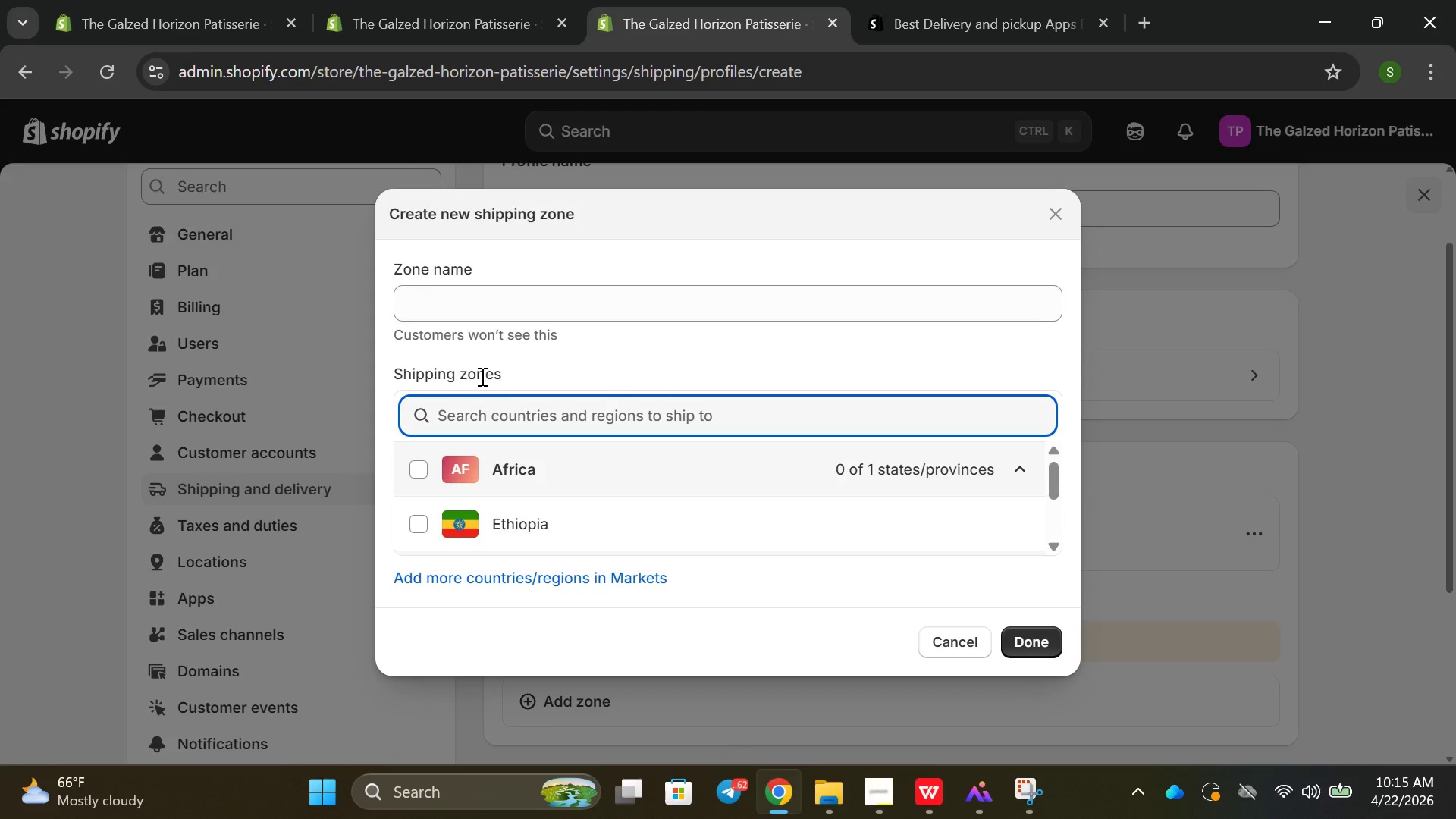 
key(M)
 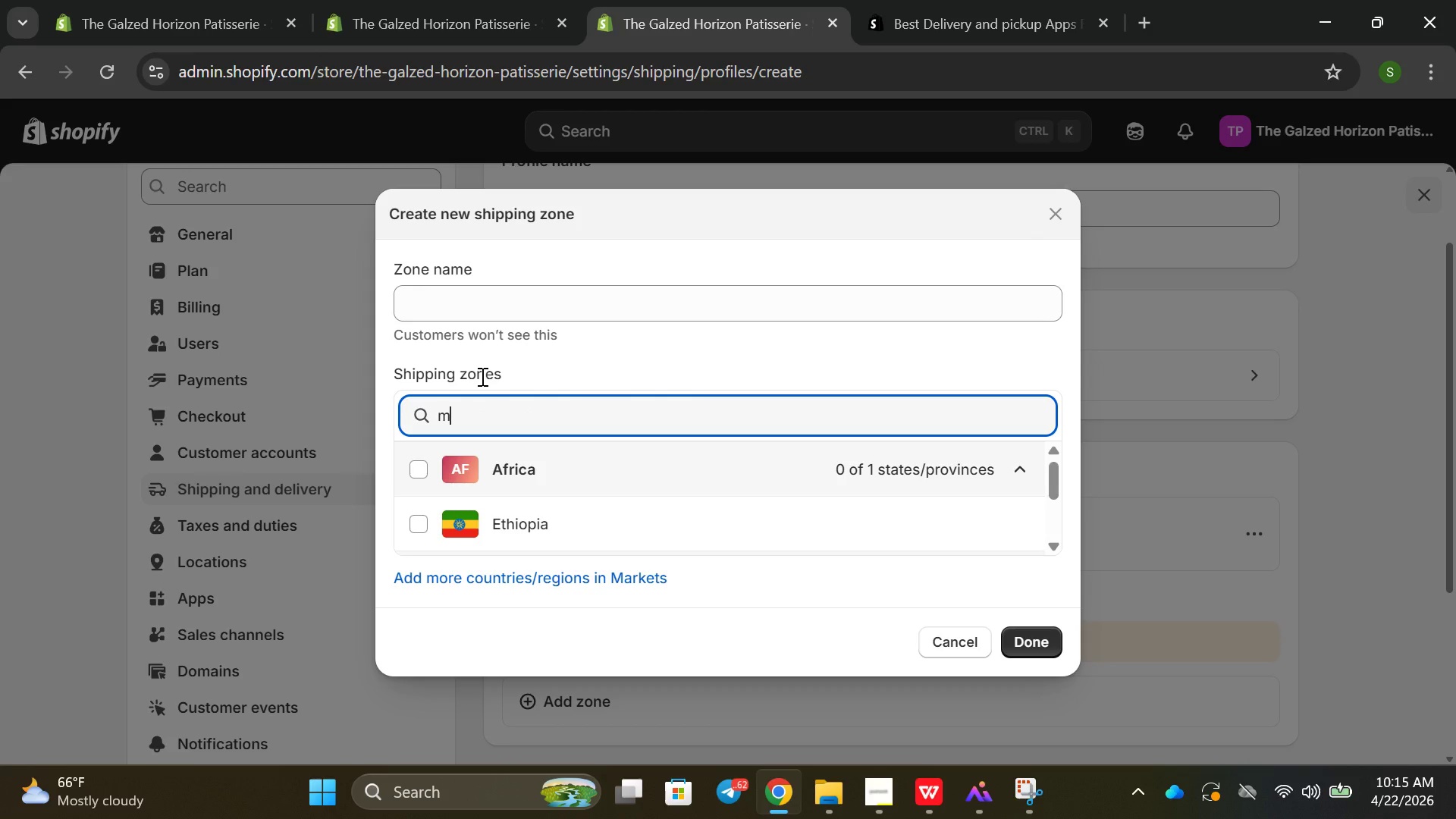 
key(CapsLock)
 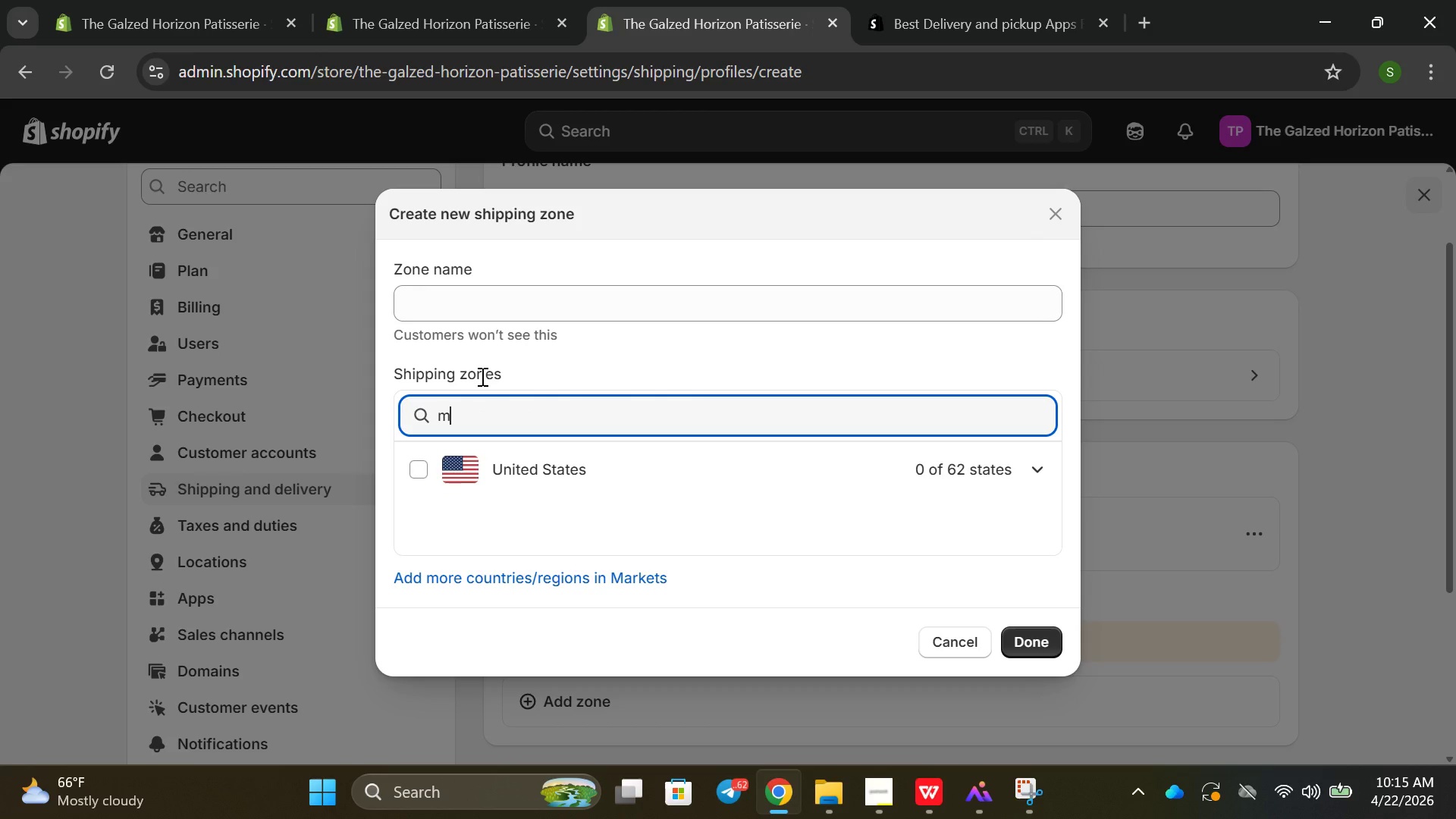 
key(Backspace)
 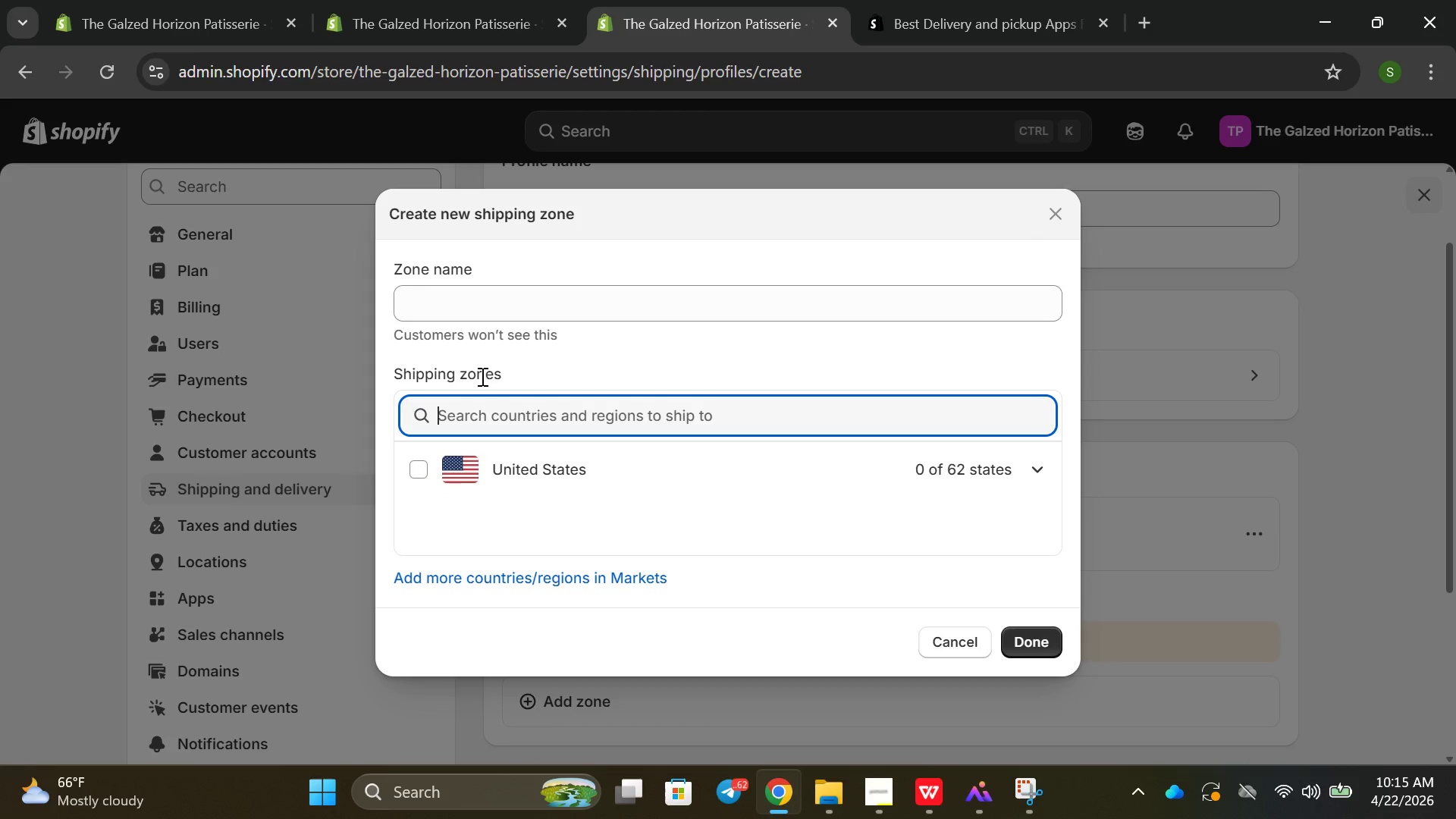 
key(Backspace)
 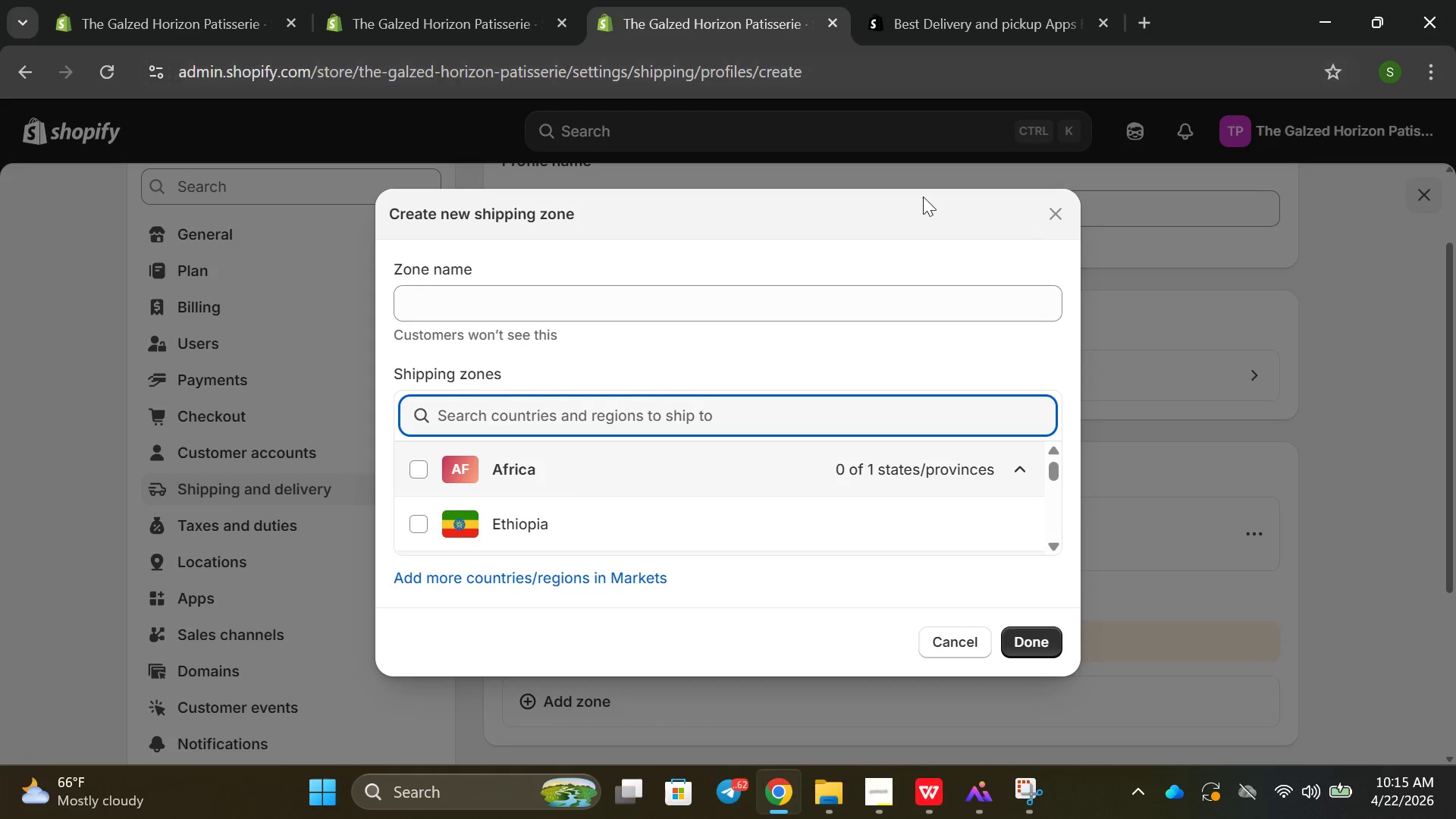 
left_click([1214, 406])
 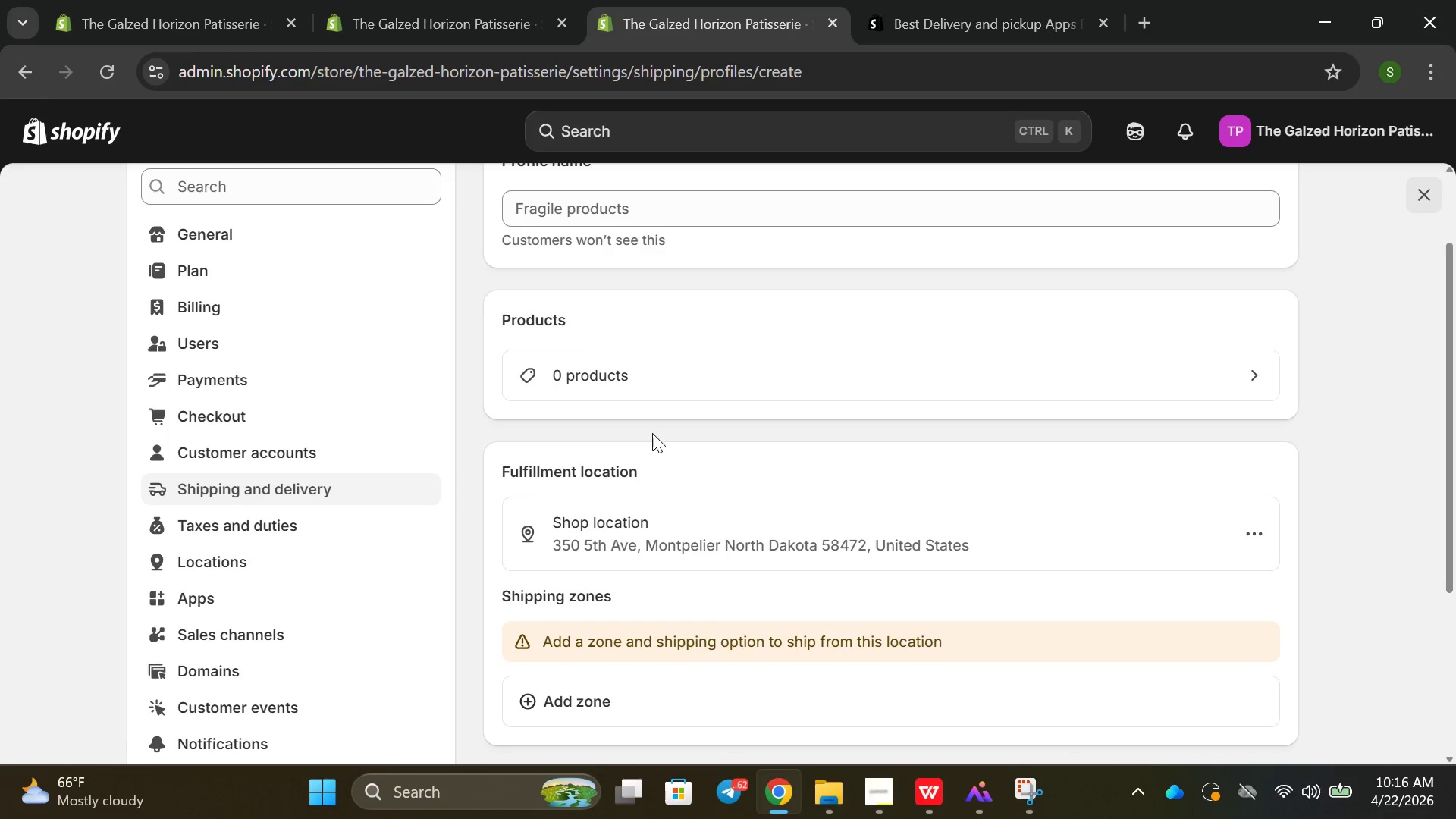 
wait(24.94)
 